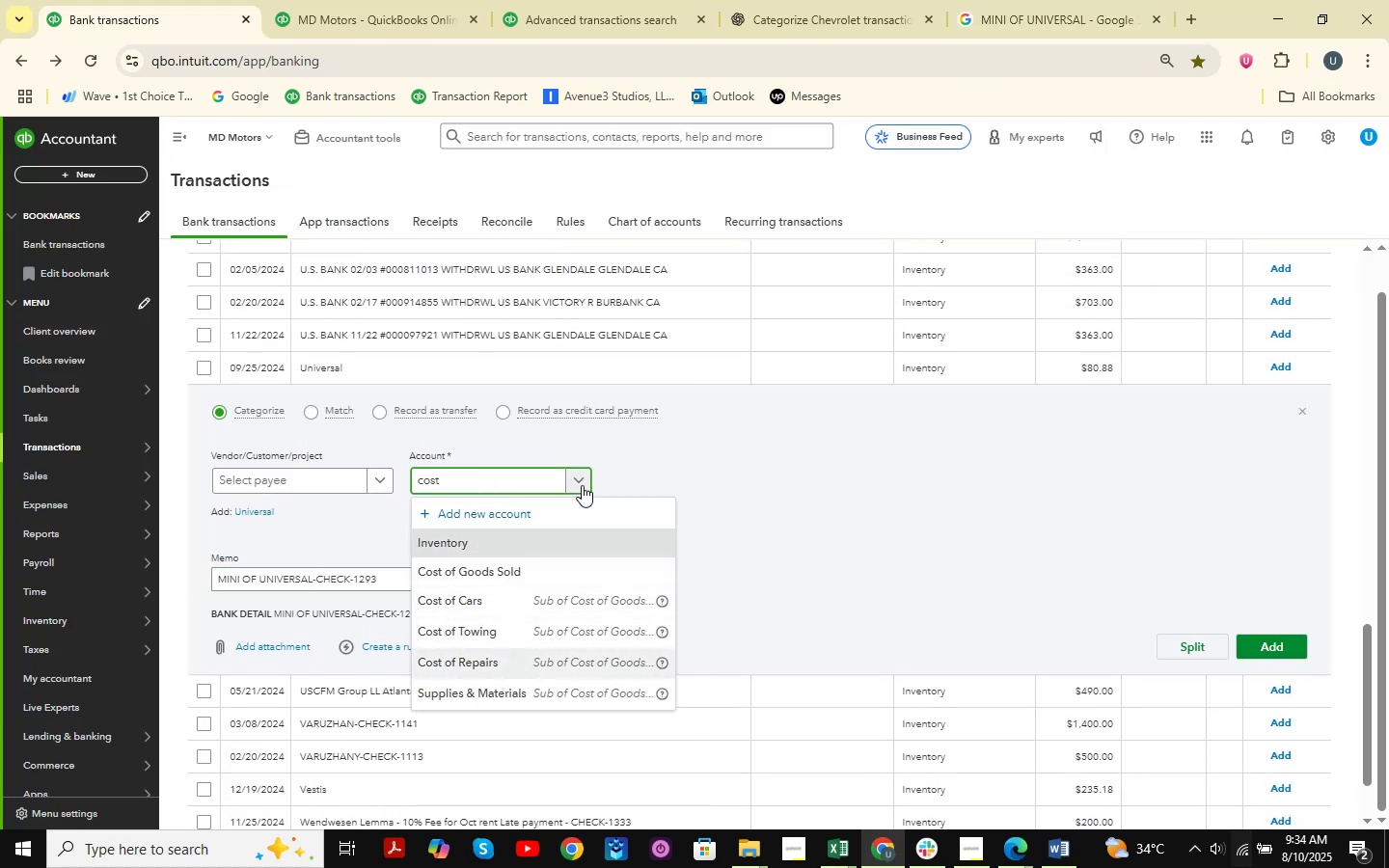 
key(Enter)
 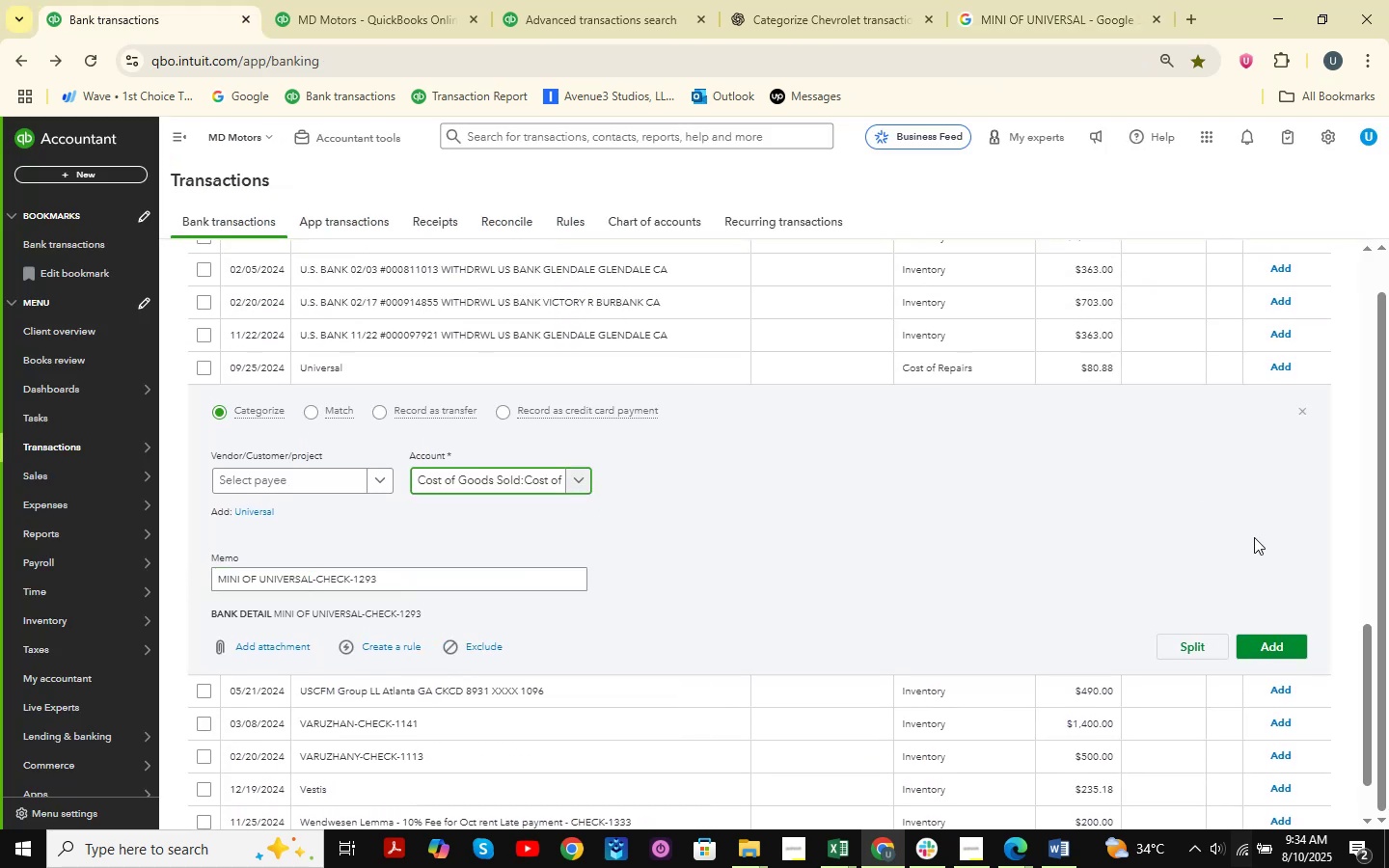 
left_click([1273, 637])
 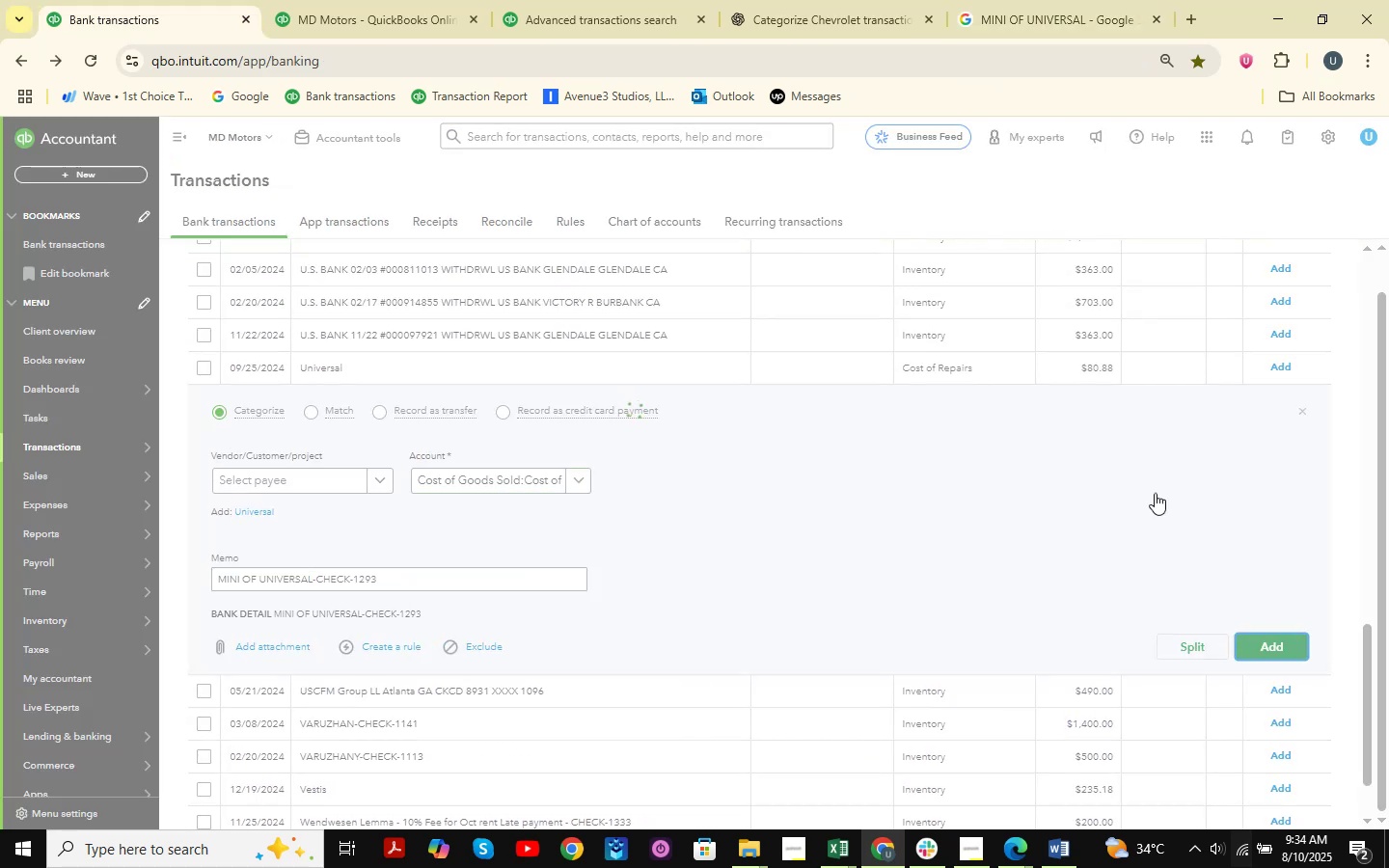 
scroll: coordinate [400, 551], scroll_direction: up, amount: 10.0
 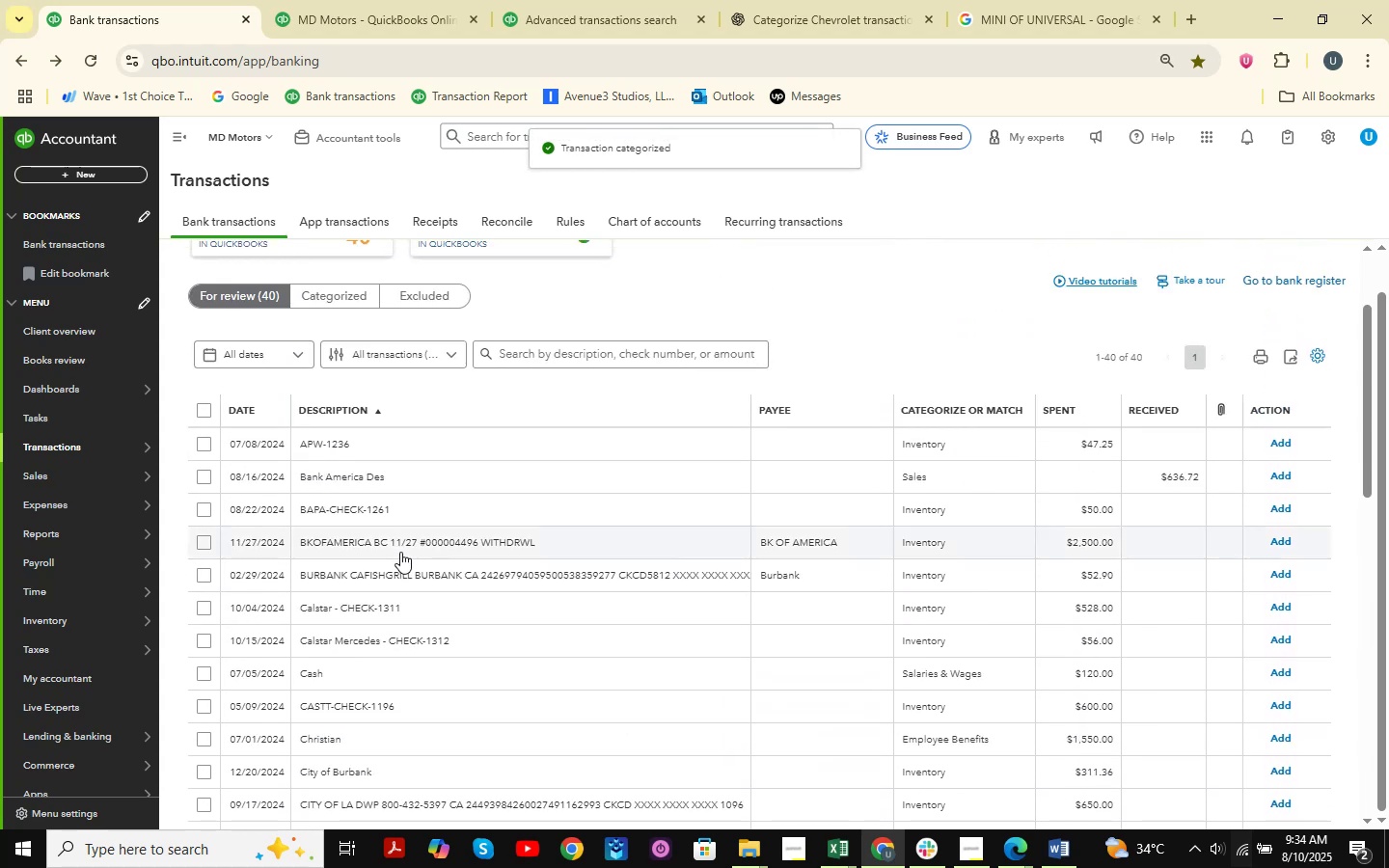 
scroll: coordinate [400, 552], scroll_direction: down, amount: 15.0
 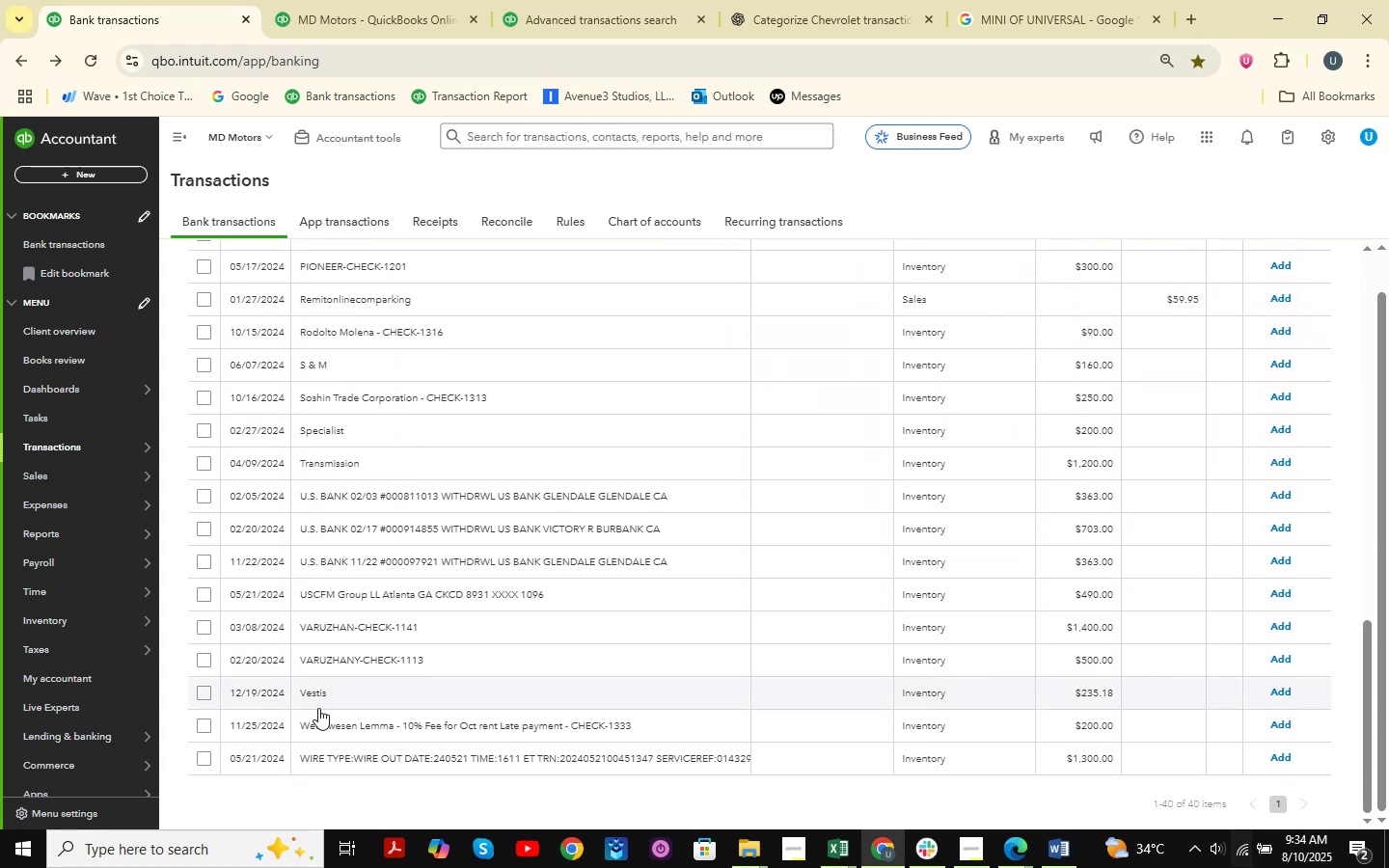 
left_click([339, 638])
 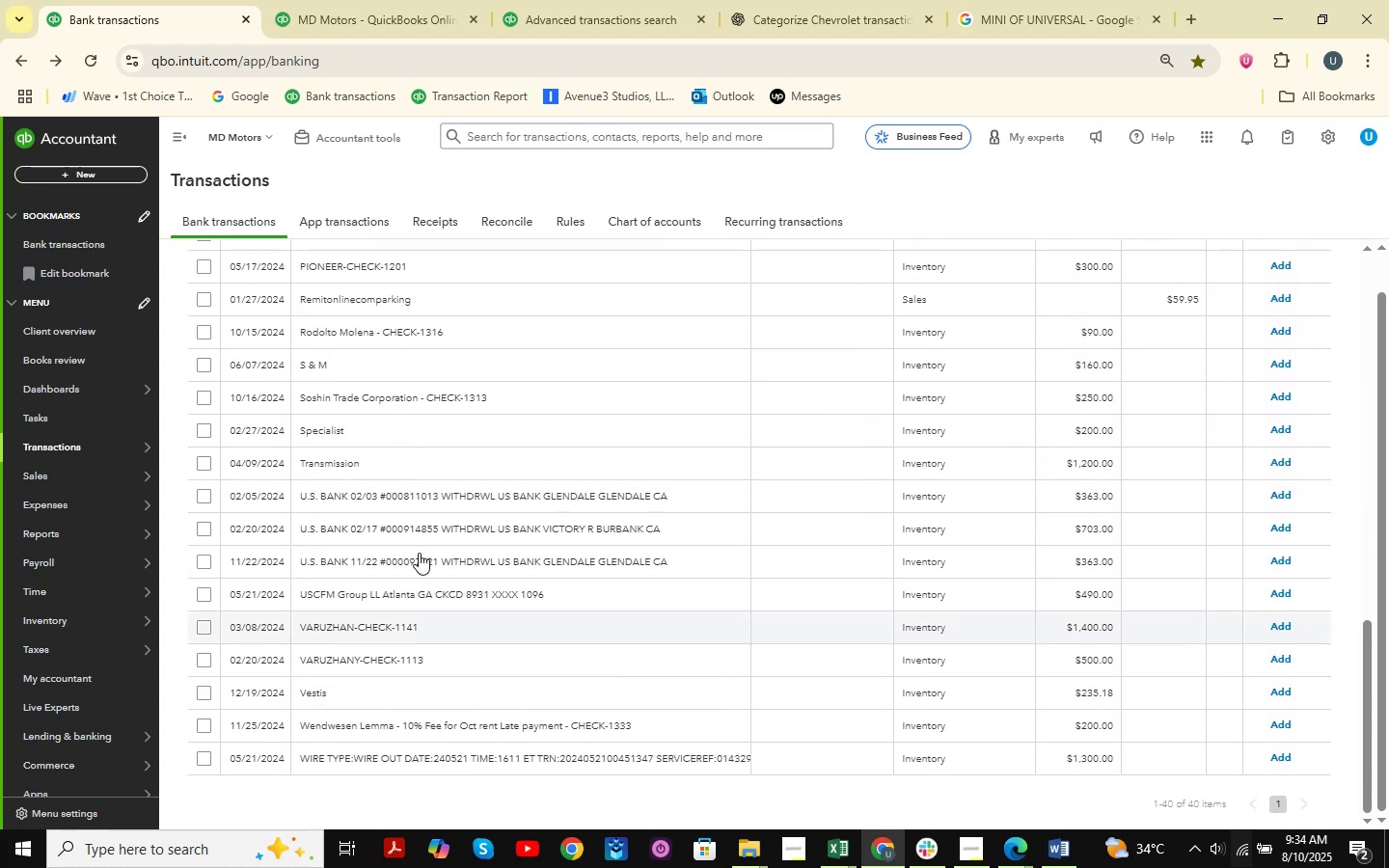 
scroll: coordinate [408, 581], scroll_direction: down, amount: 5.0
 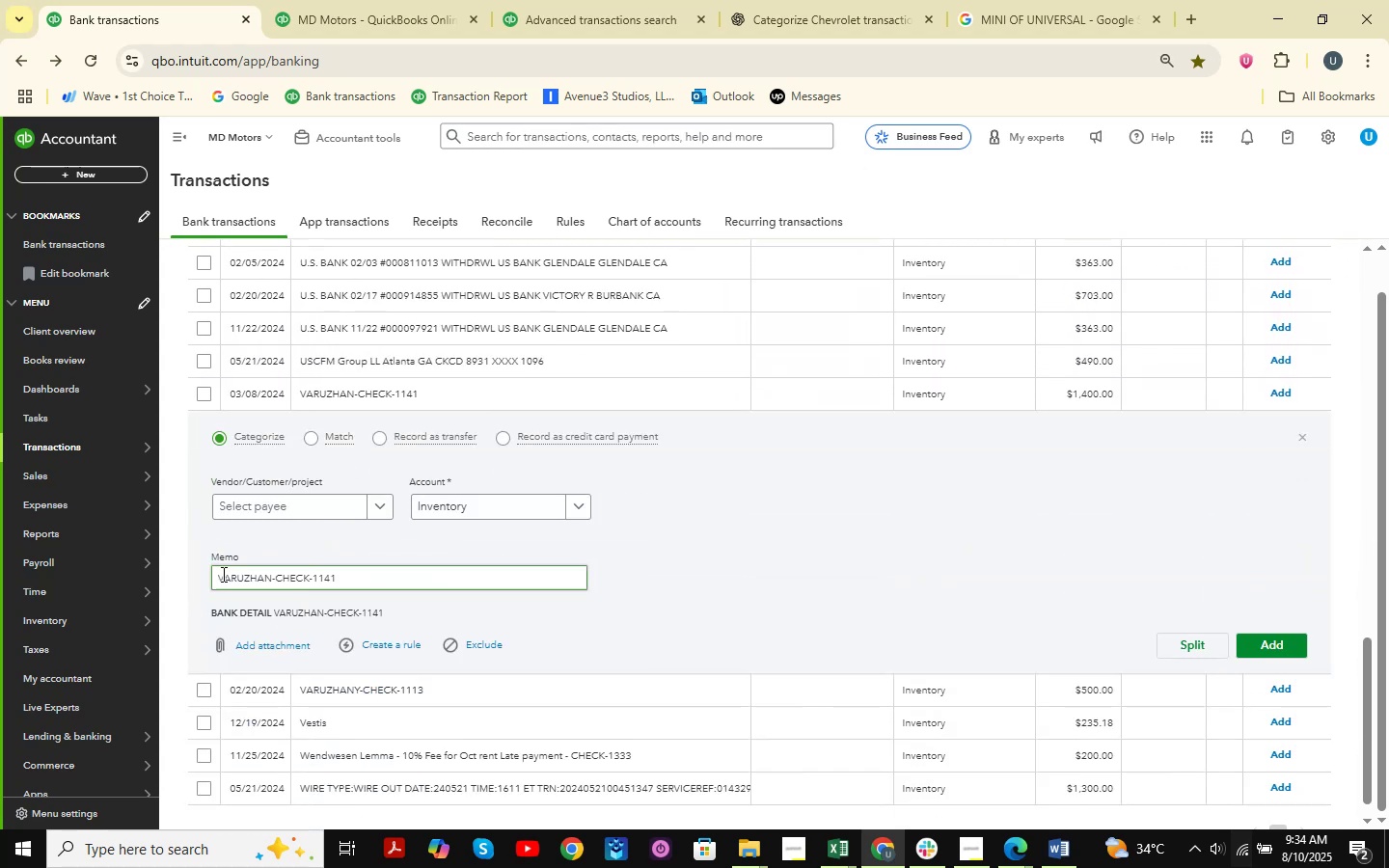 
left_click_drag(start_coordinate=[216, 582], to_coordinate=[270, 595])
 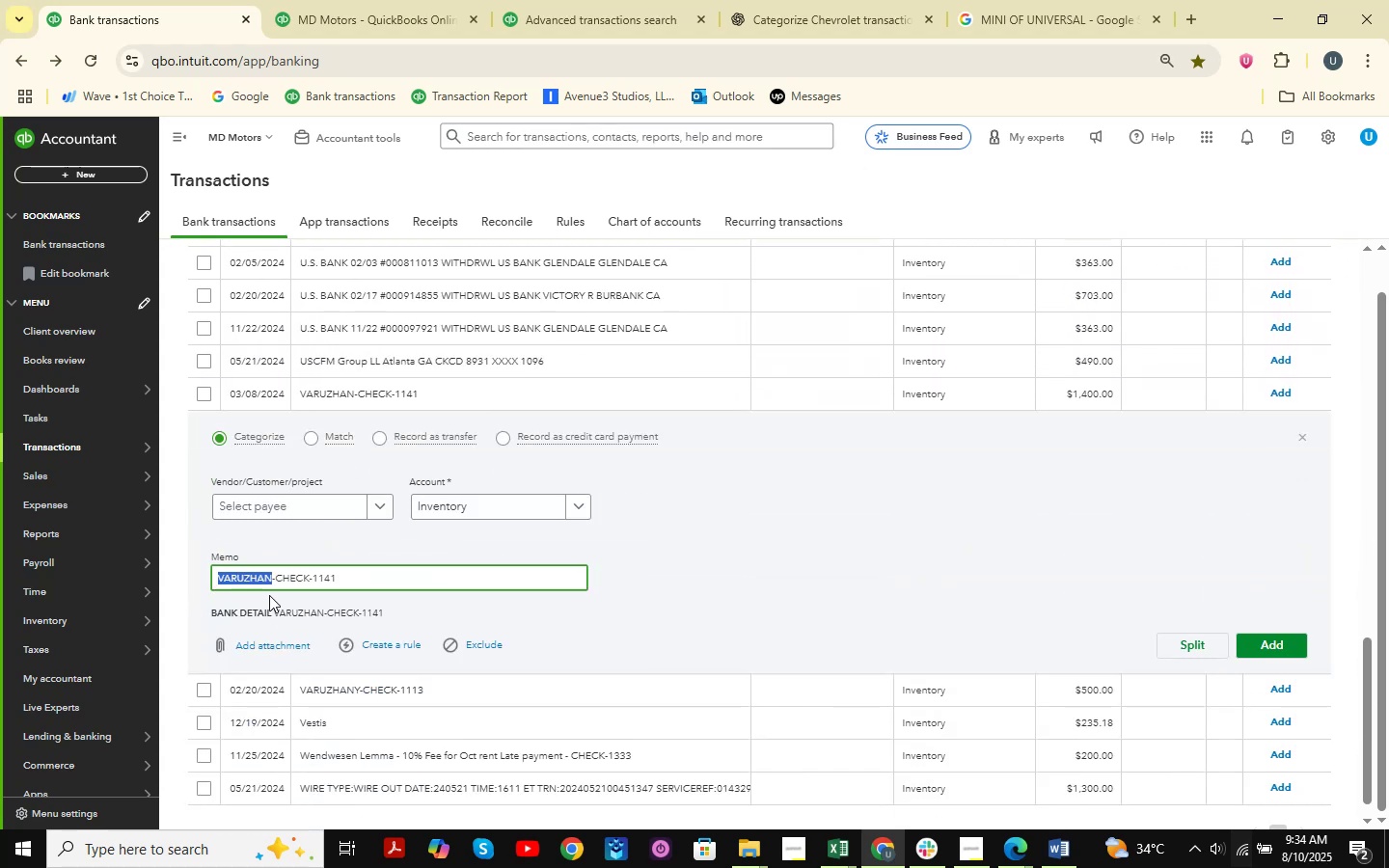 
key(Control+ControlLeft)
 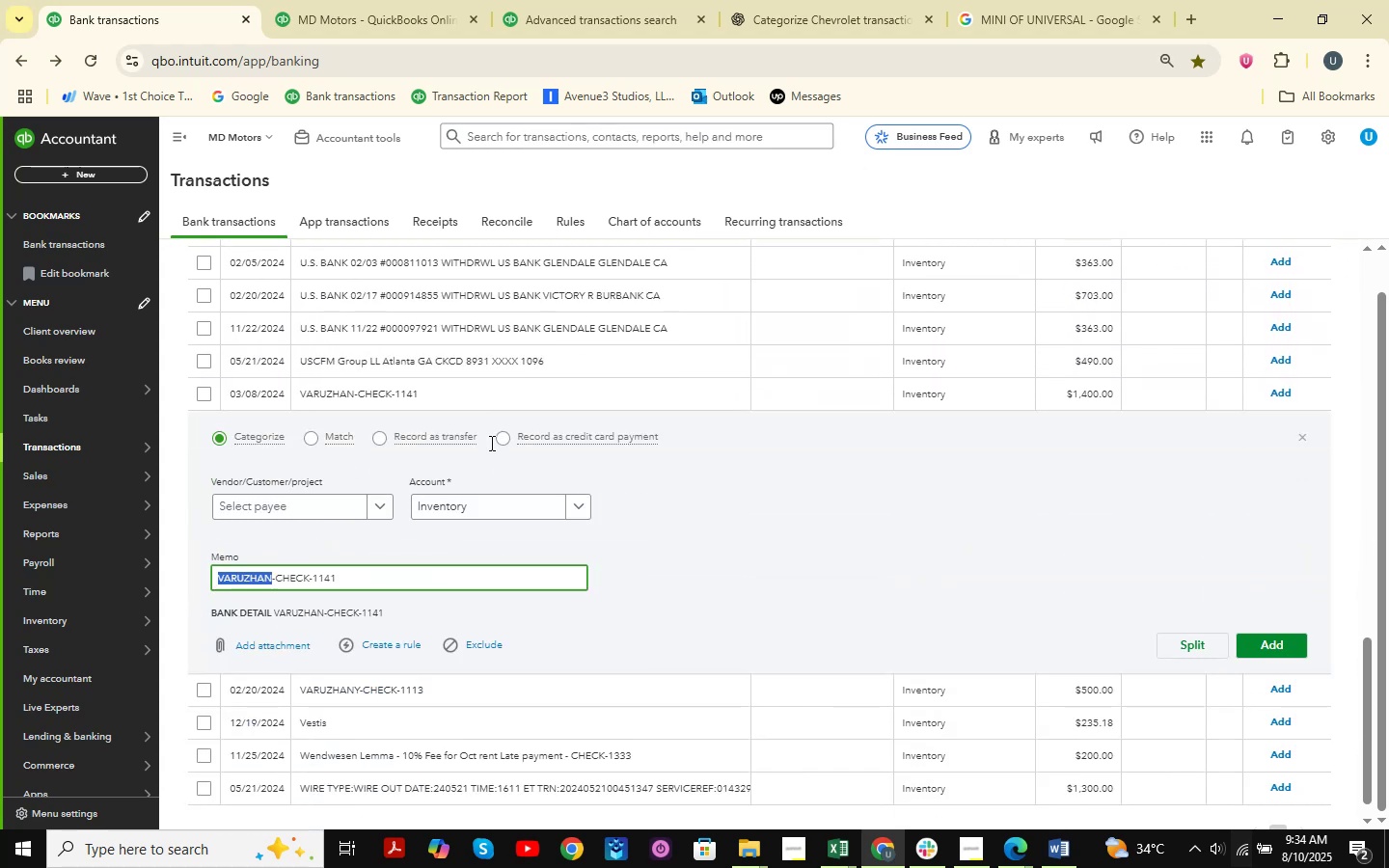 
key(Control+C)
 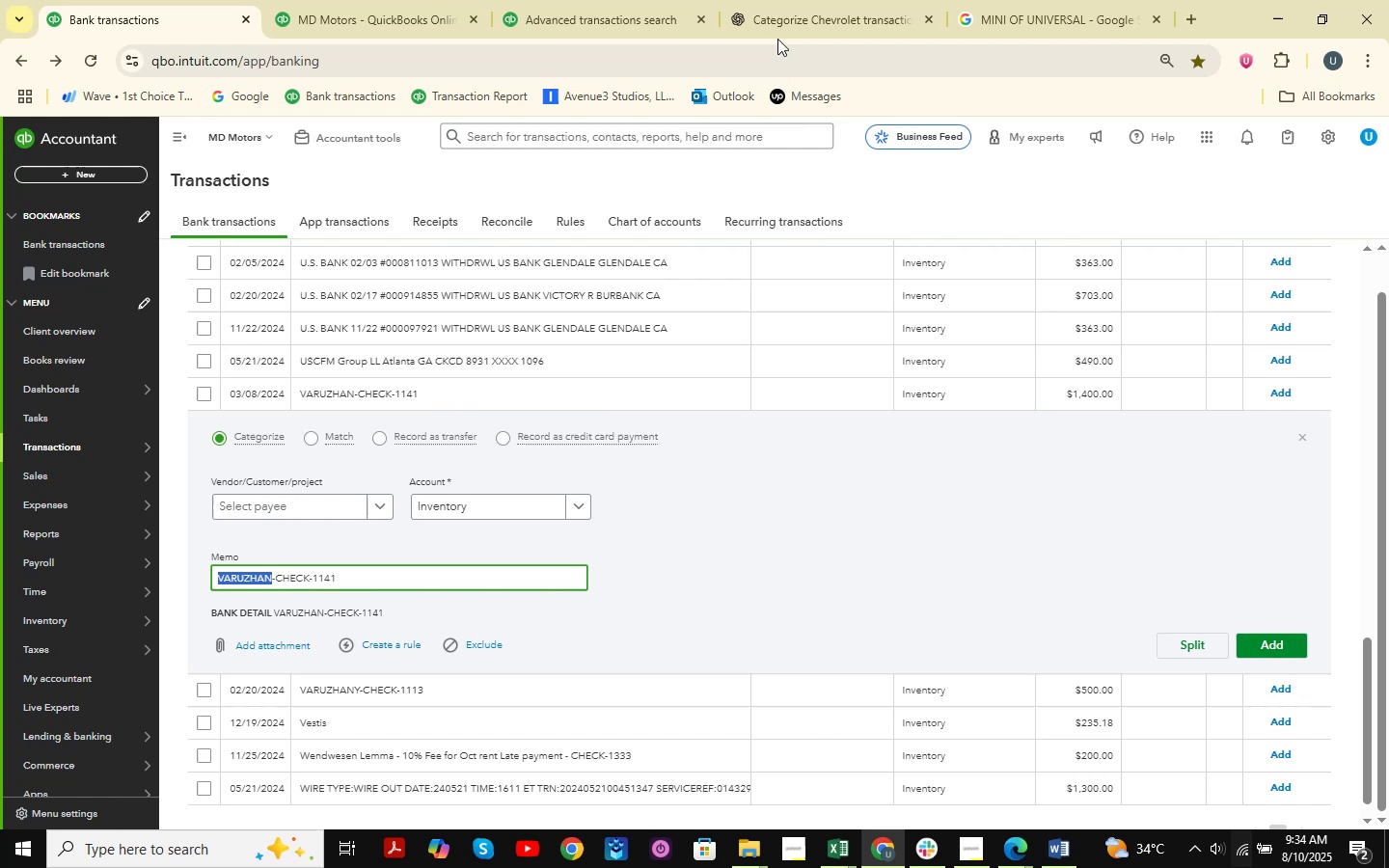 
left_click([804, 1])
 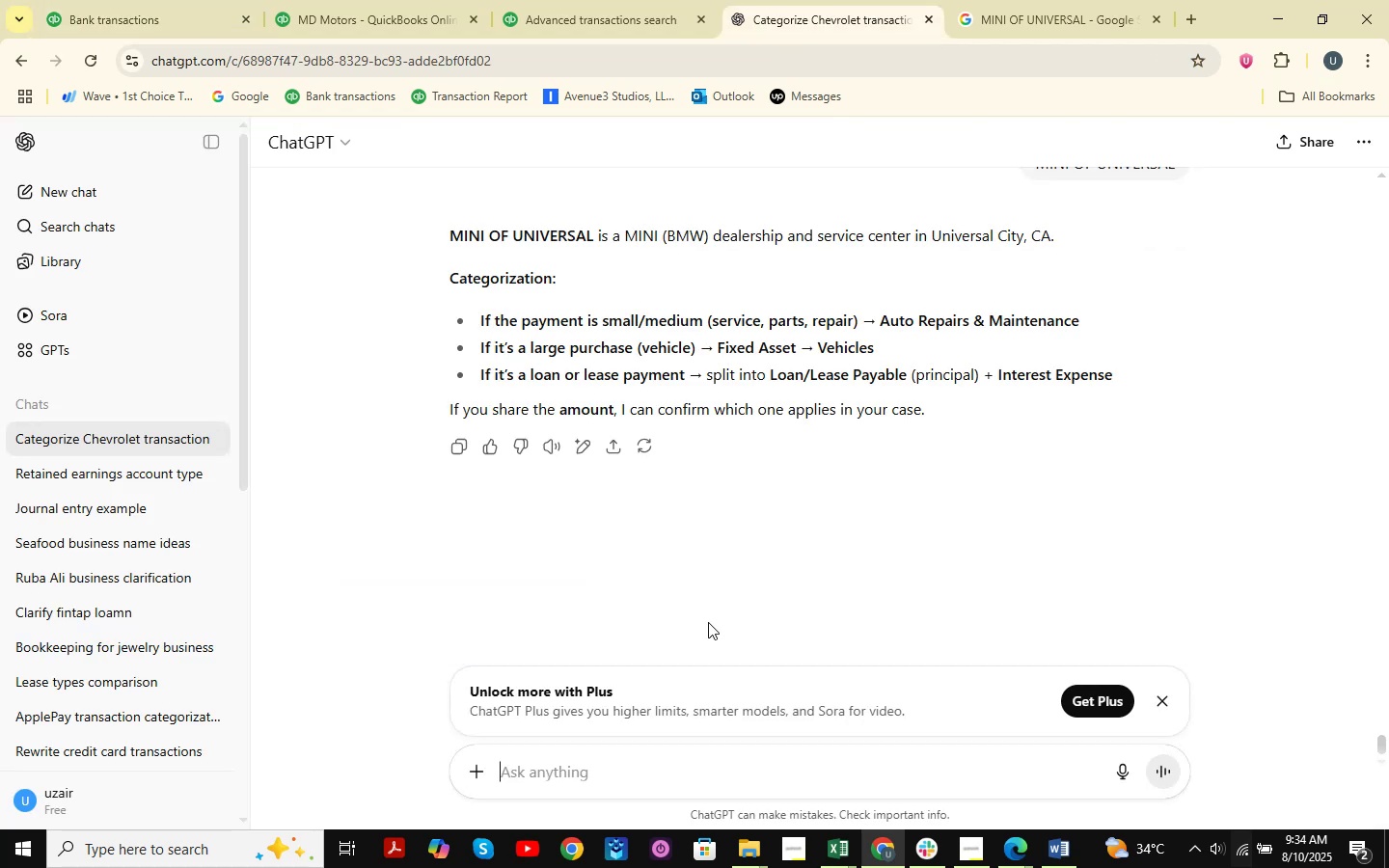 
key(Control+ControlLeft)
 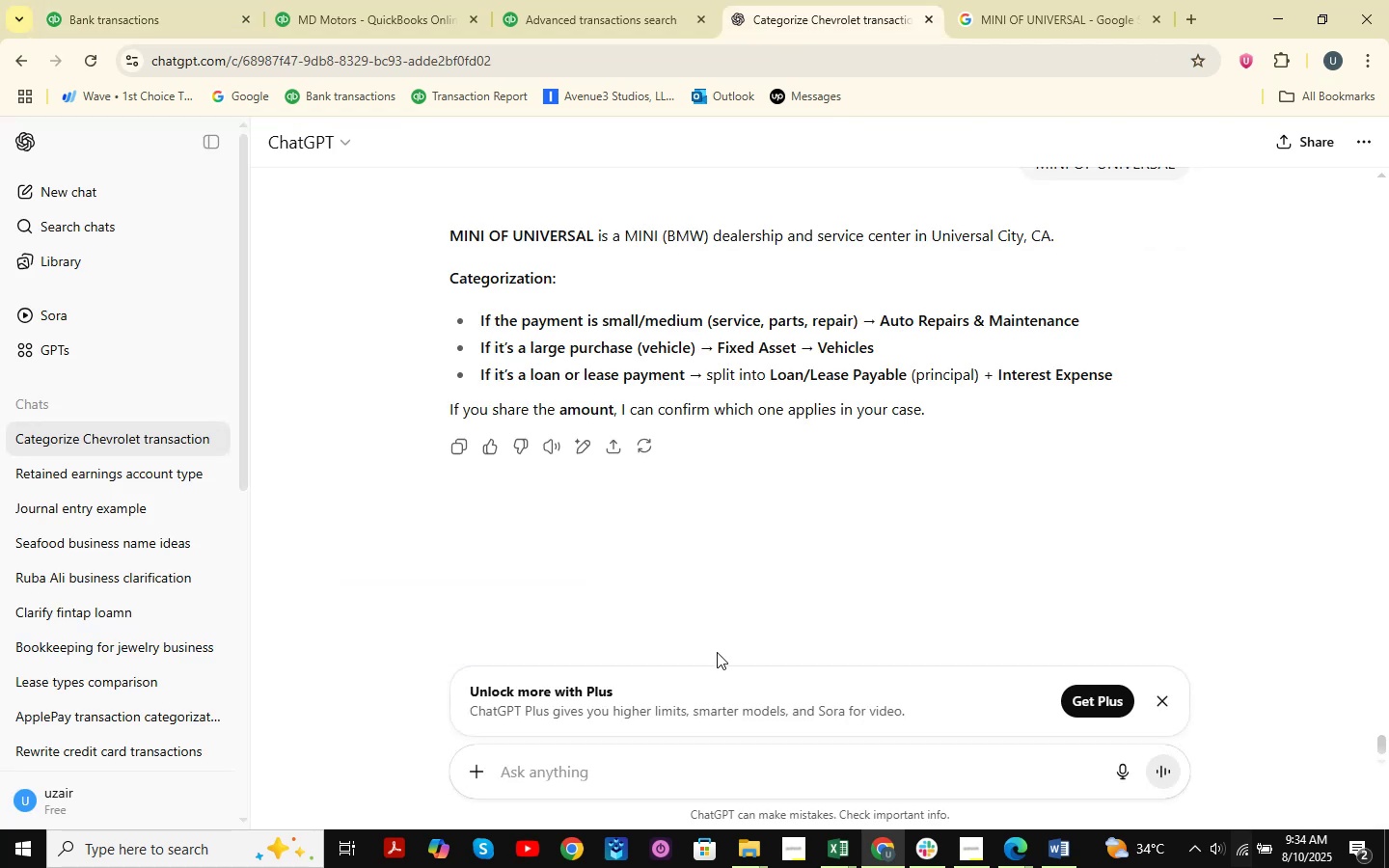 
key(Control+V)
 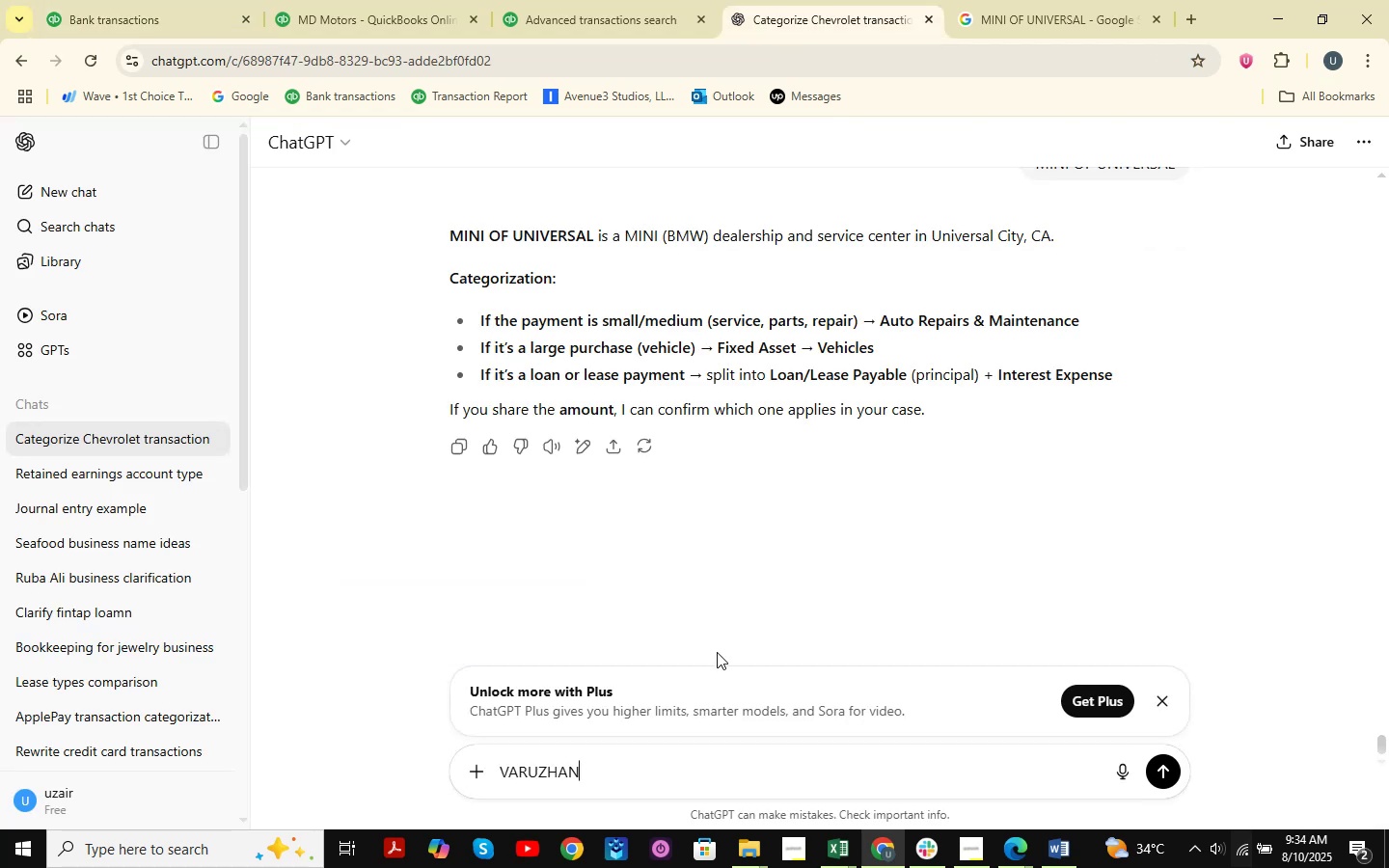 
key(NumpadEnter)
 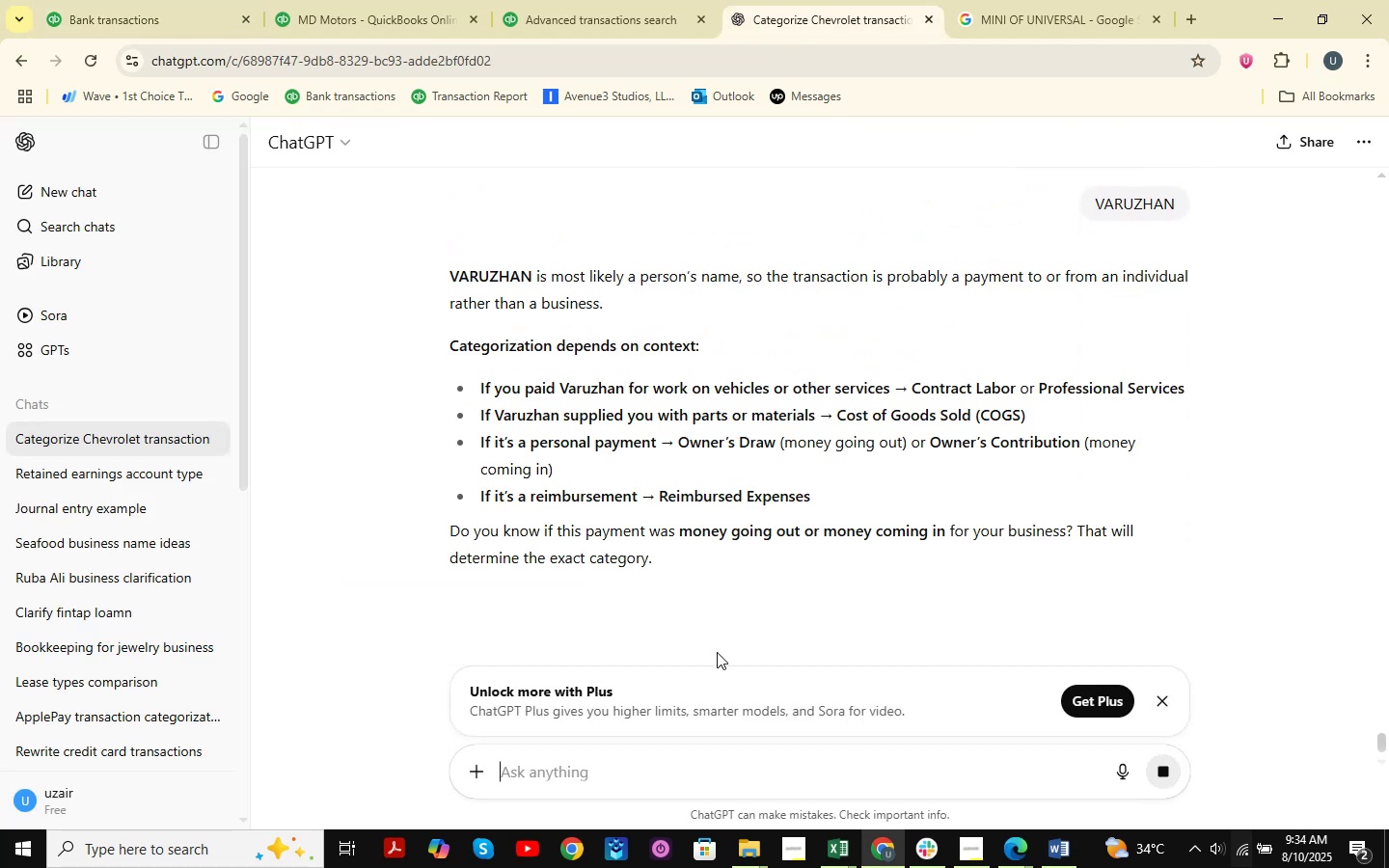 
wait(7.06)
 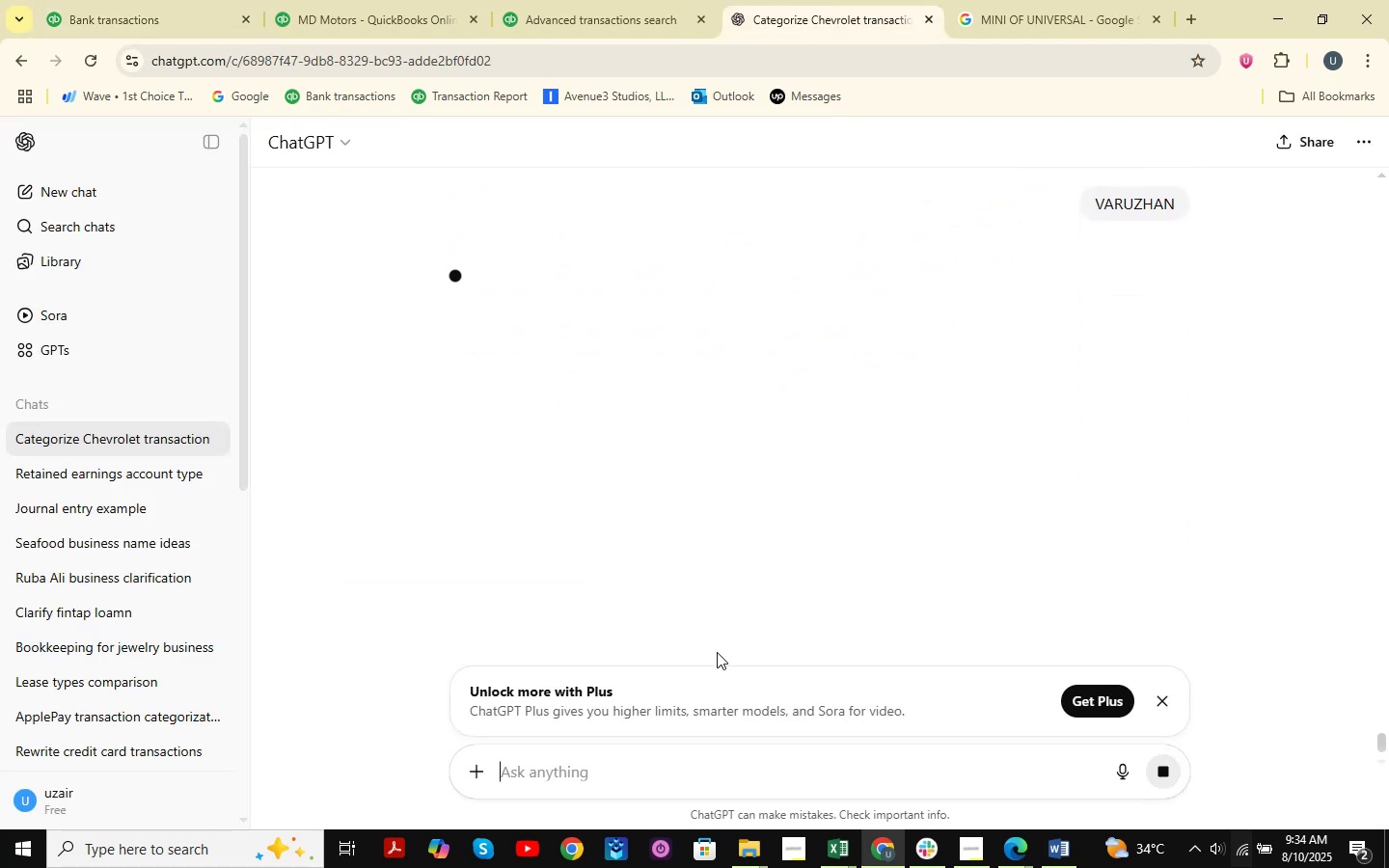 
left_click([113, 0])
 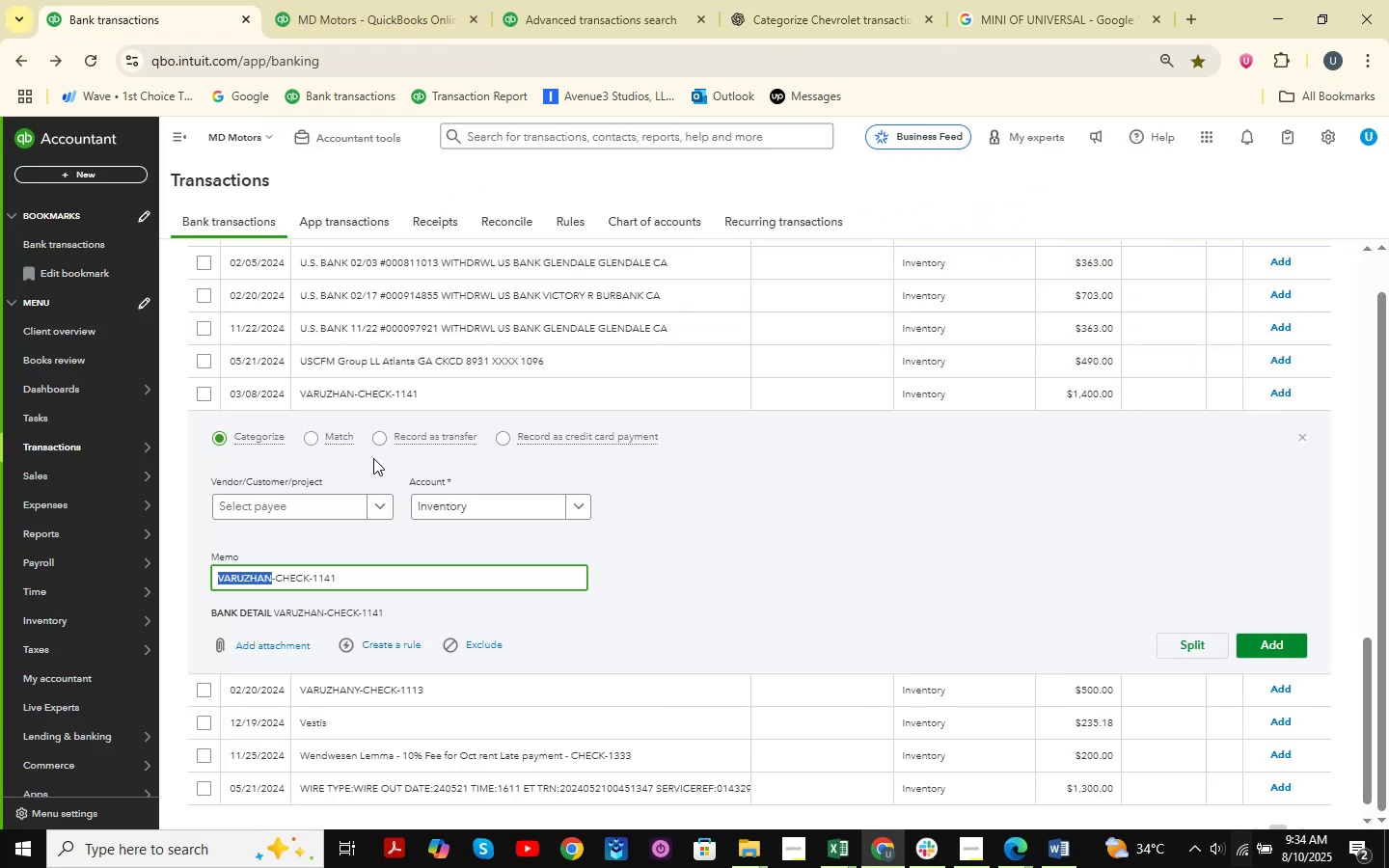 
scroll: coordinate [543, 487], scroll_direction: down, amount: 6.0
 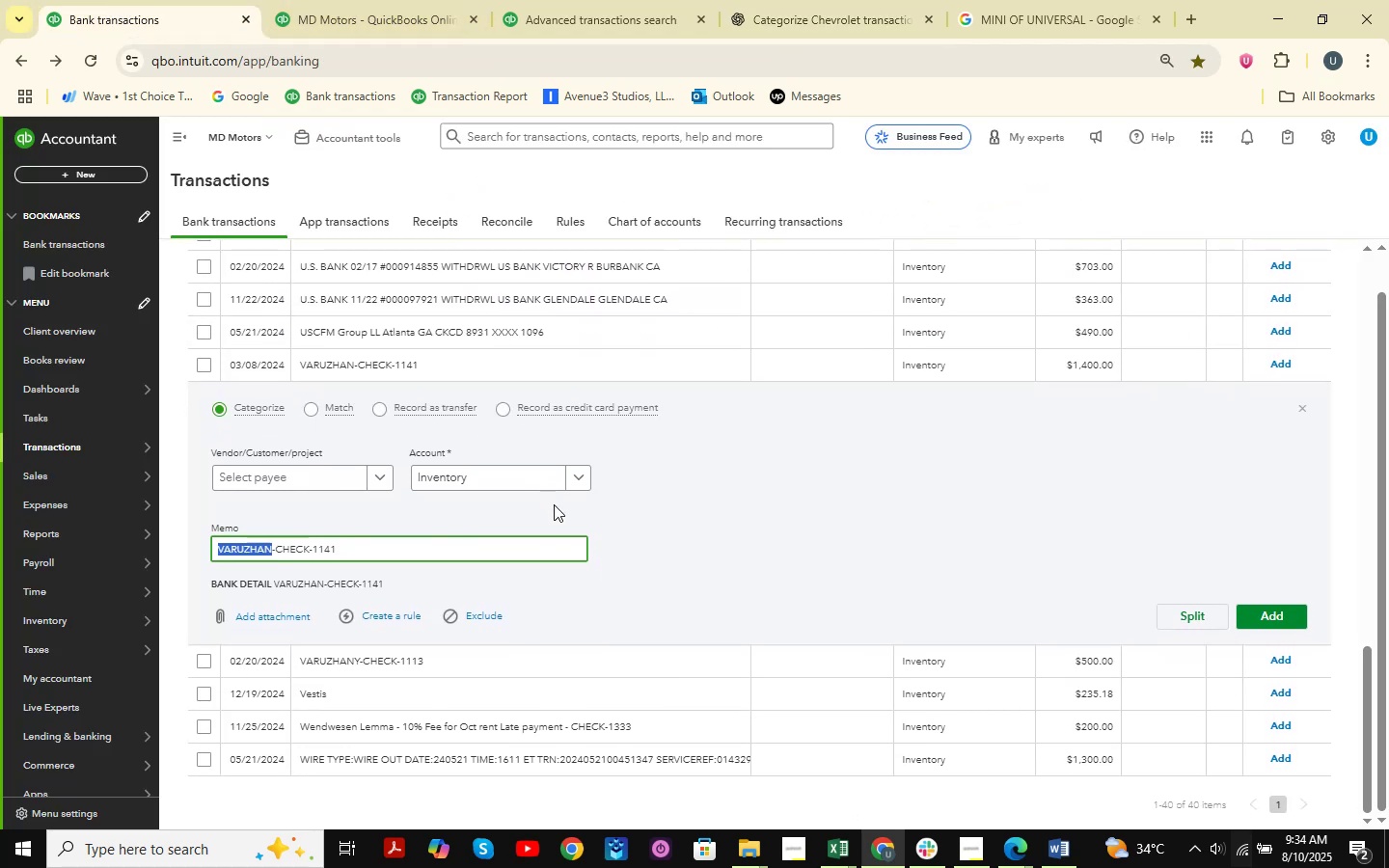 
scroll: coordinate [554, 510], scroll_direction: up, amount: 4.0
 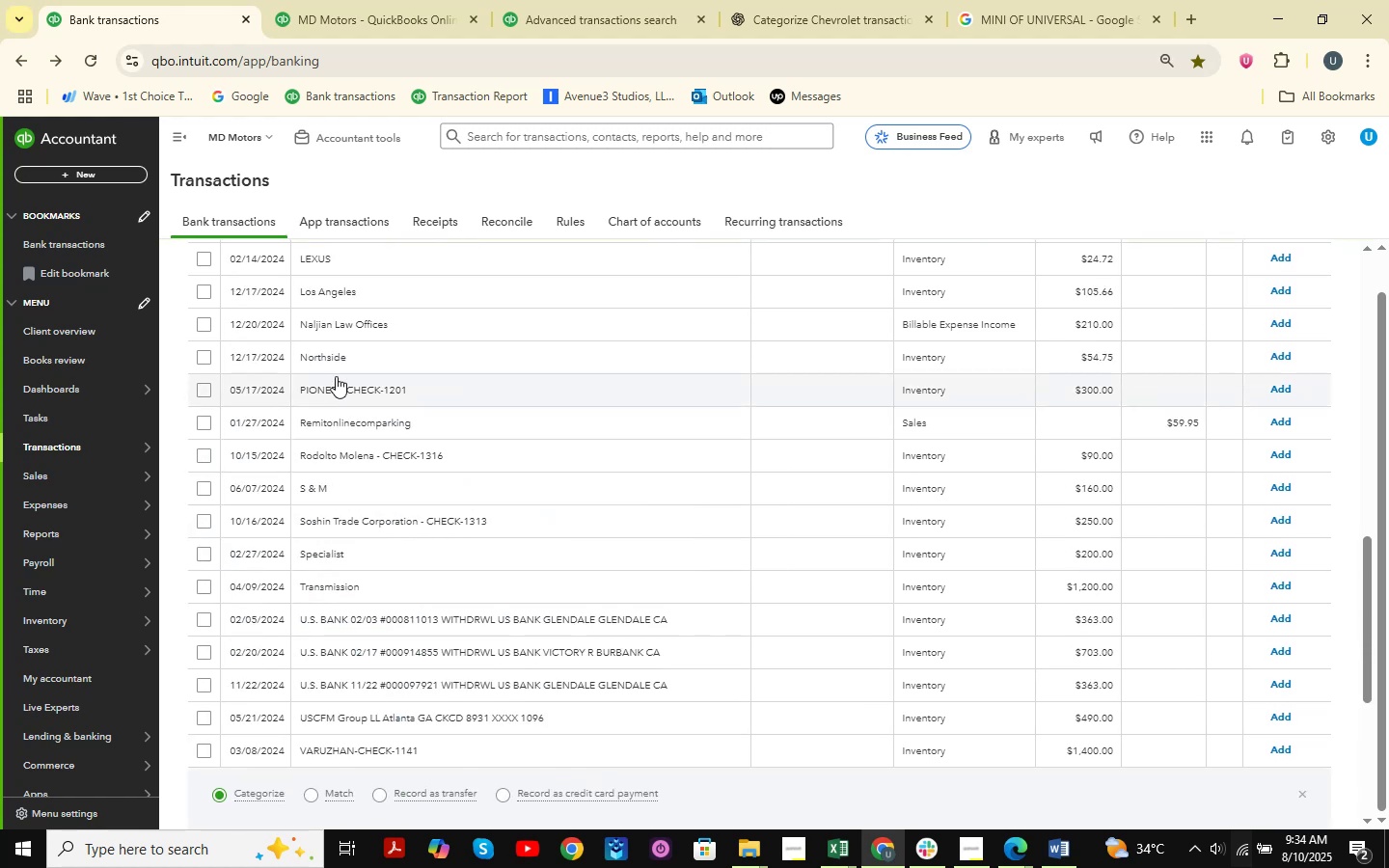 
left_click([321, 485])
 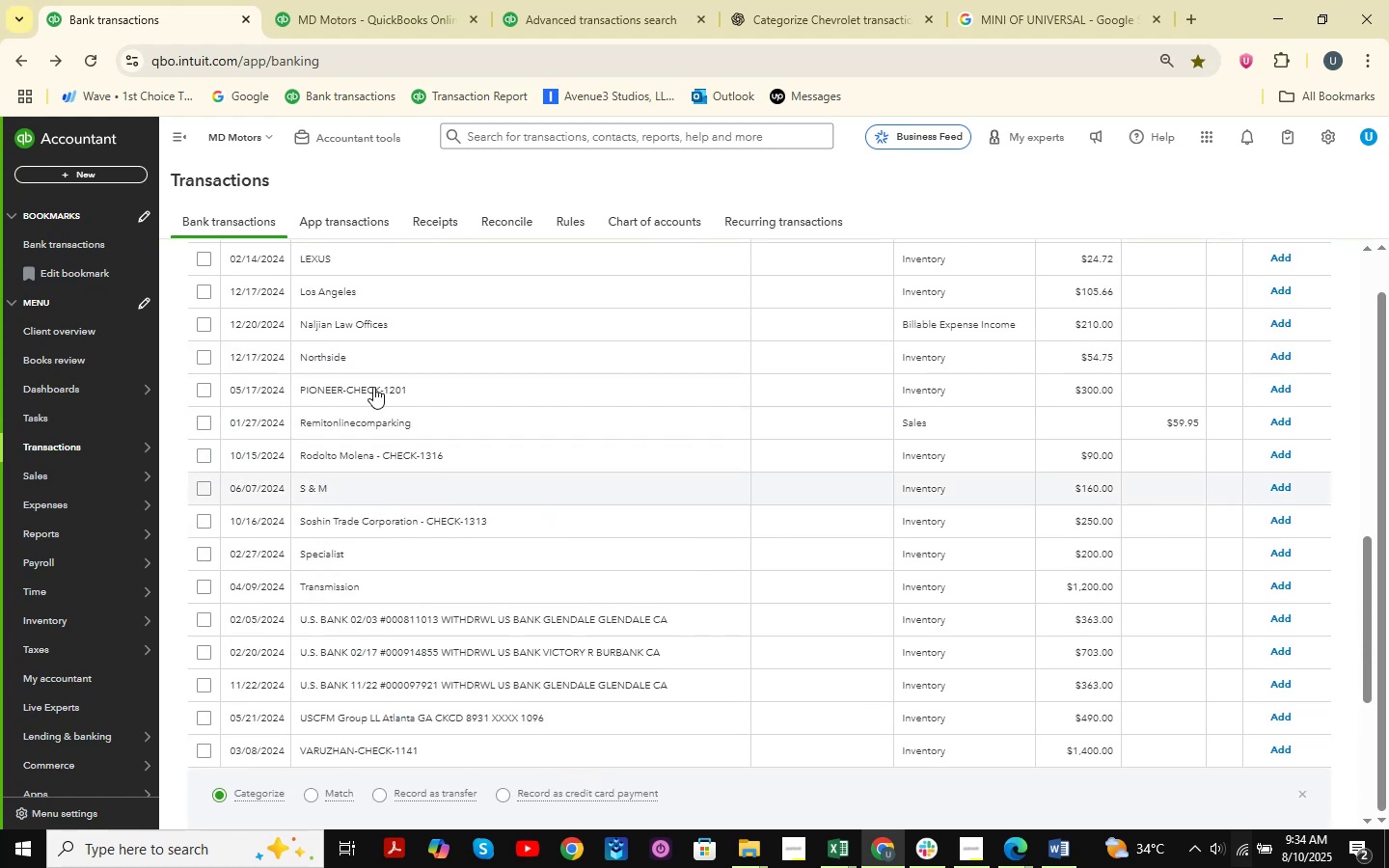 
scroll: coordinate [396, 345], scroll_direction: down, amount: 2.0
 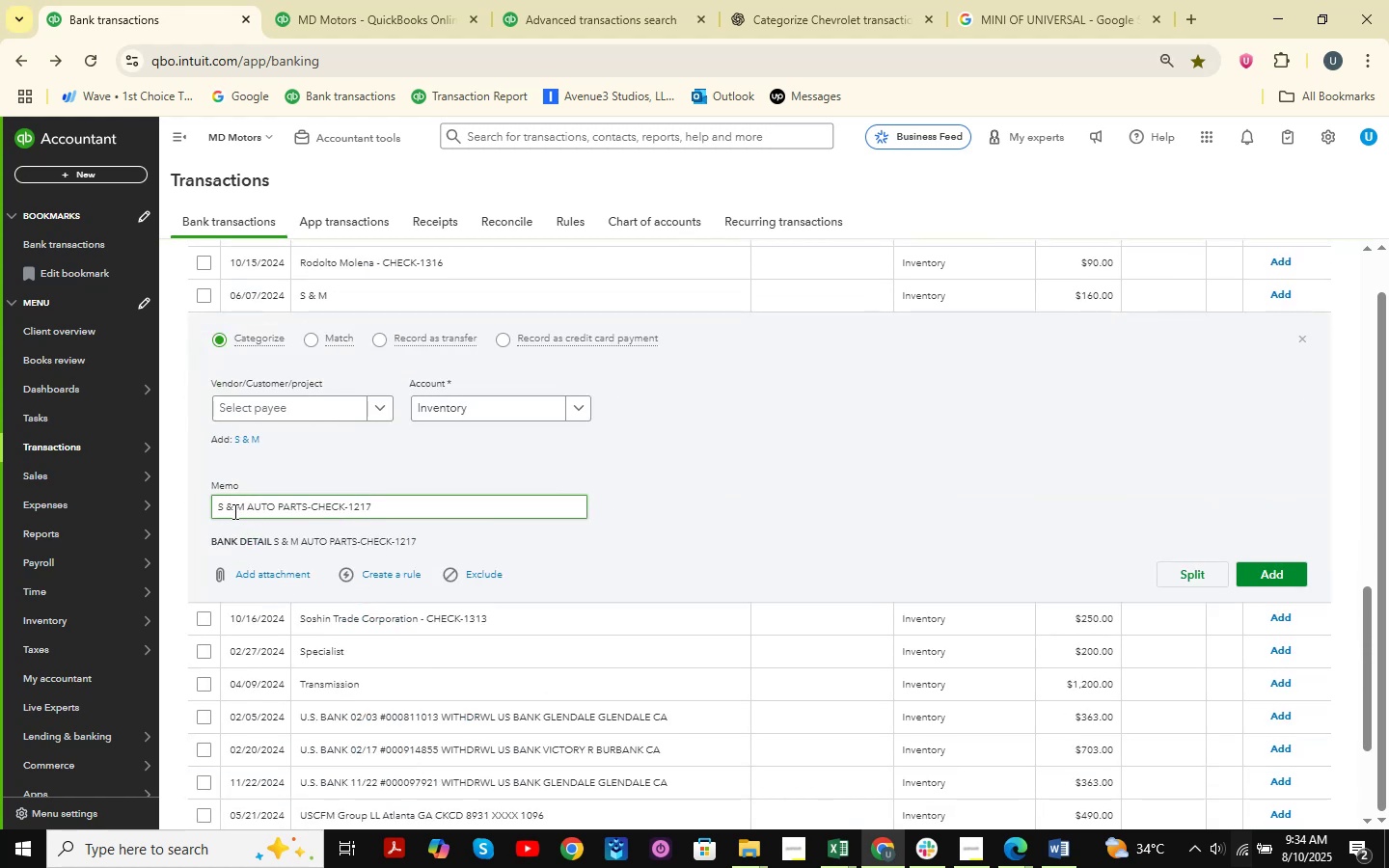 
left_click([479, 403])
 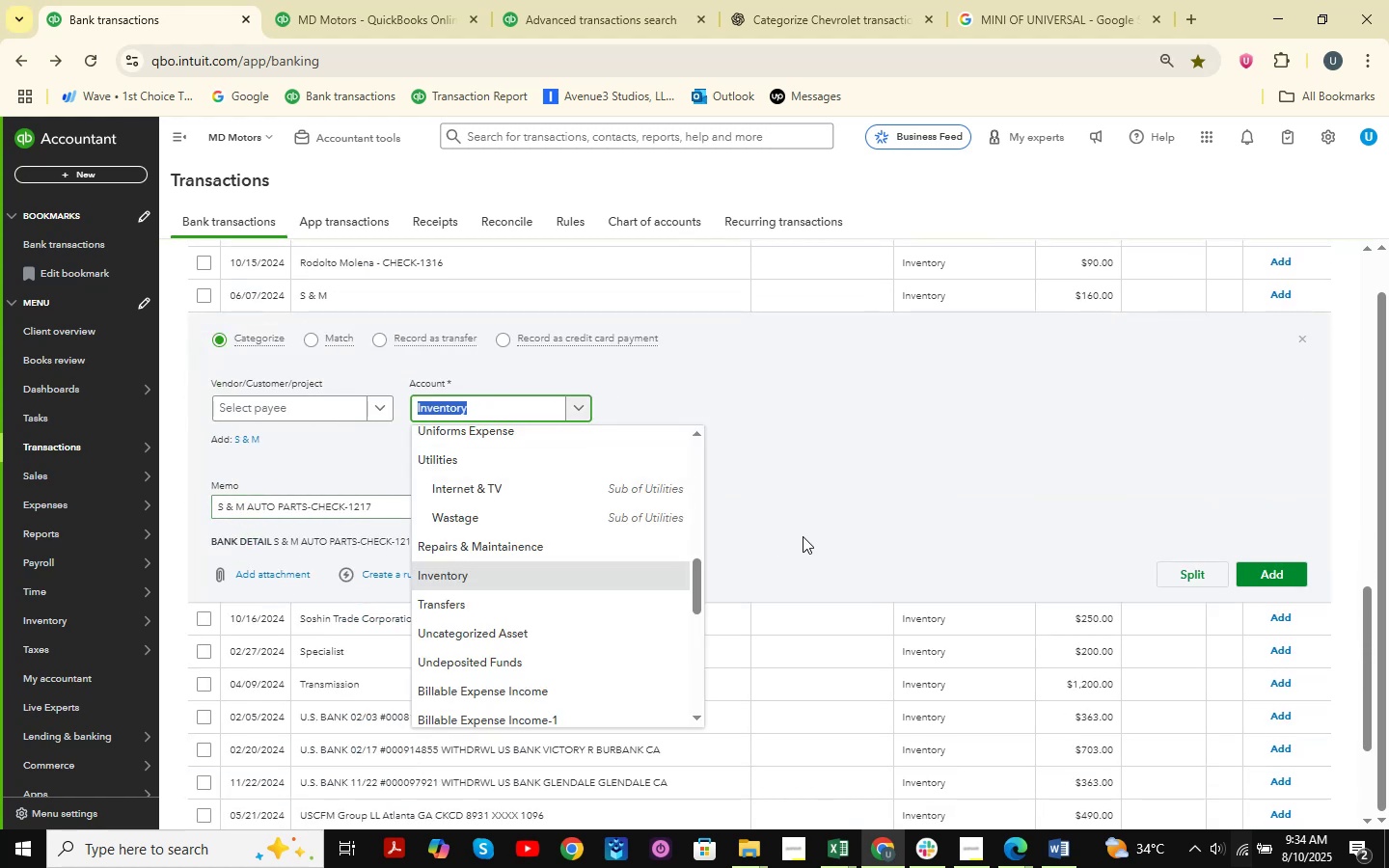 
type(supplies )
 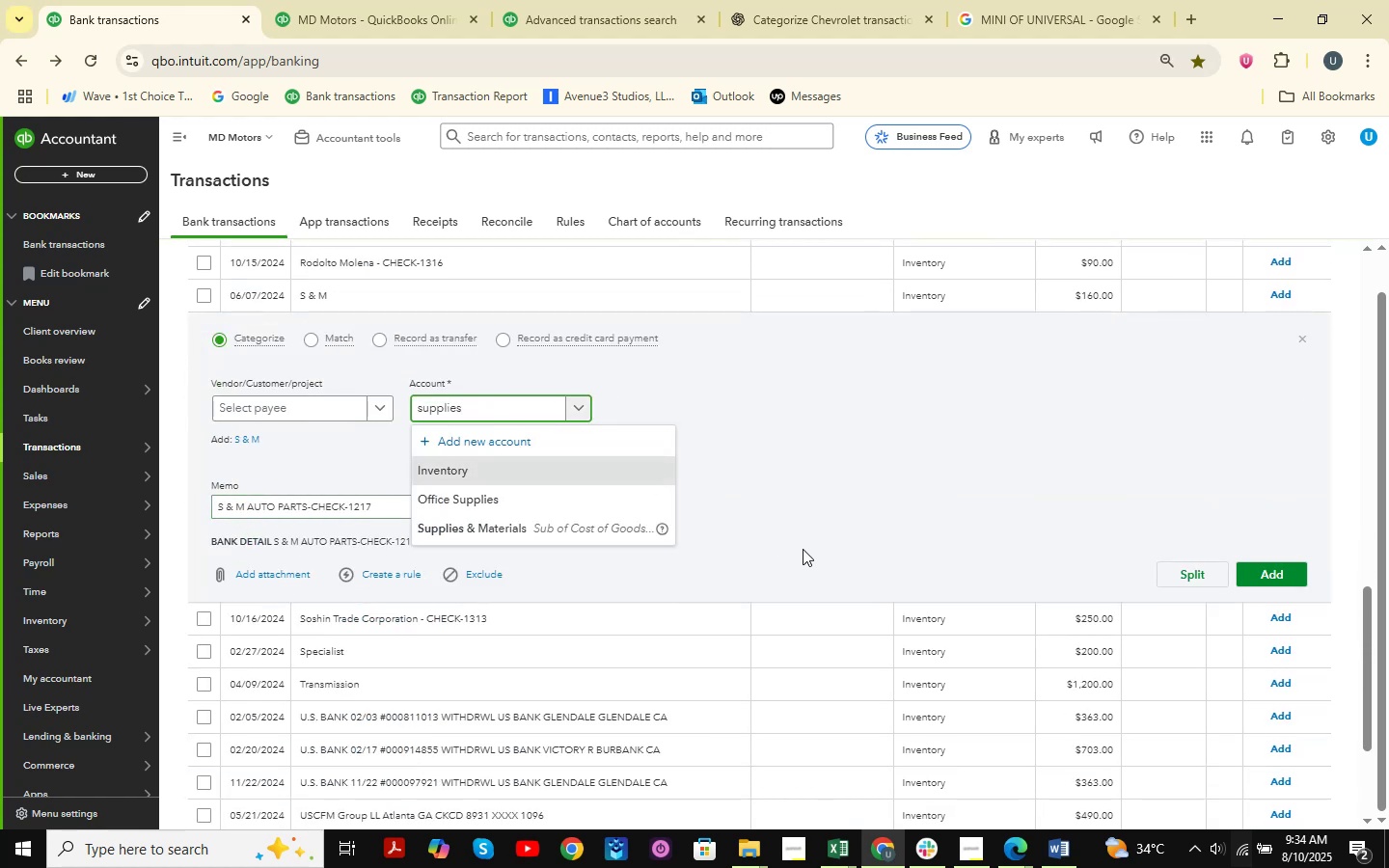 
left_click([627, 530])
 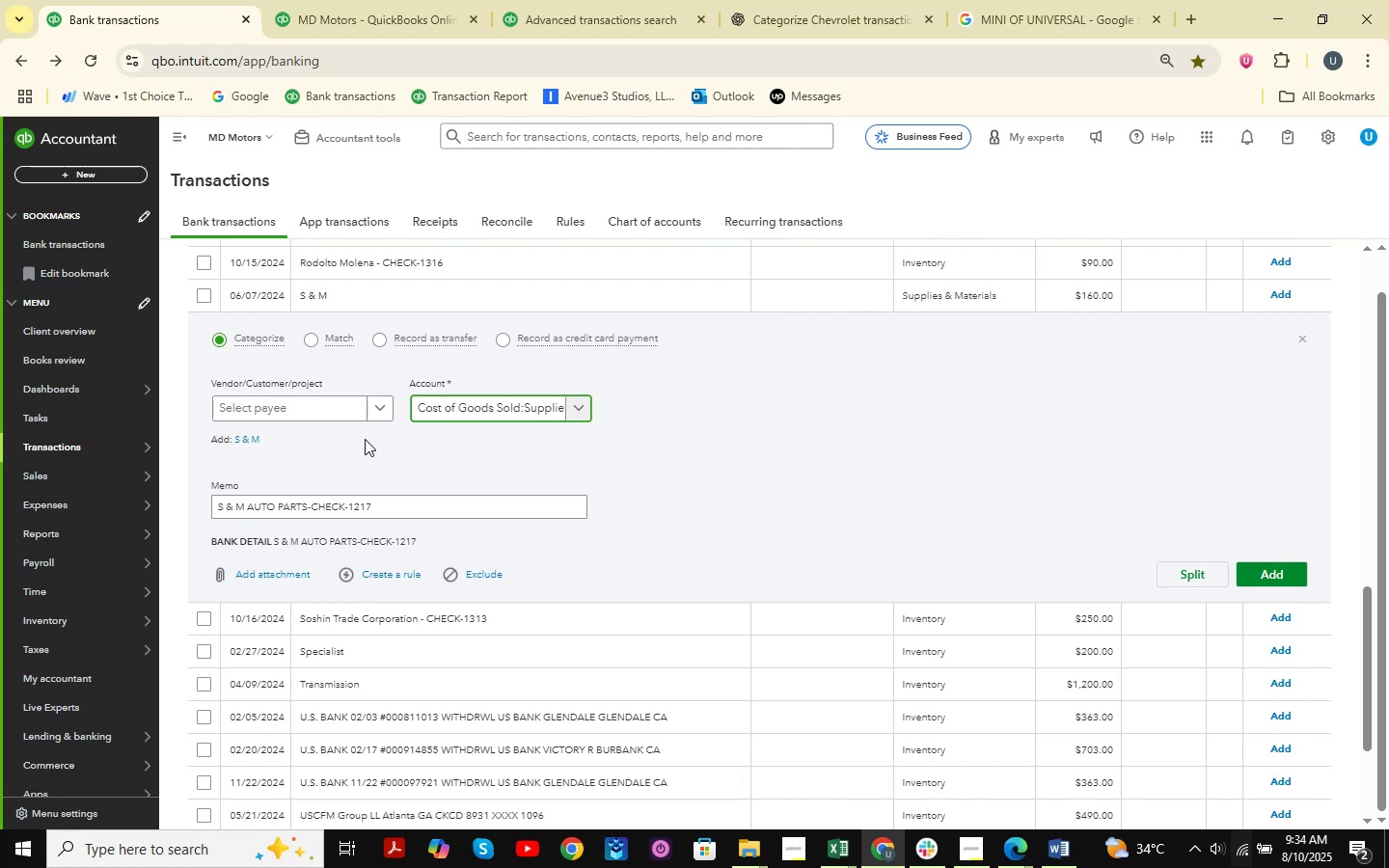 
left_click([295, 405])
 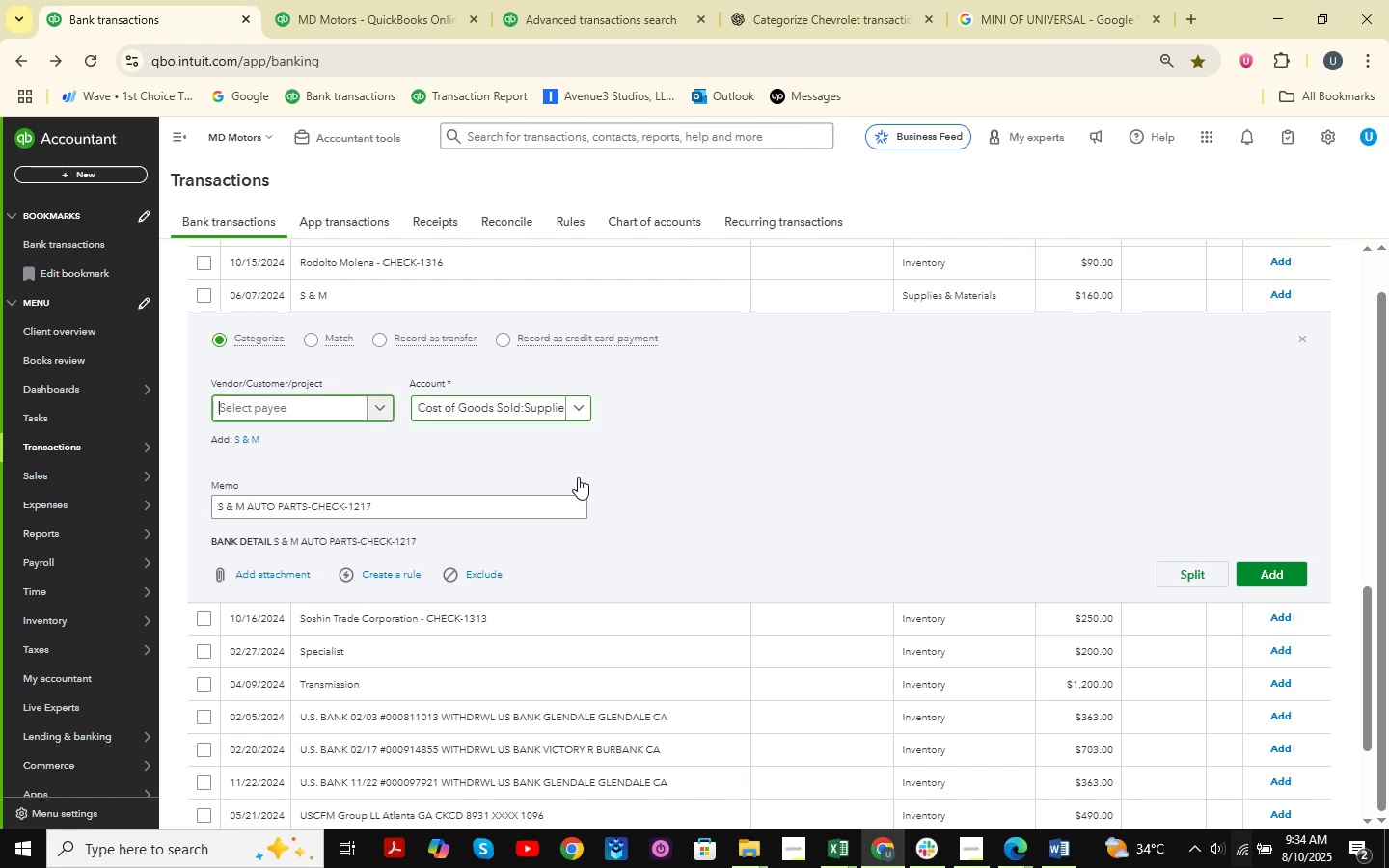 
key(CapsLock)
 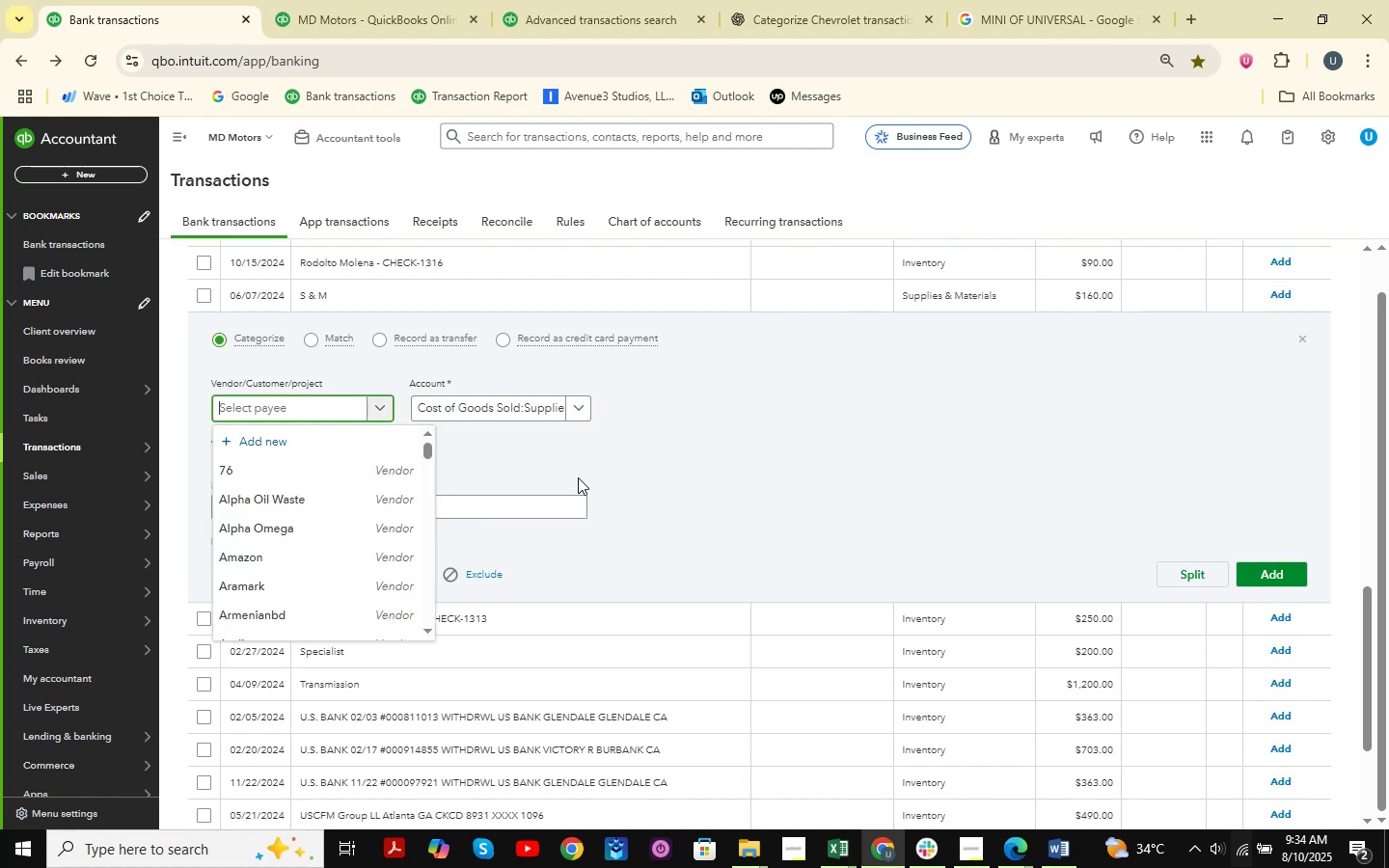 
key(S)
 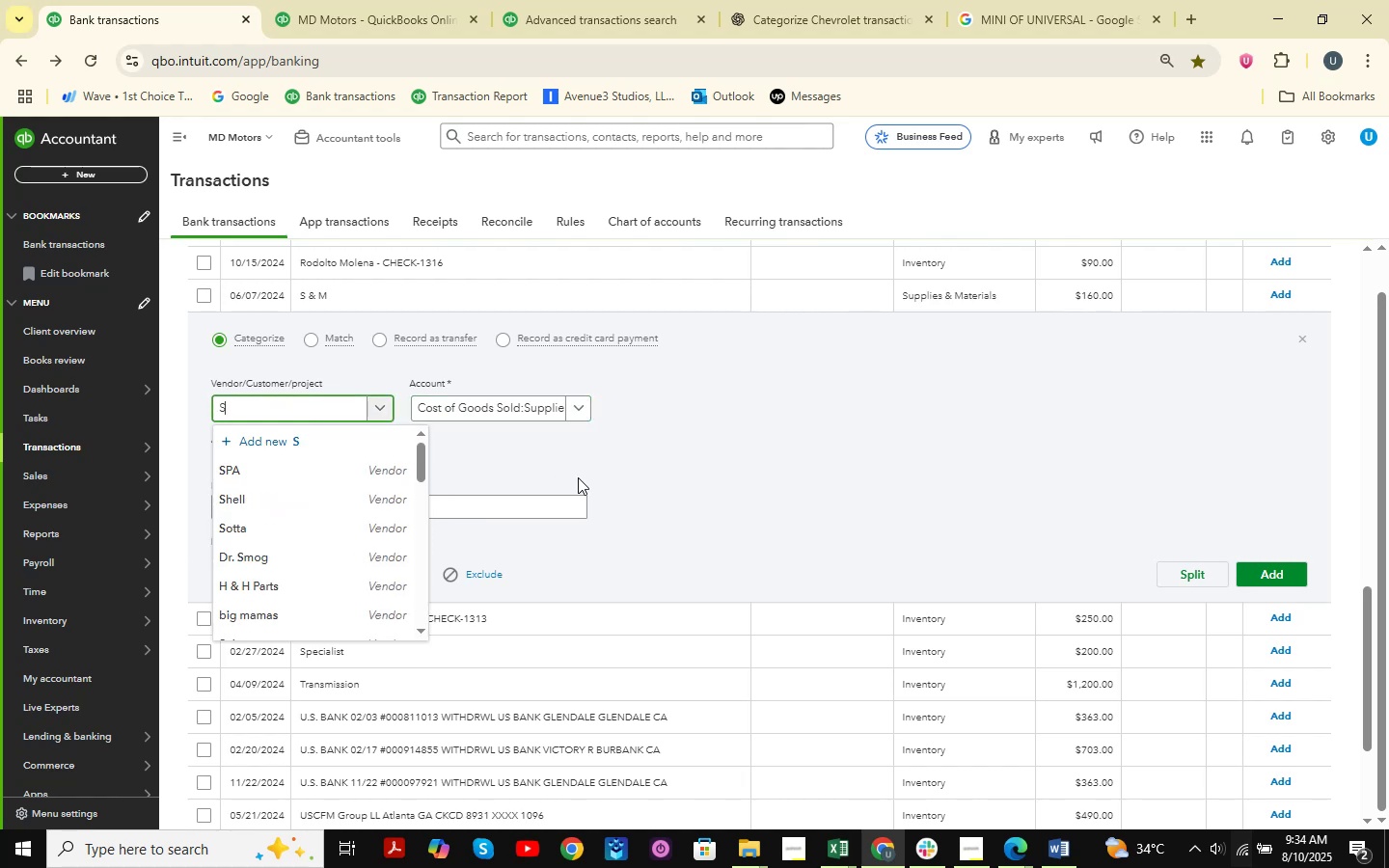 
key(Space)
 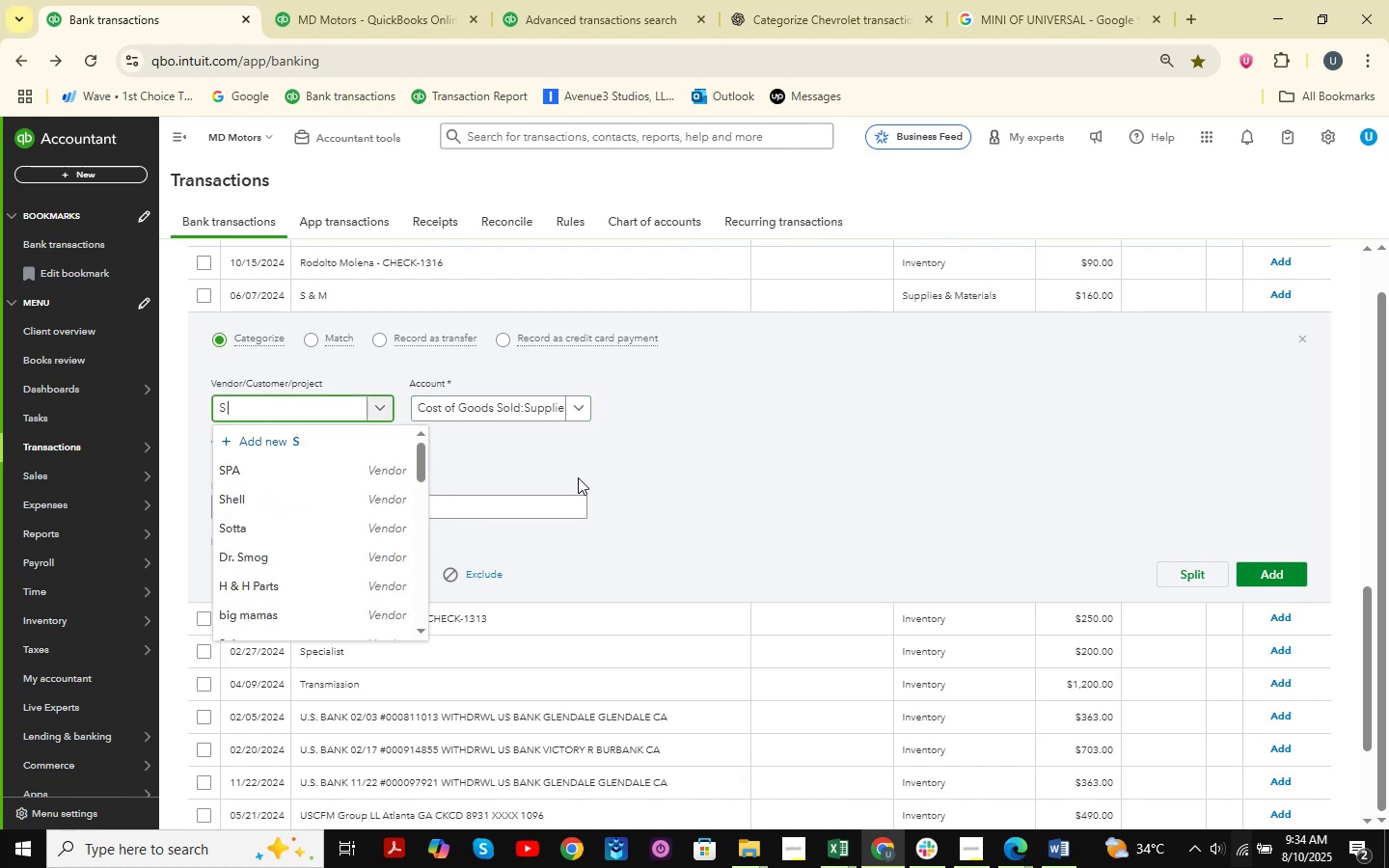 
key(Shift+7)
 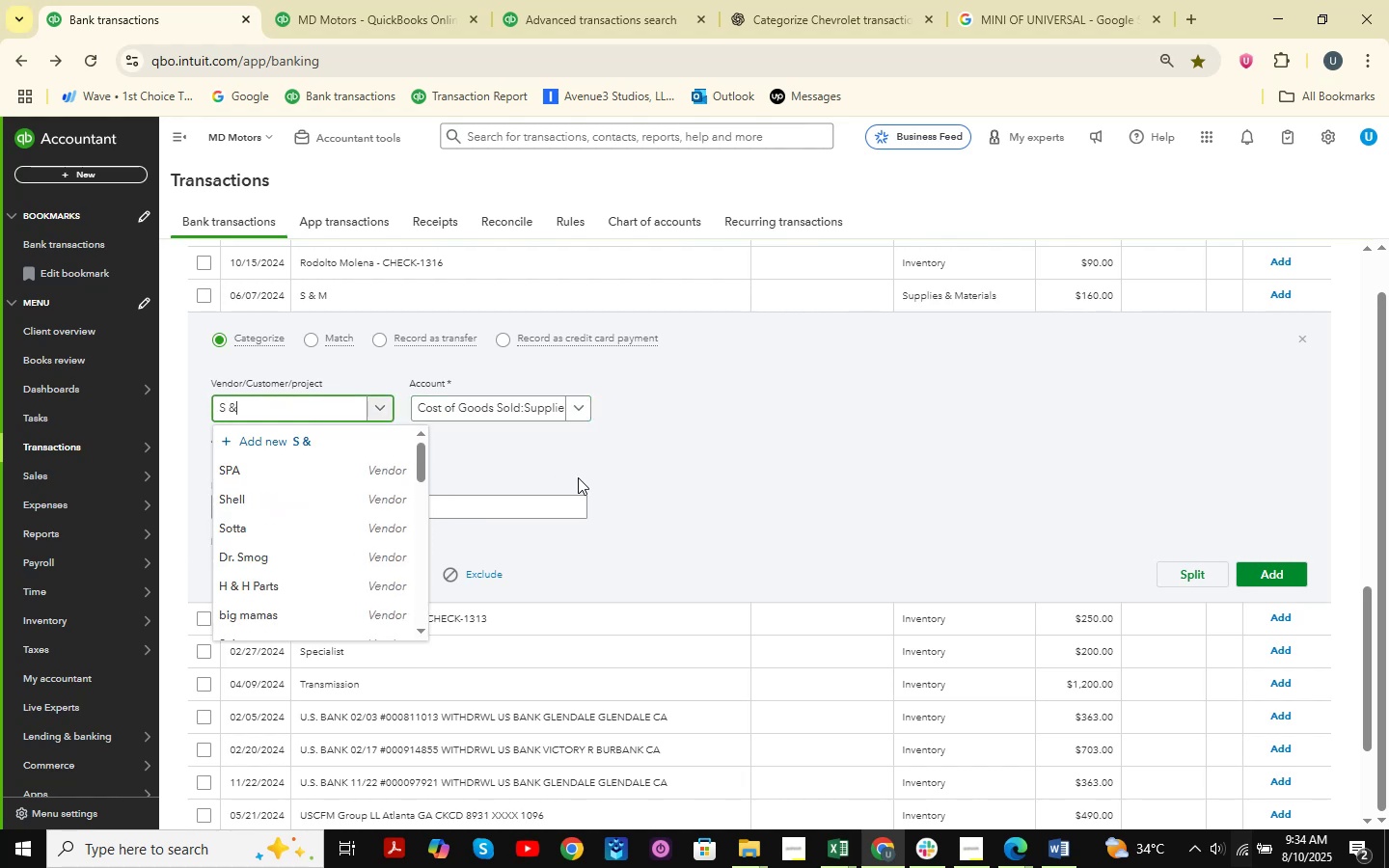 
key(Space)
 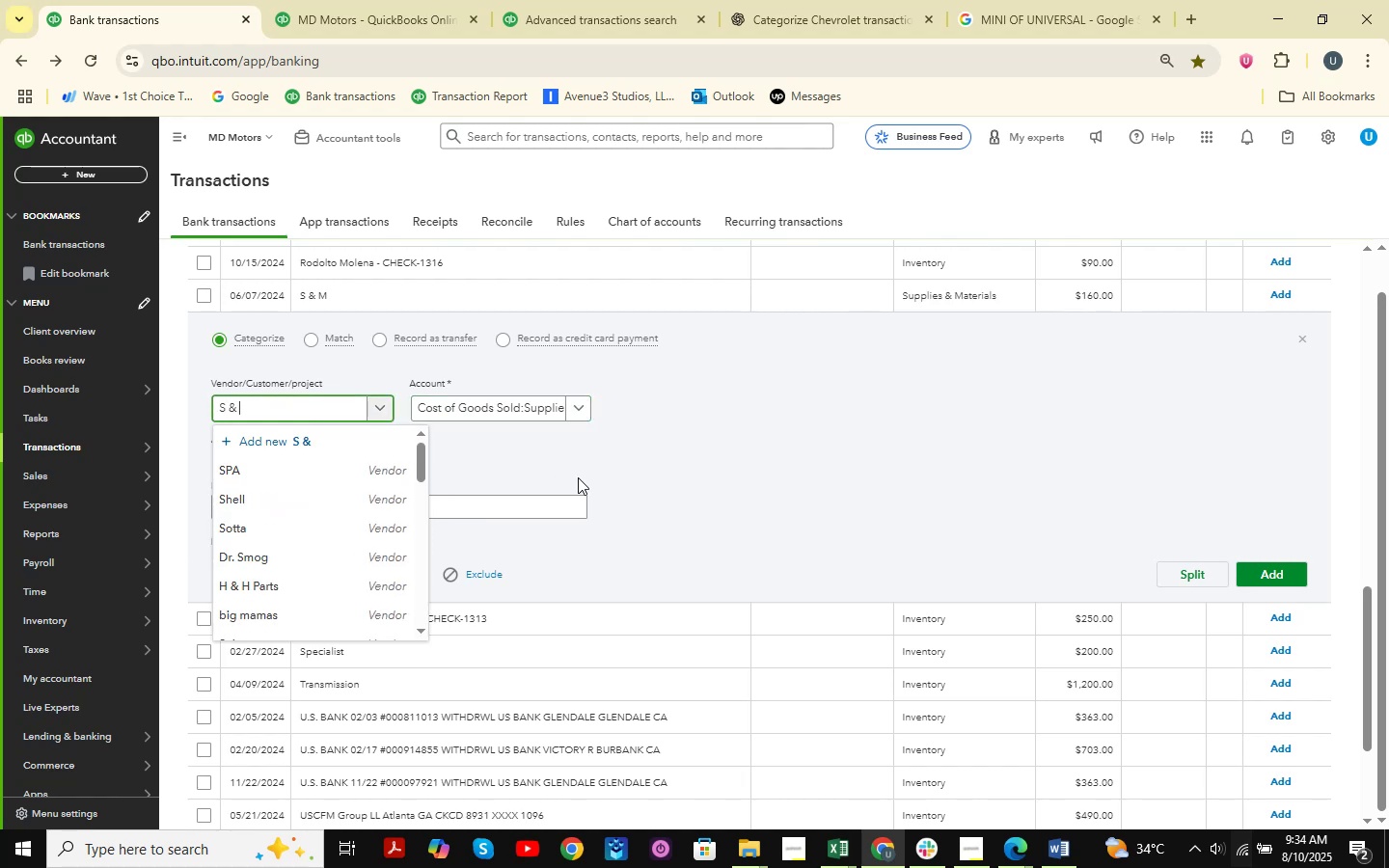 
key(M)
 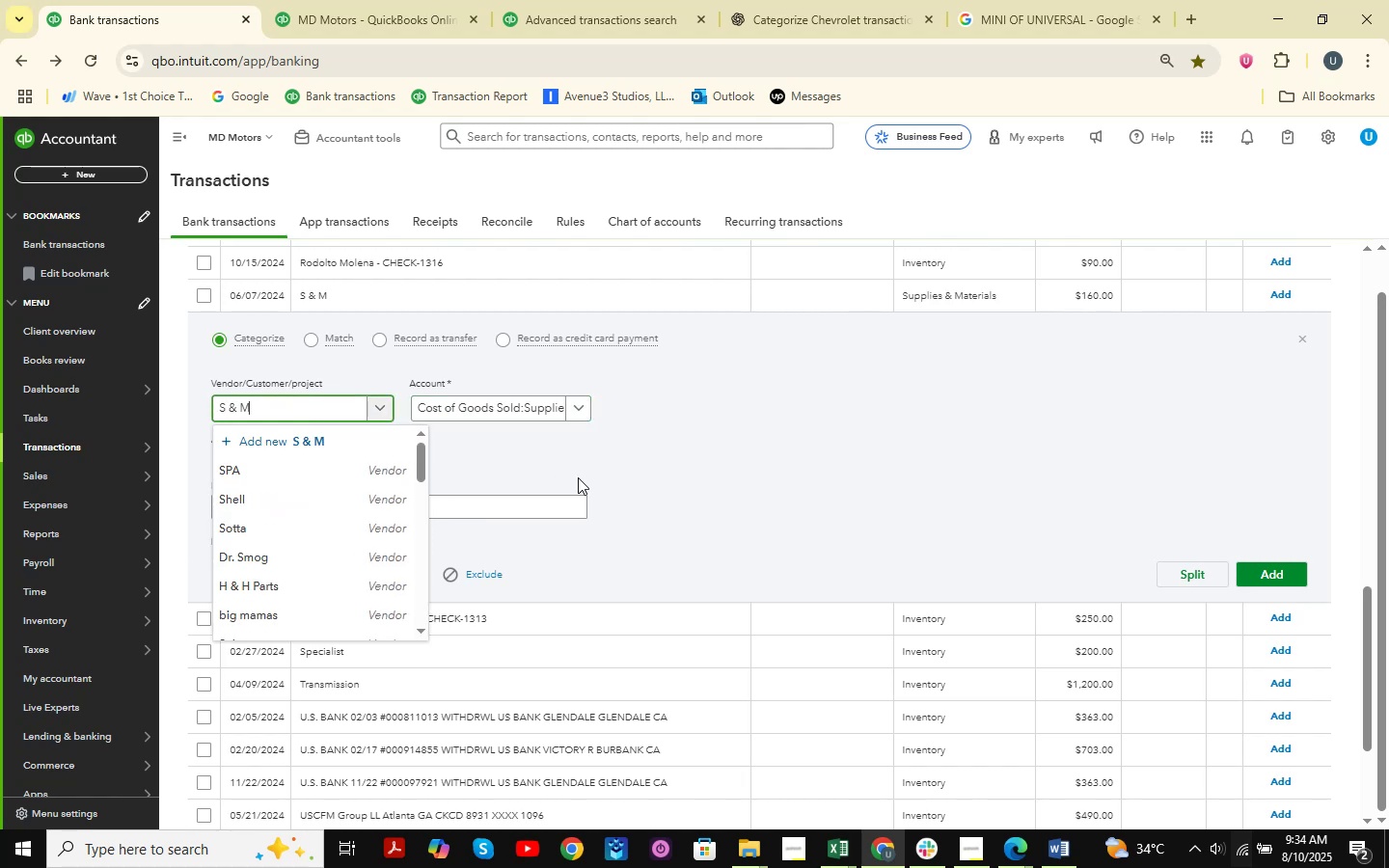 
key(Space)
 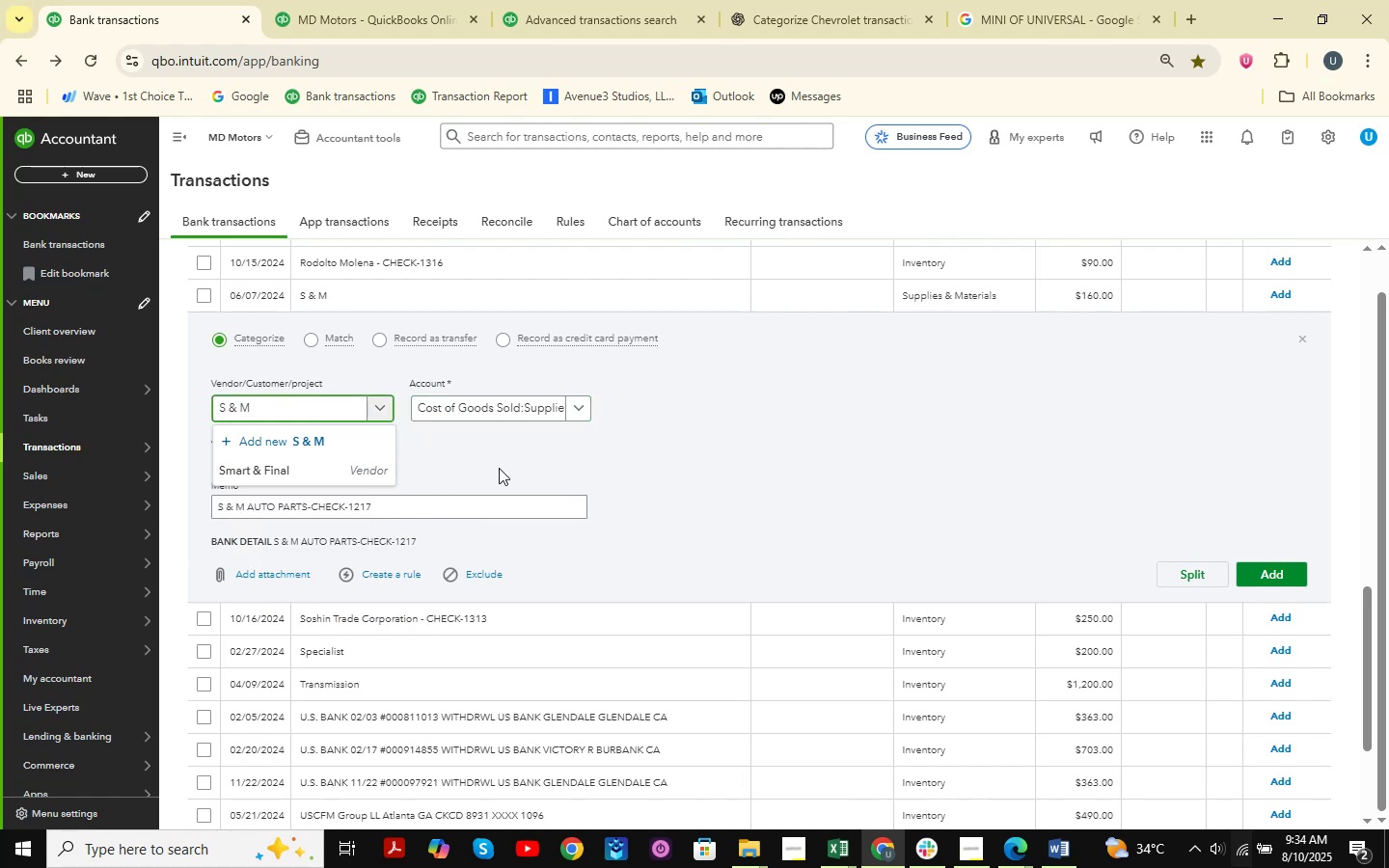 
left_click([269, 434])
 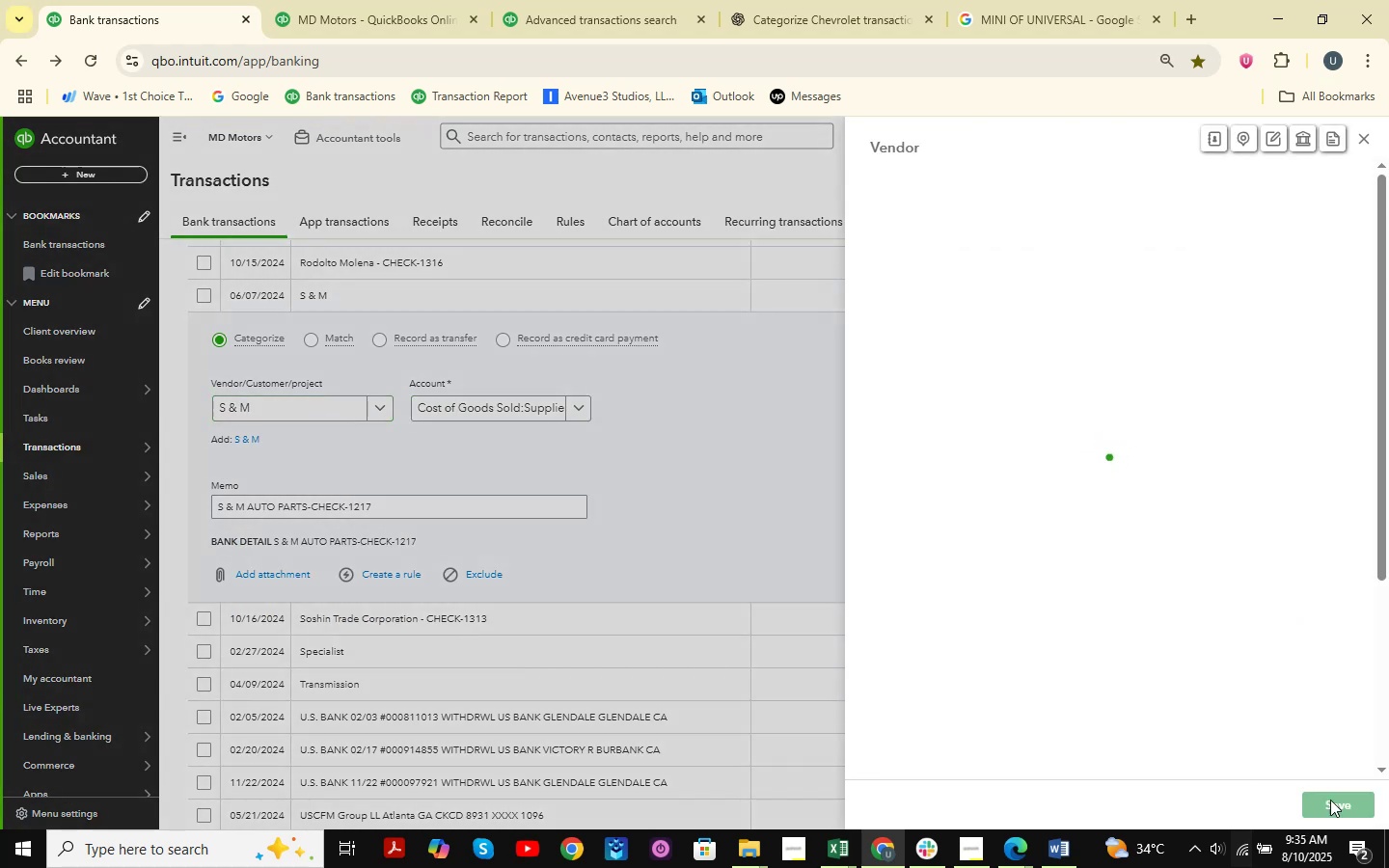 
left_click([1347, 799])
 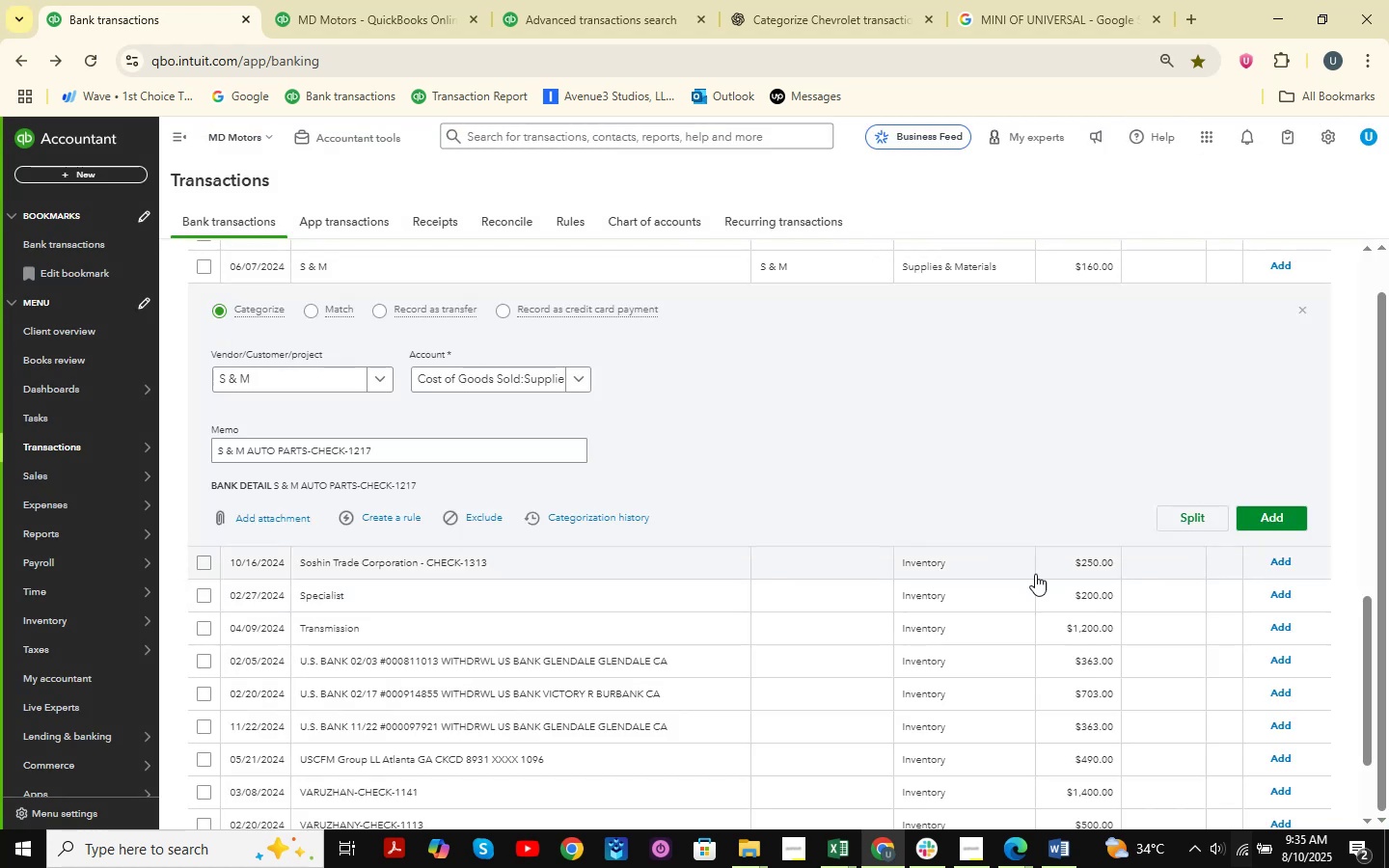 
left_click([1294, 517])
 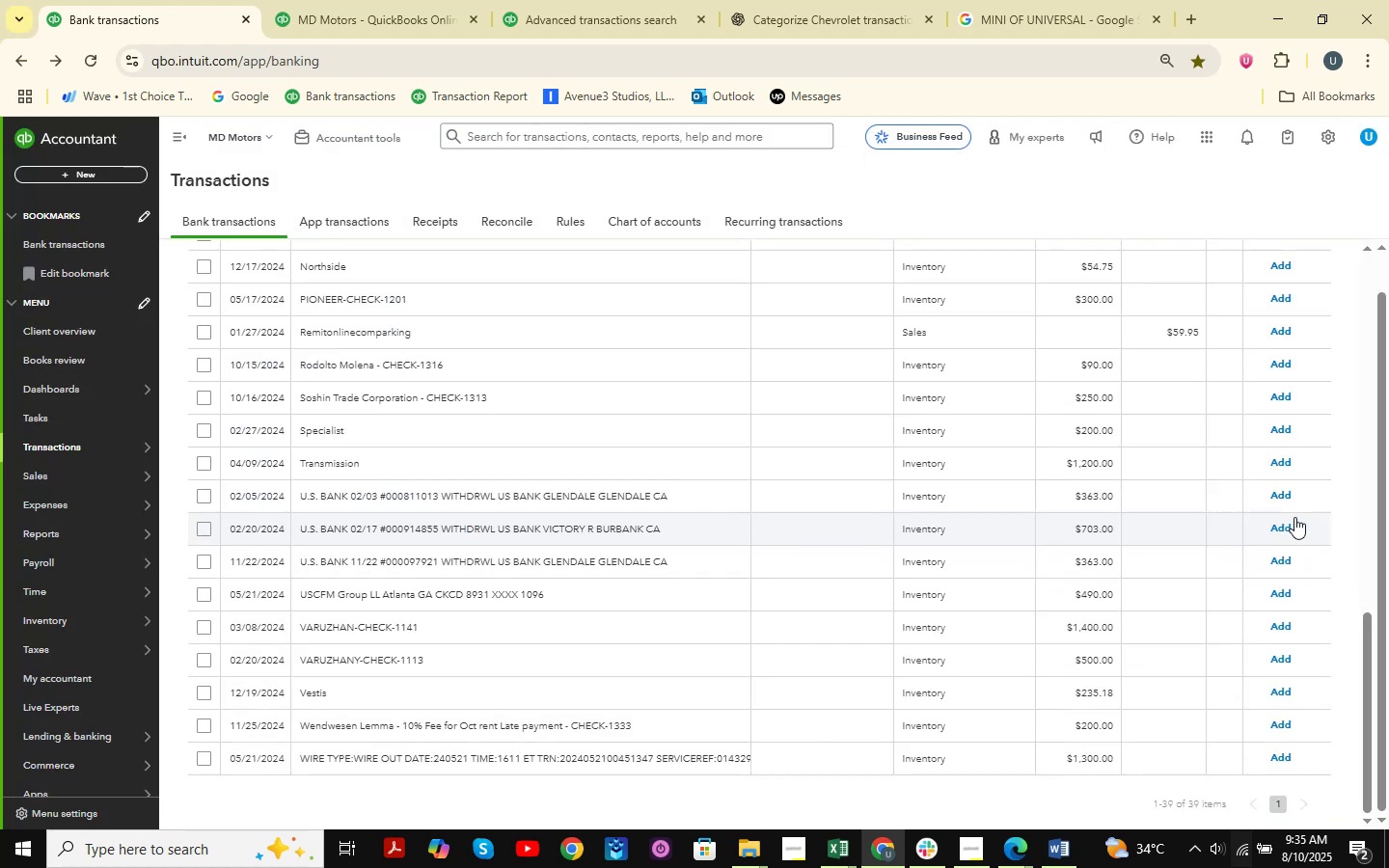 
wait(11.5)
 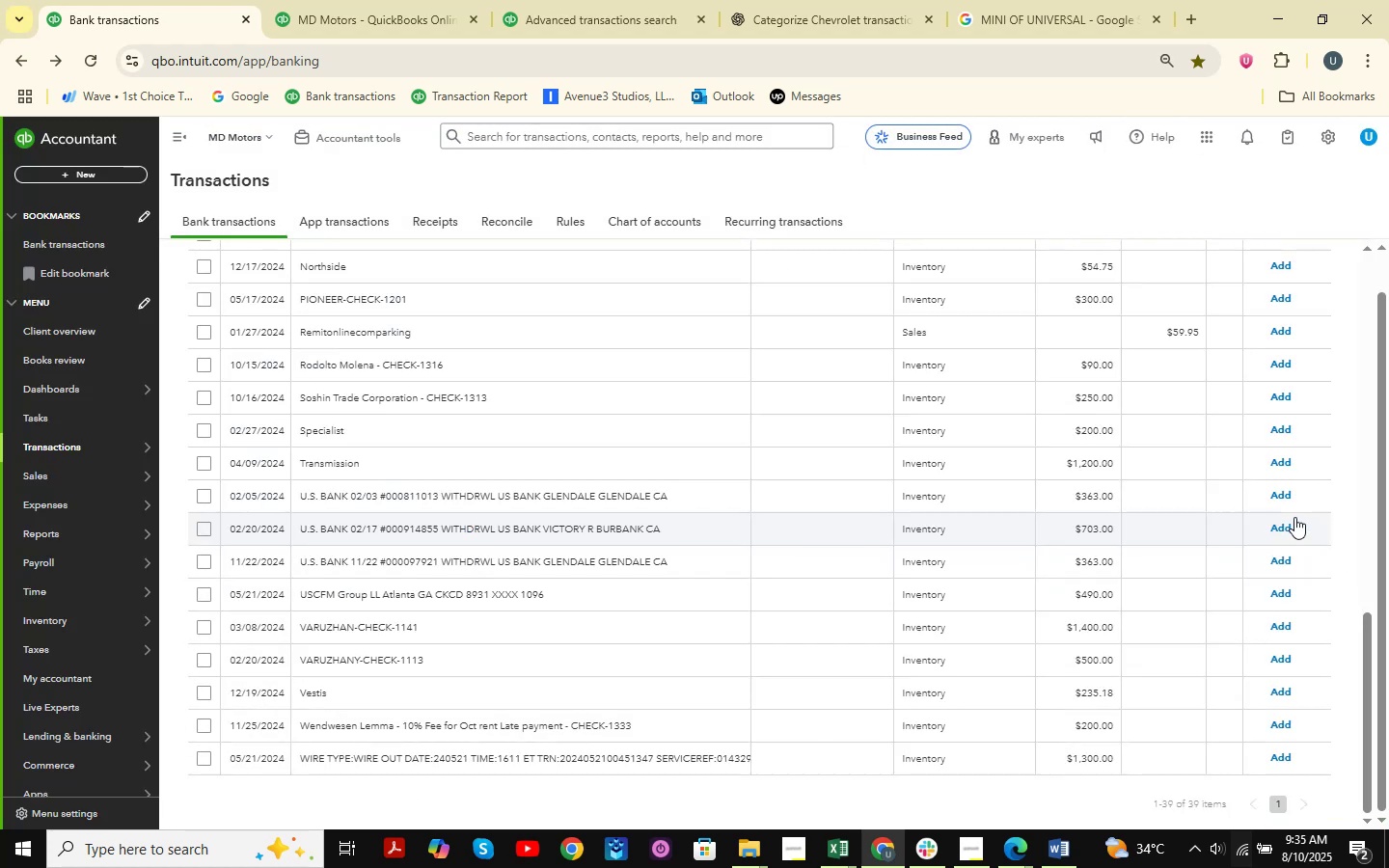 
scroll: coordinate [608, 621], scroll_direction: up, amount: 3.0
 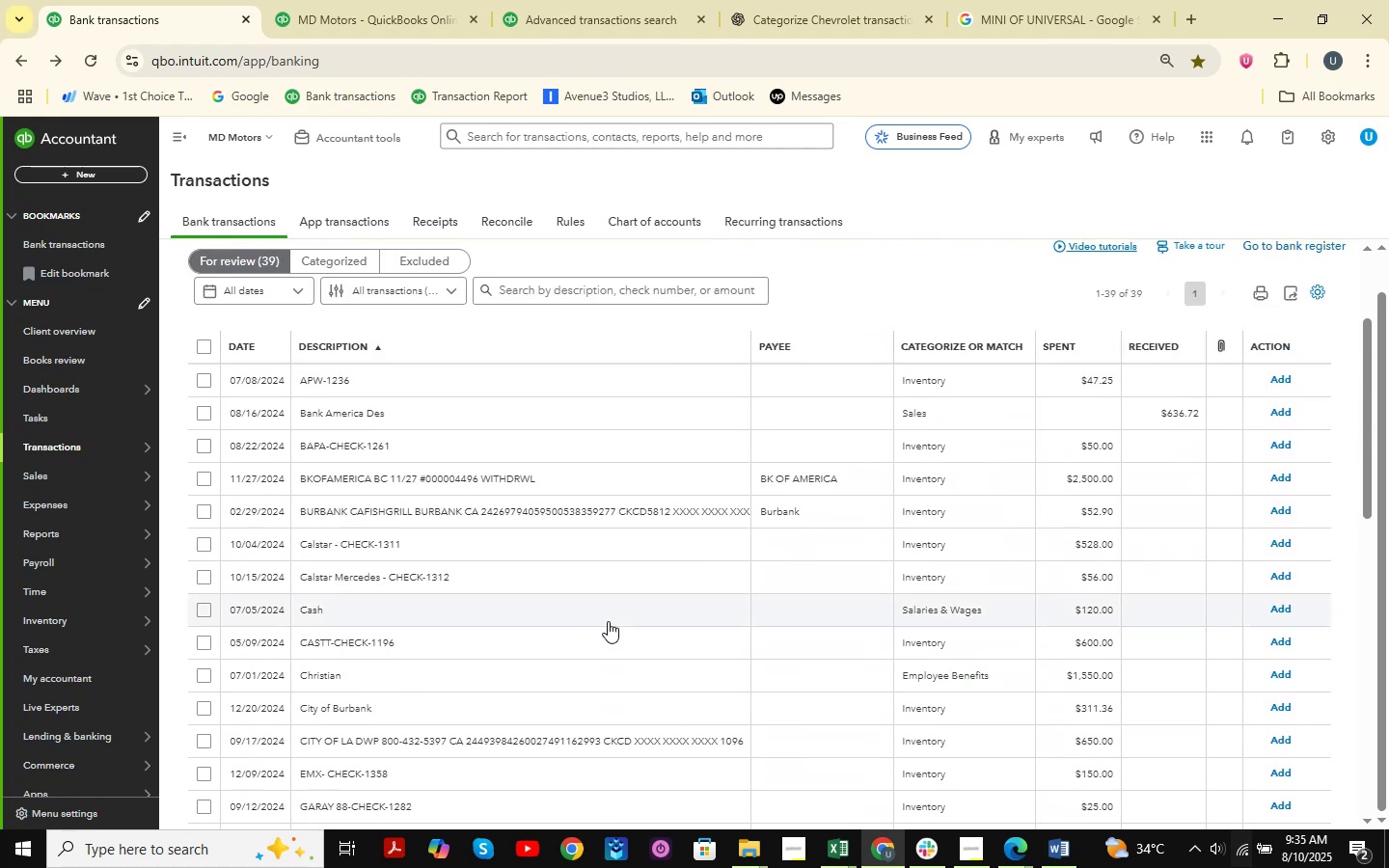 
wait(9.62)
 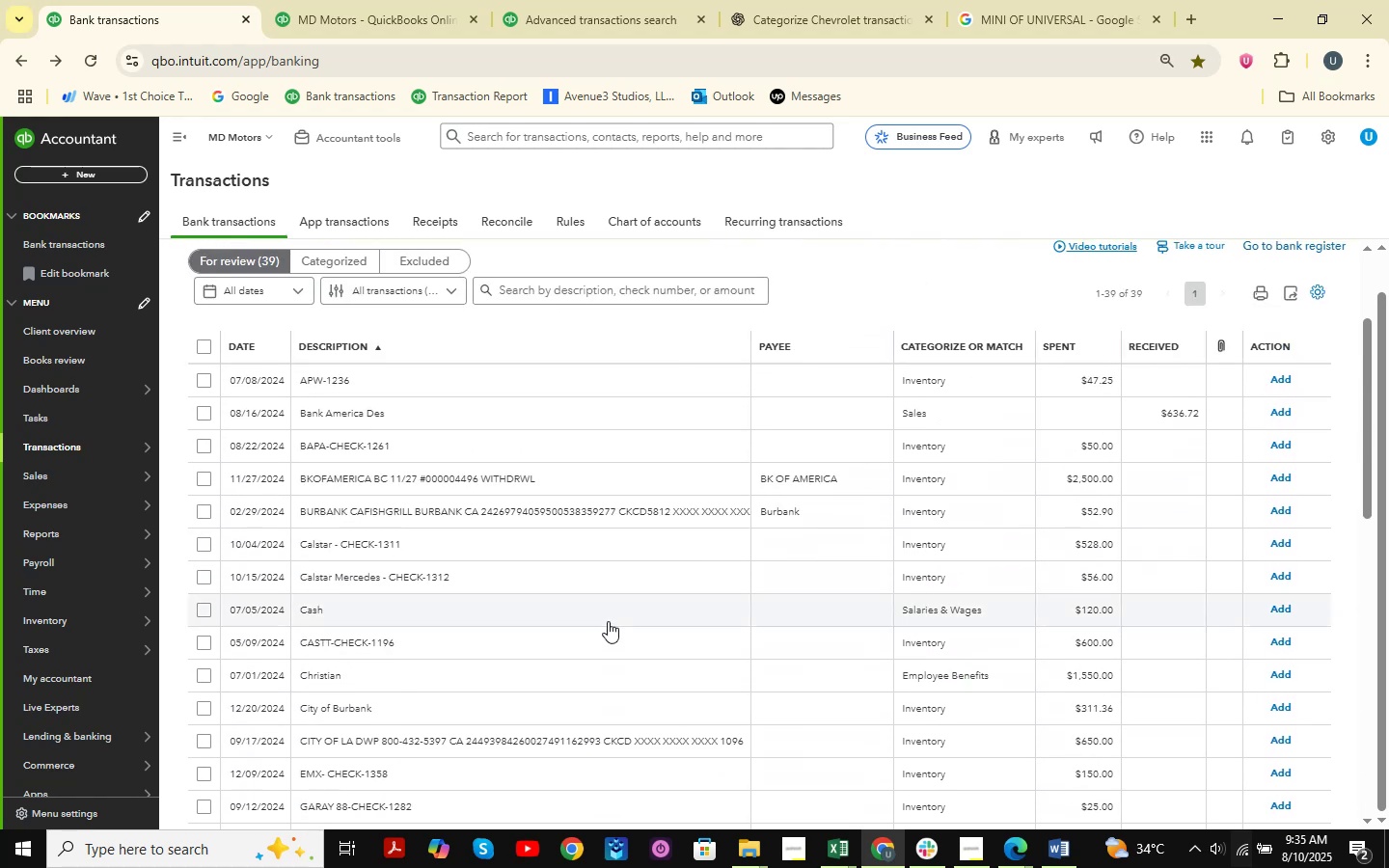 
scroll: coordinate [510, 557], scroll_direction: none, amount: 0.0
 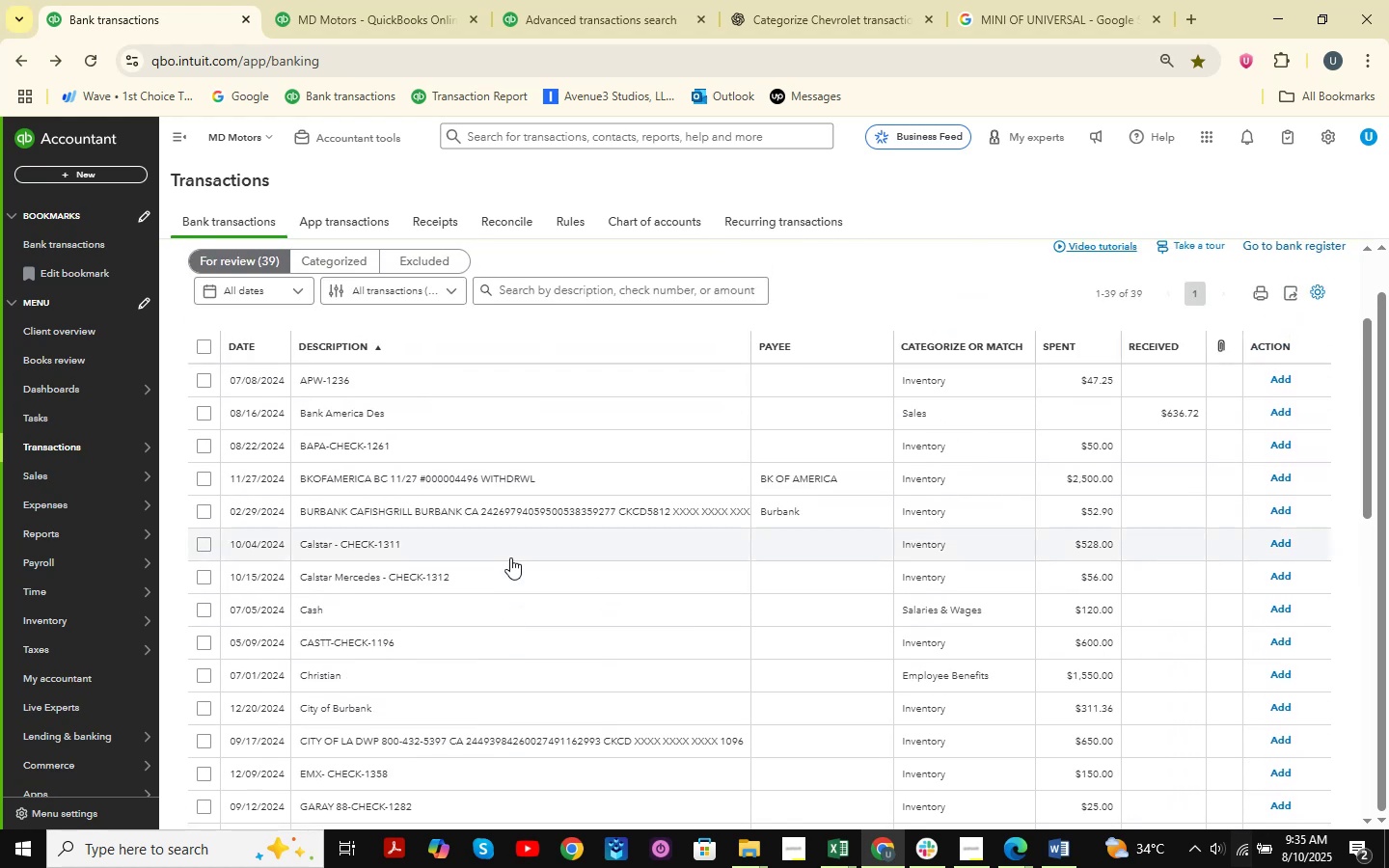 
scroll: coordinate [510, 557], scroll_direction: down, amount: 3.0
 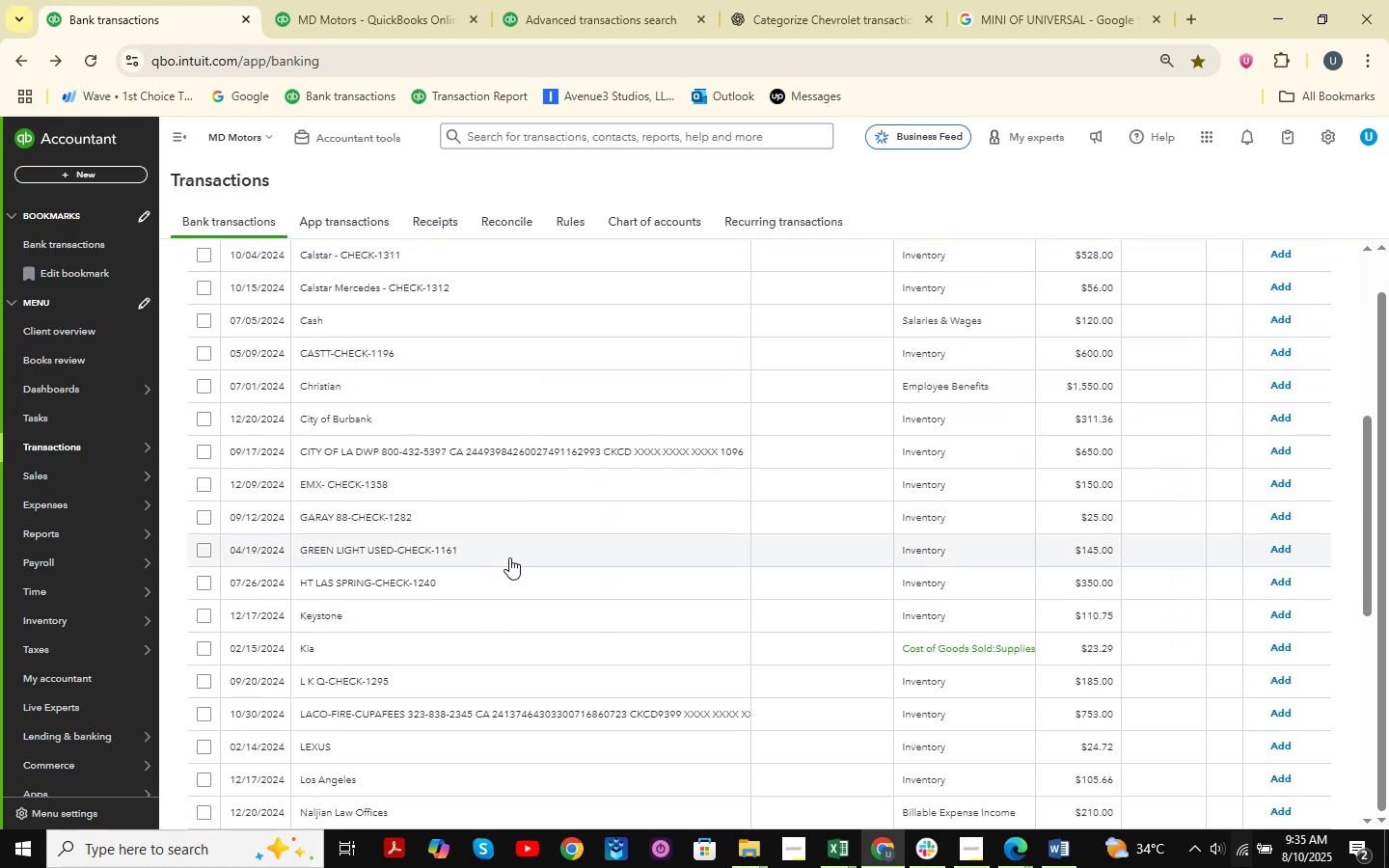 
mouse_move([346, 849])
 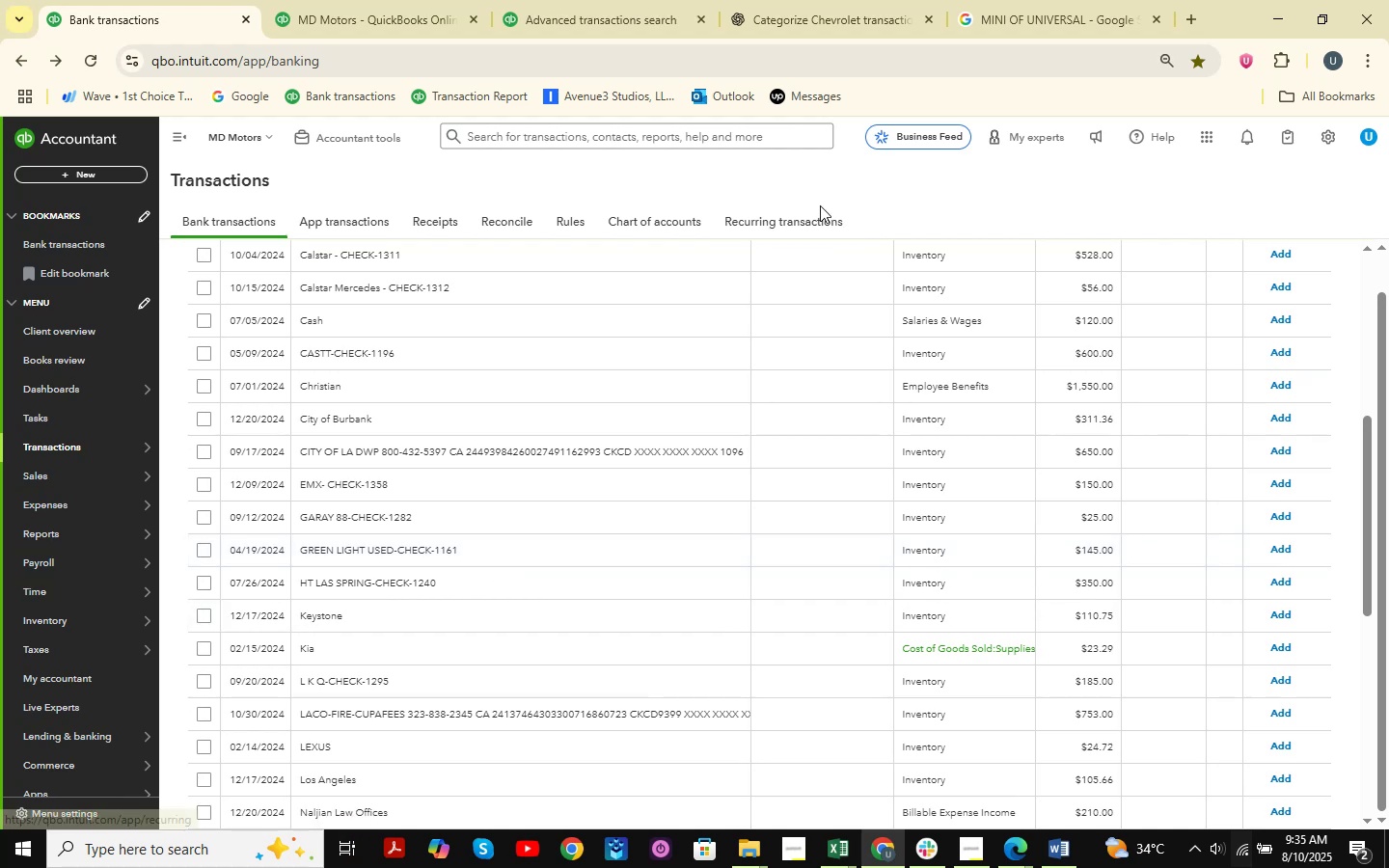 
scroll: coordinate [653, 443], scroll_direction: down, amount: 4.0
 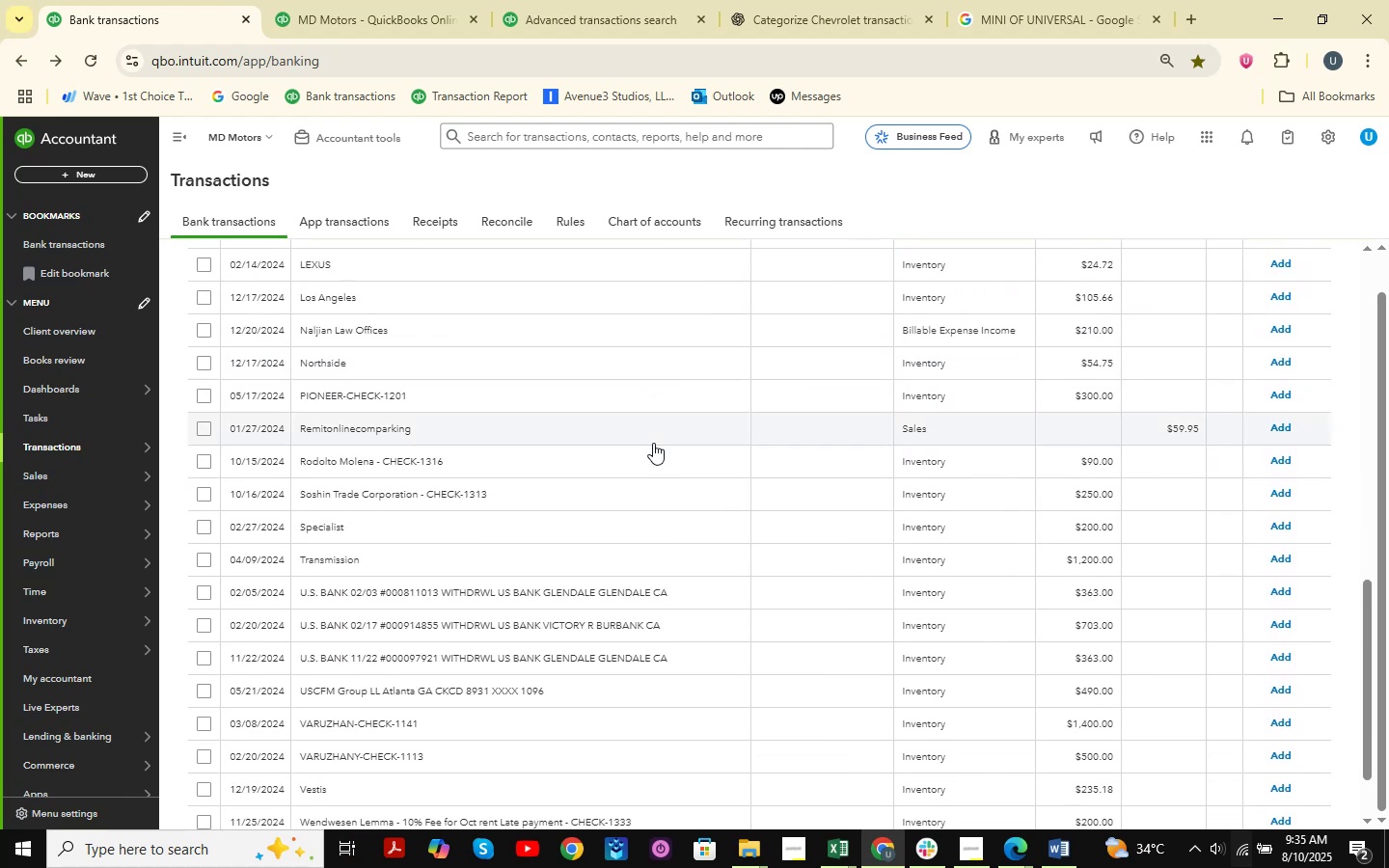 
scroll: coordinate [653, 443], scroll_direction: up, amount: 1.0
 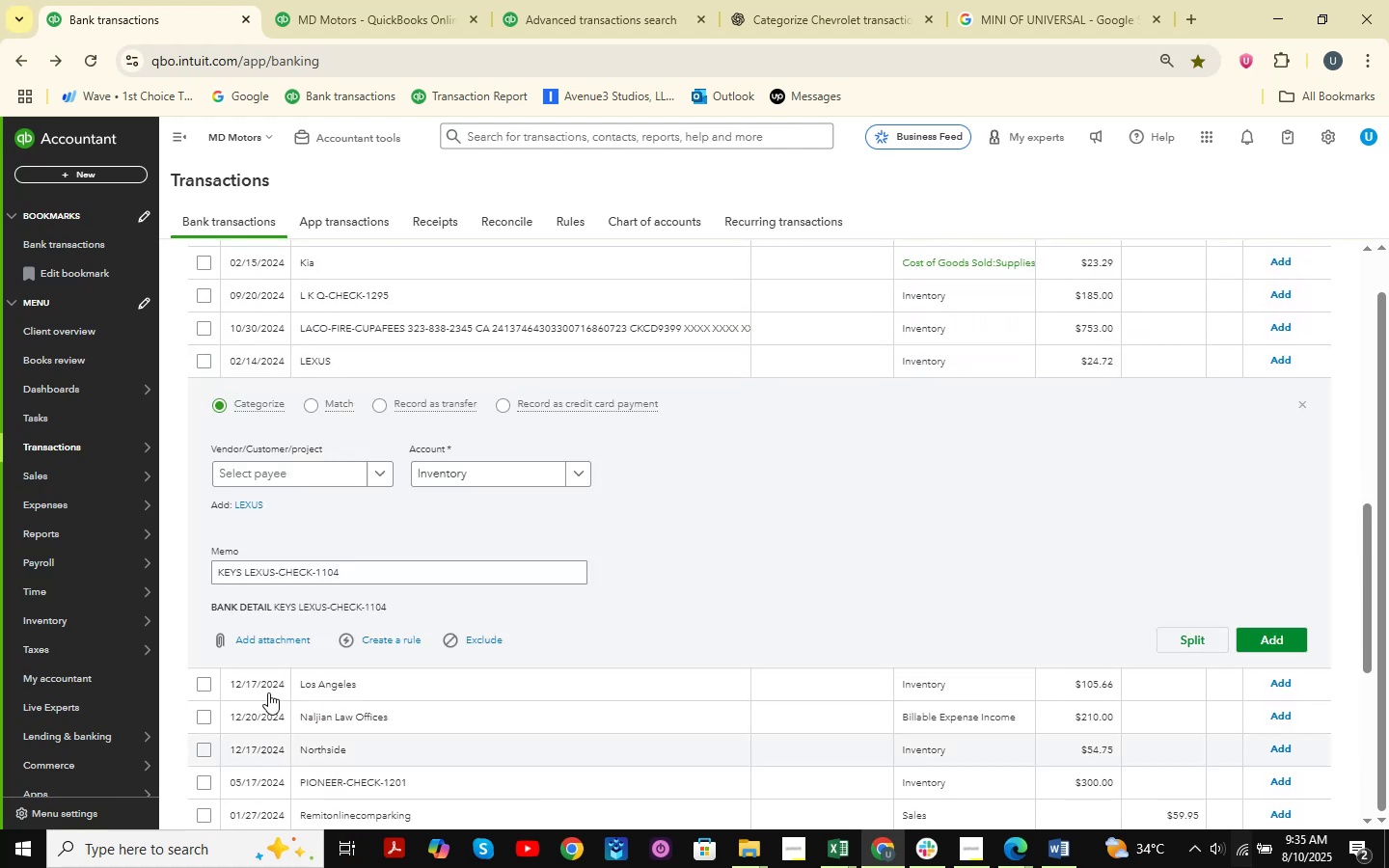 
left_click_drag(start_coordinate=[216, 571], to_coordinate=[273, 586])
 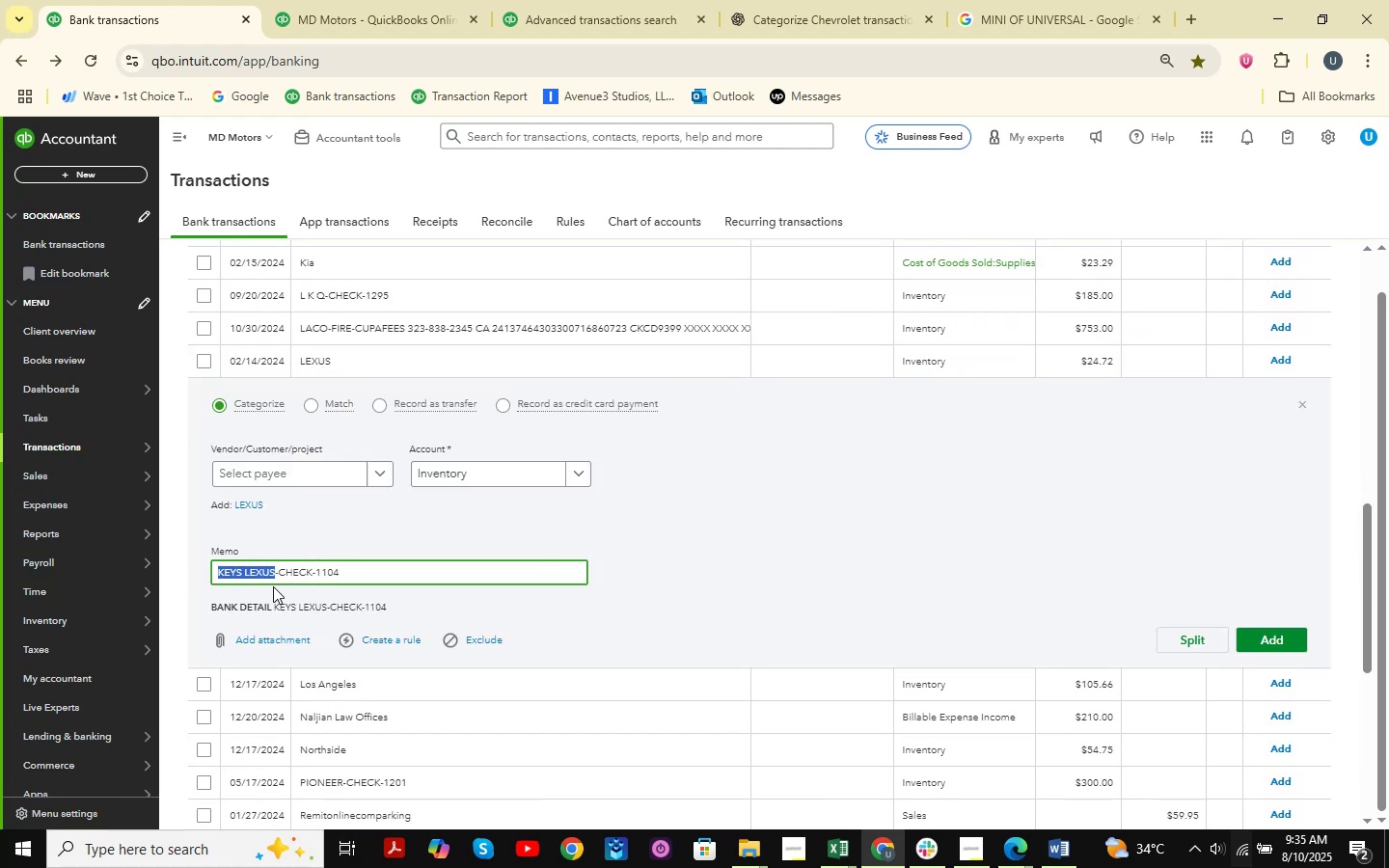 
key(Control+C)
 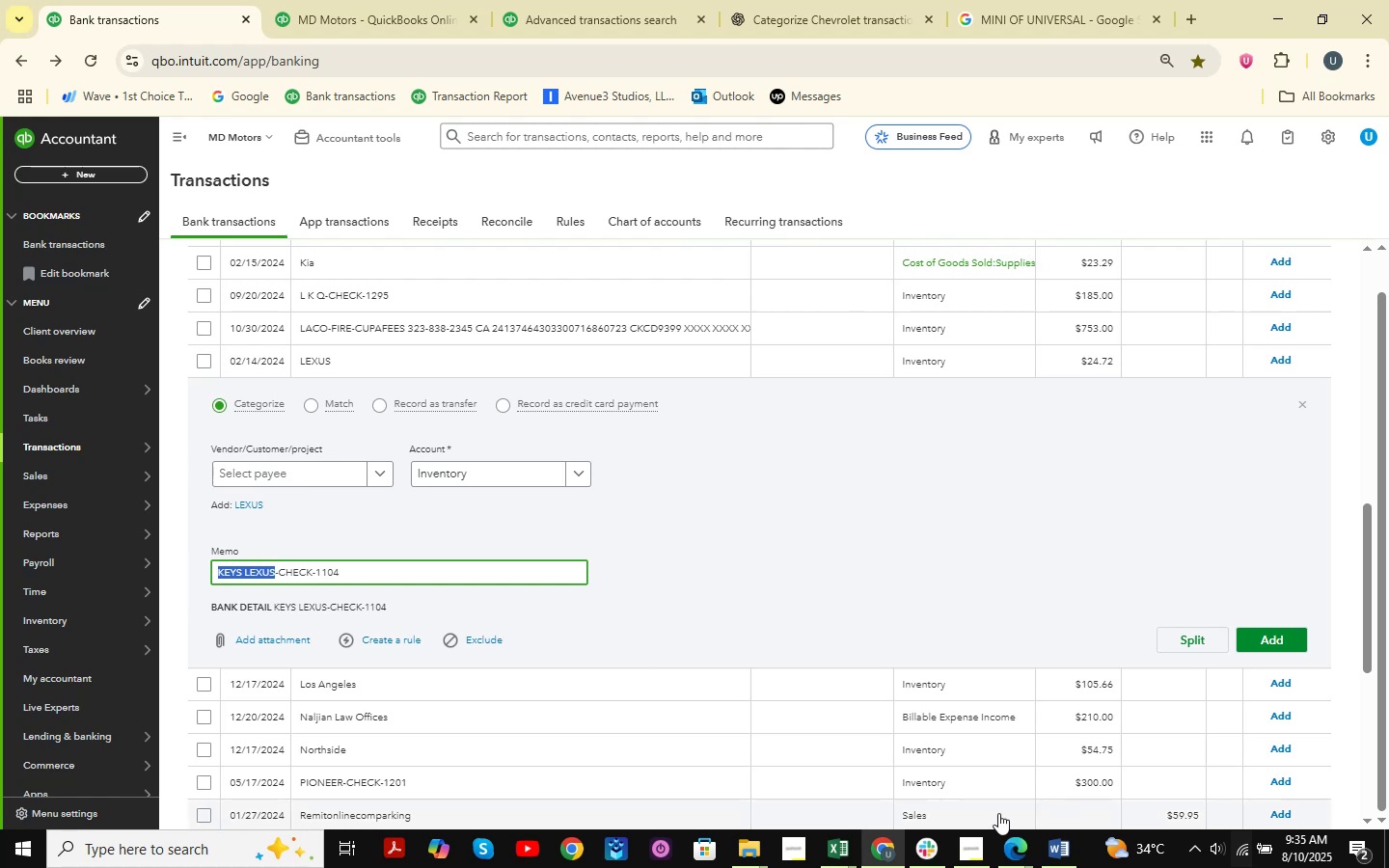 
left_click([1034, 851])
 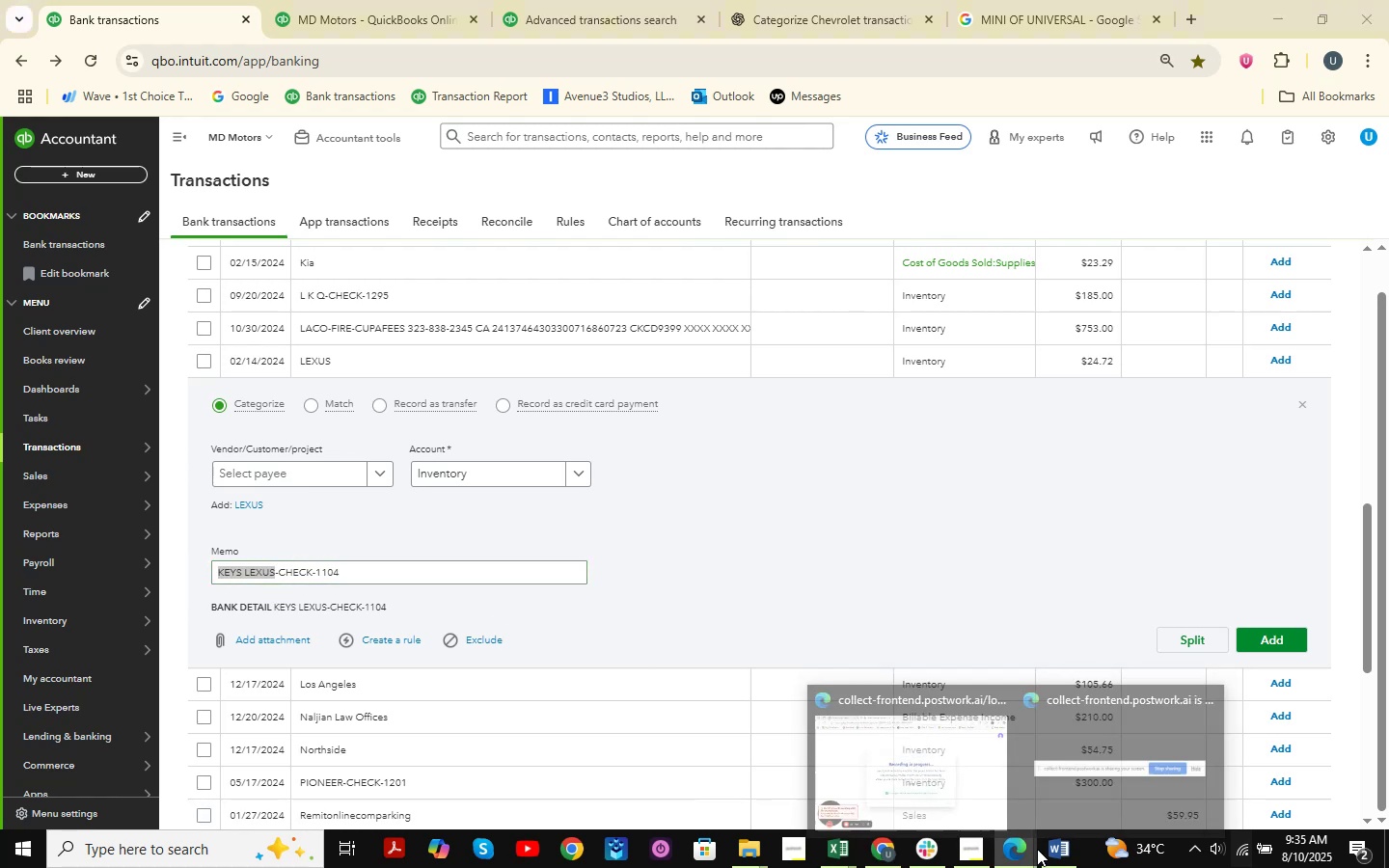 
double_click([1049, 849])
 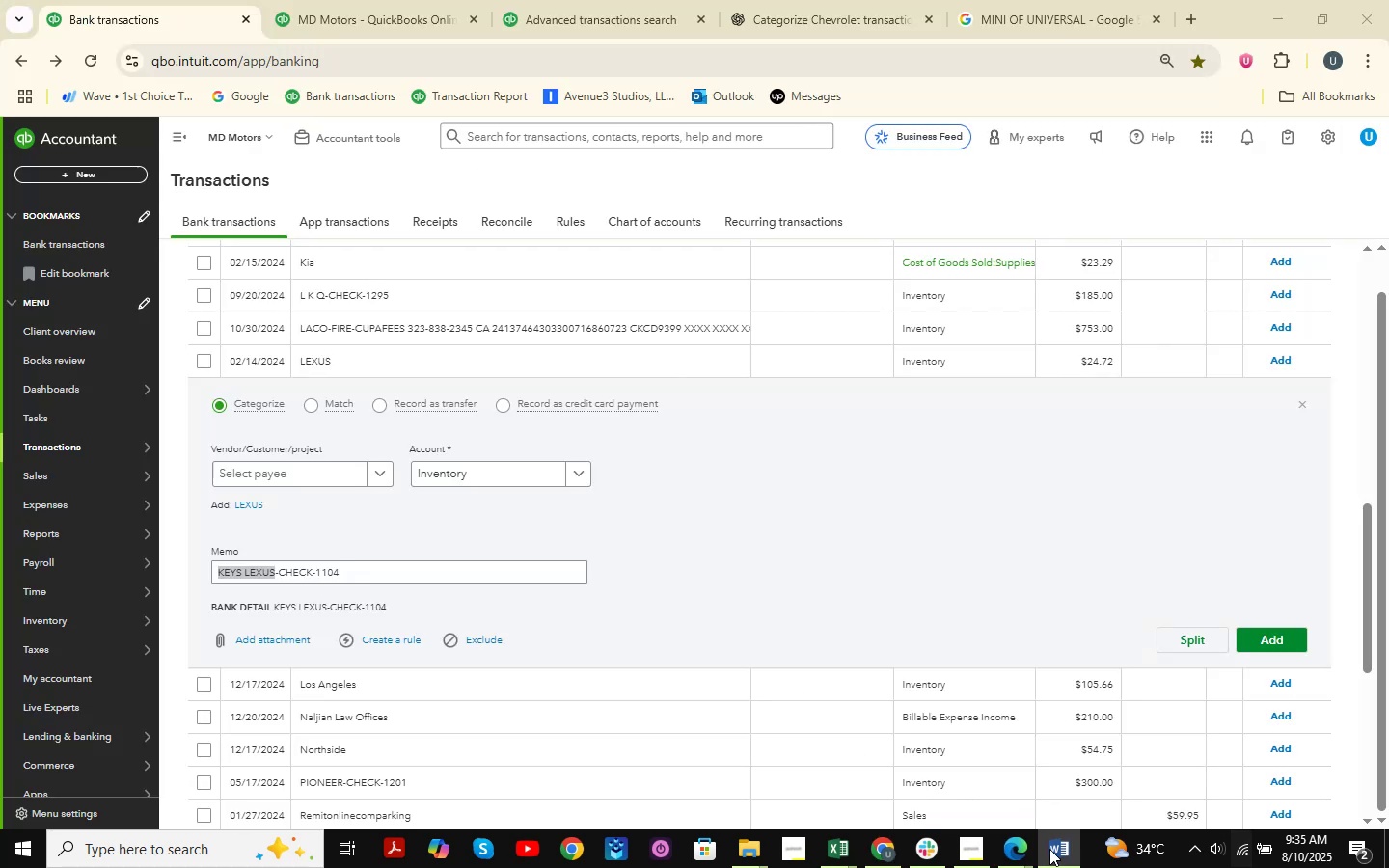 
double_click([1030, 847])
 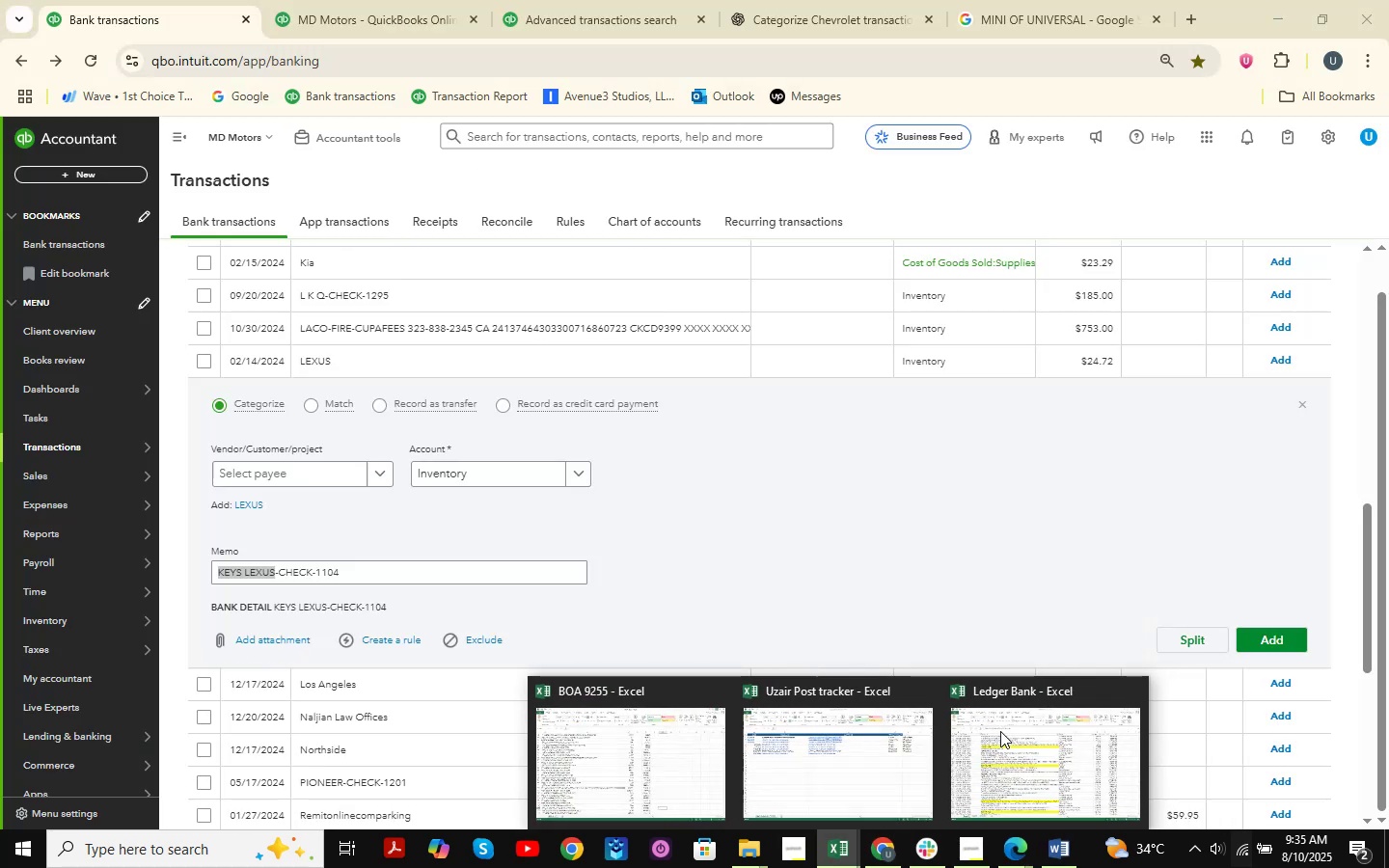 
double_click([631, 464])
 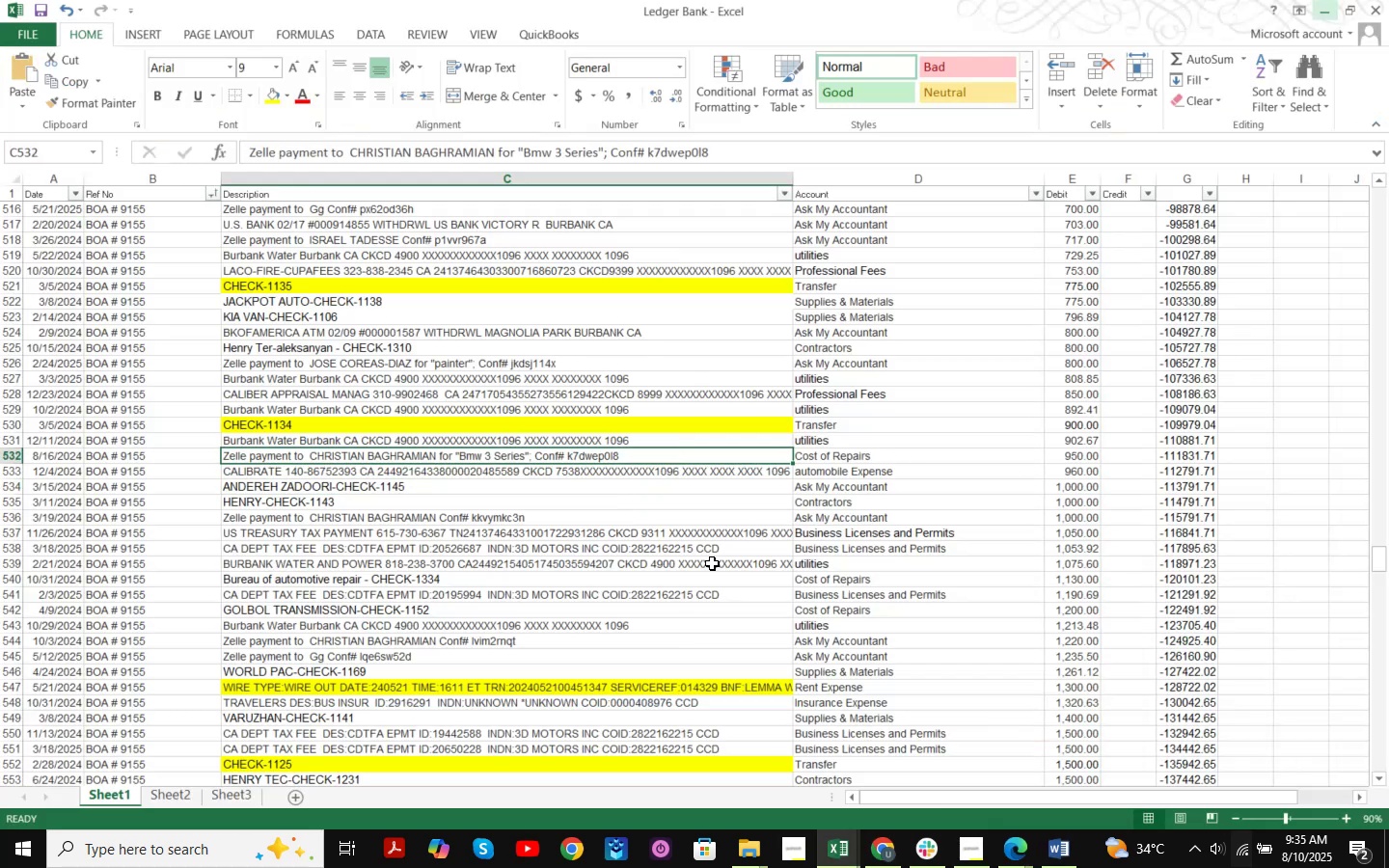 
key(Control+F)
 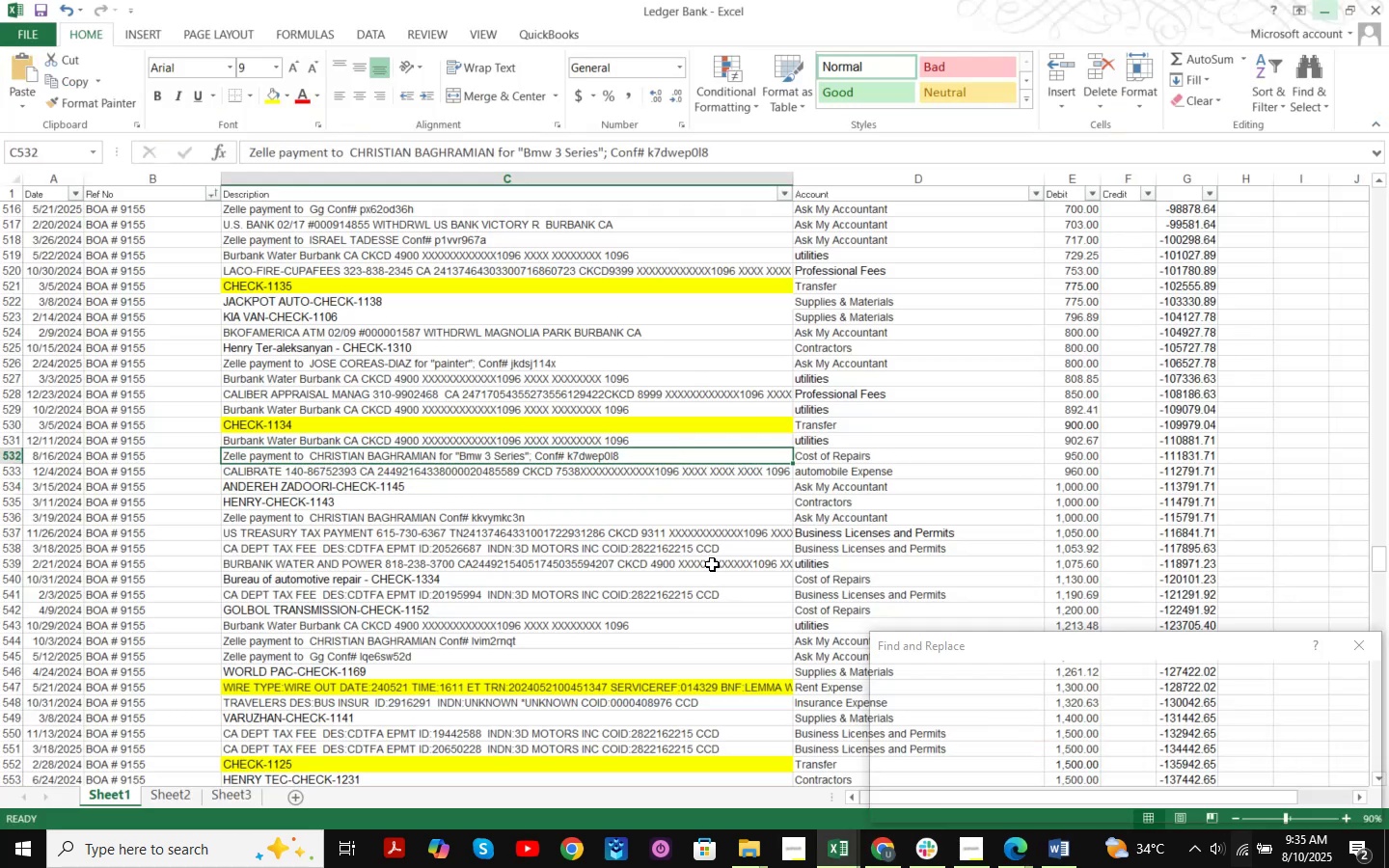 
key(Control+ControlLeft)
 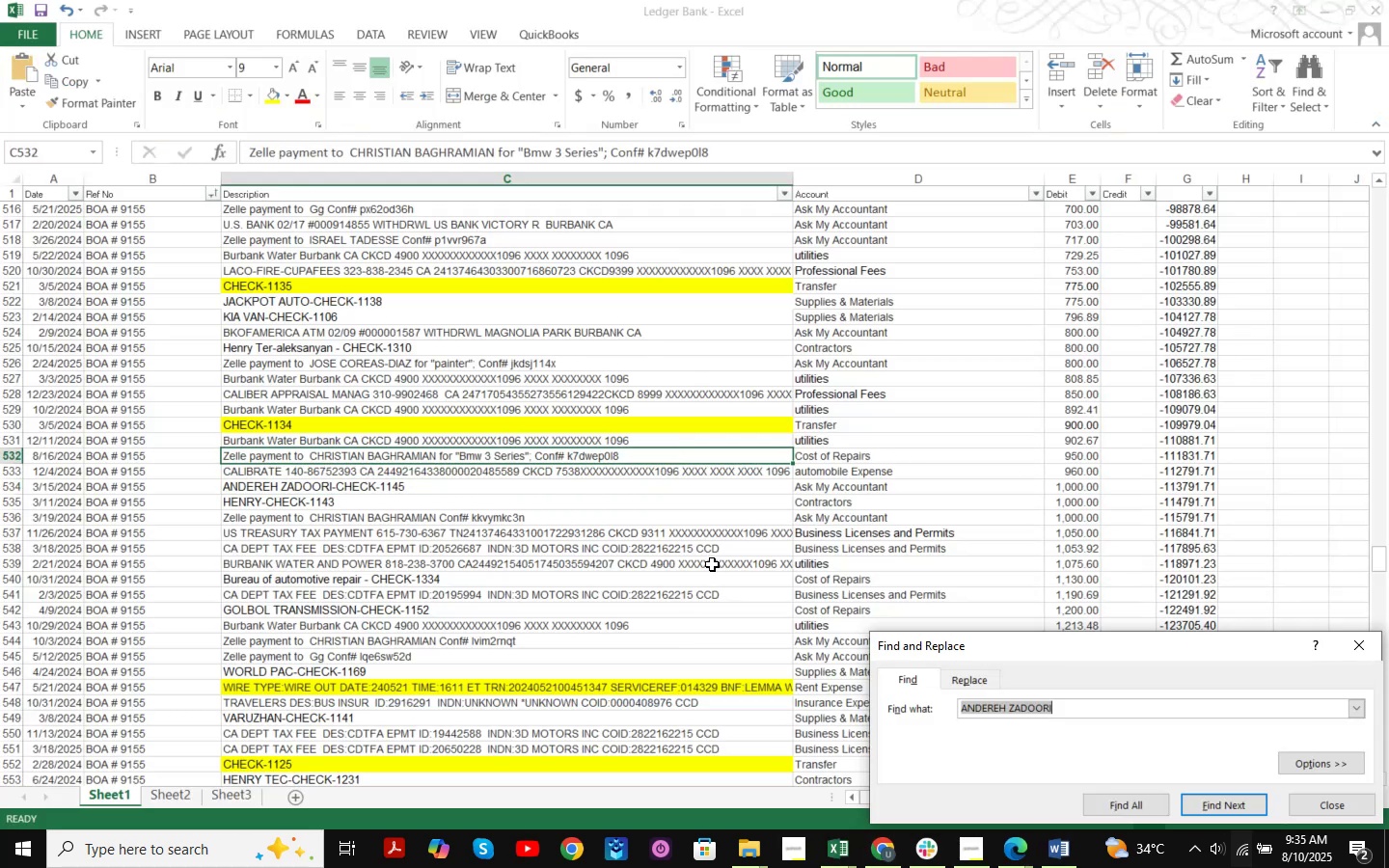 
key(Control+V)
 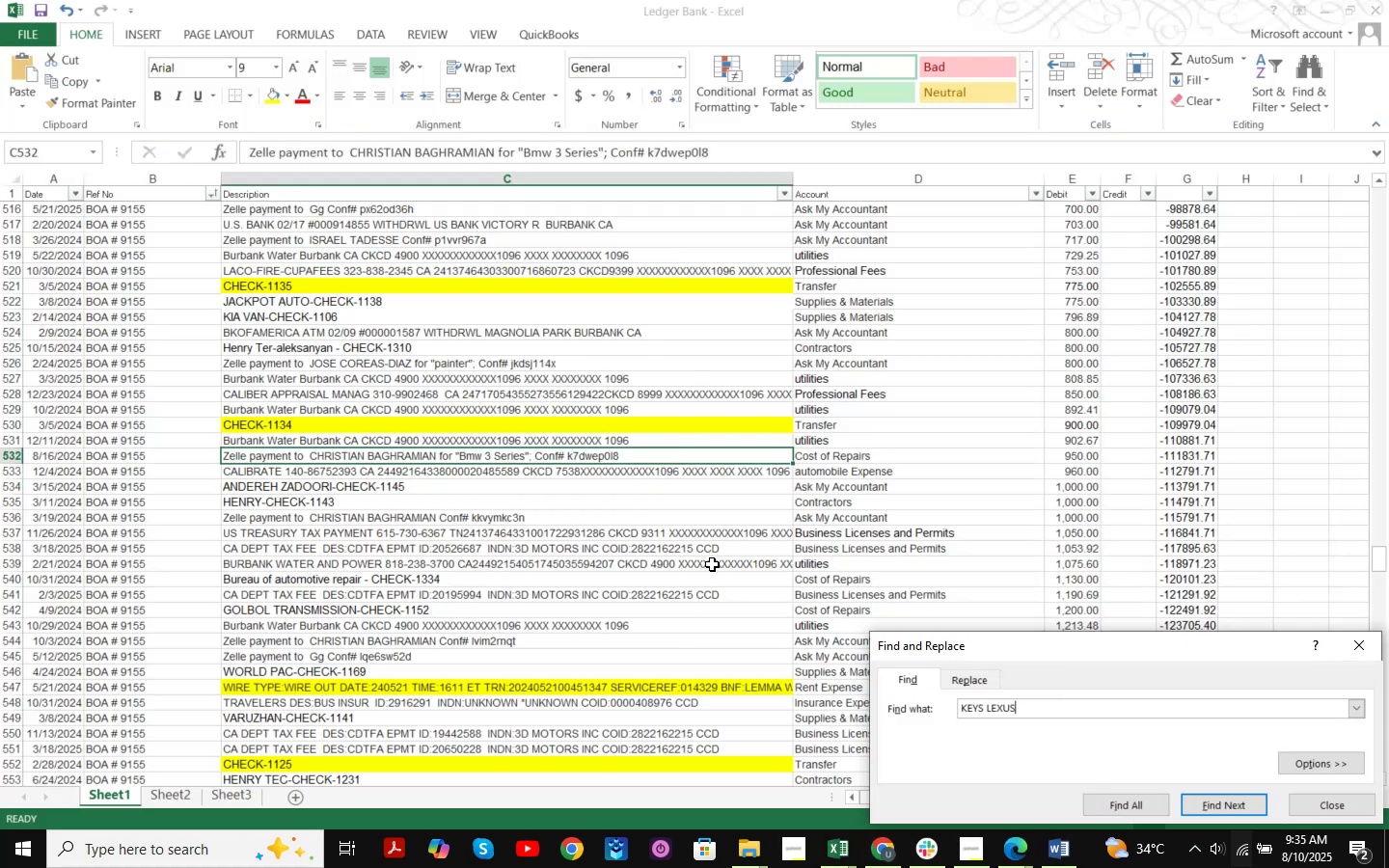 
key(NumpadEnter)
 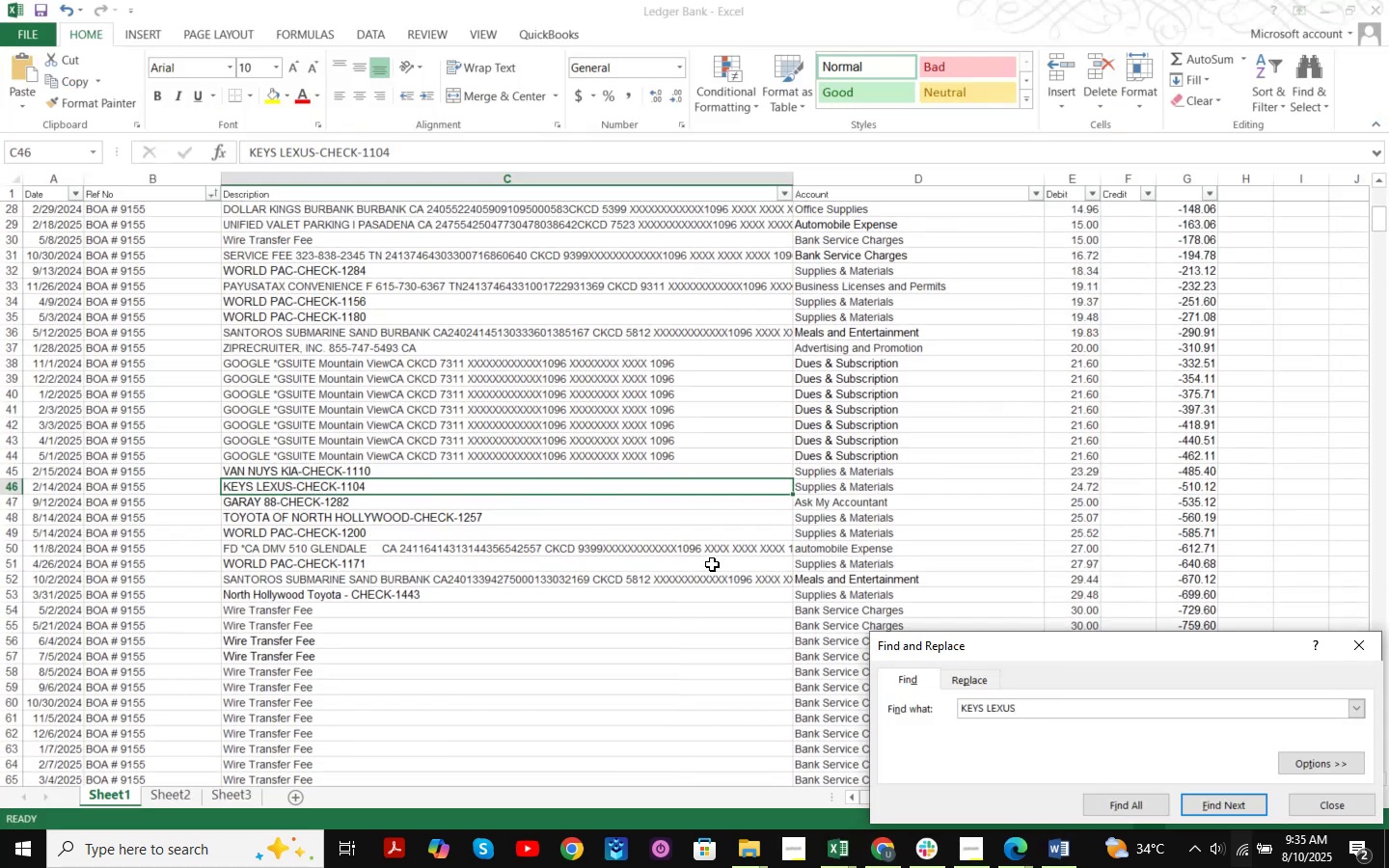 
key(NumpadEnter)
 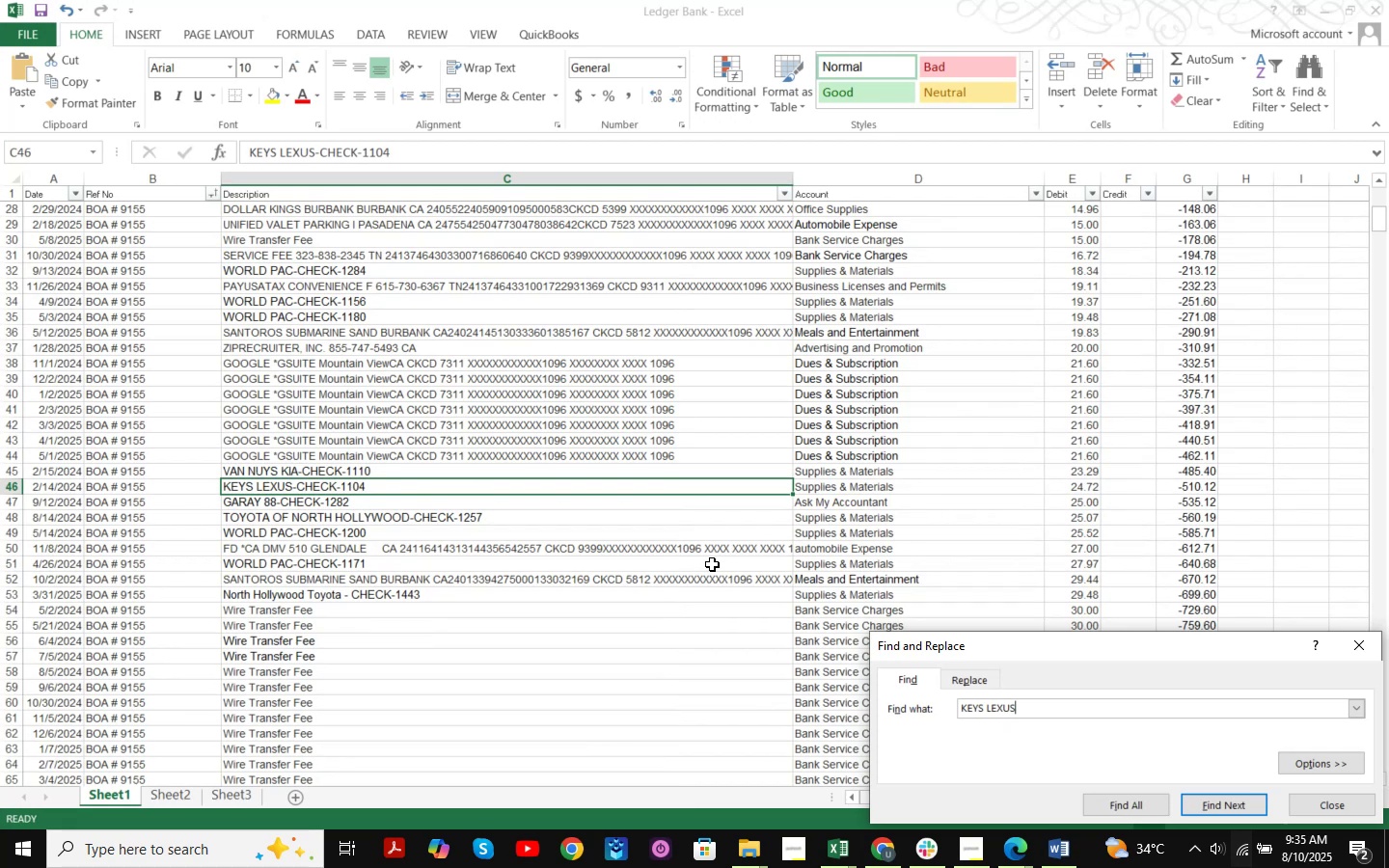 
key(NumpadEnter)
 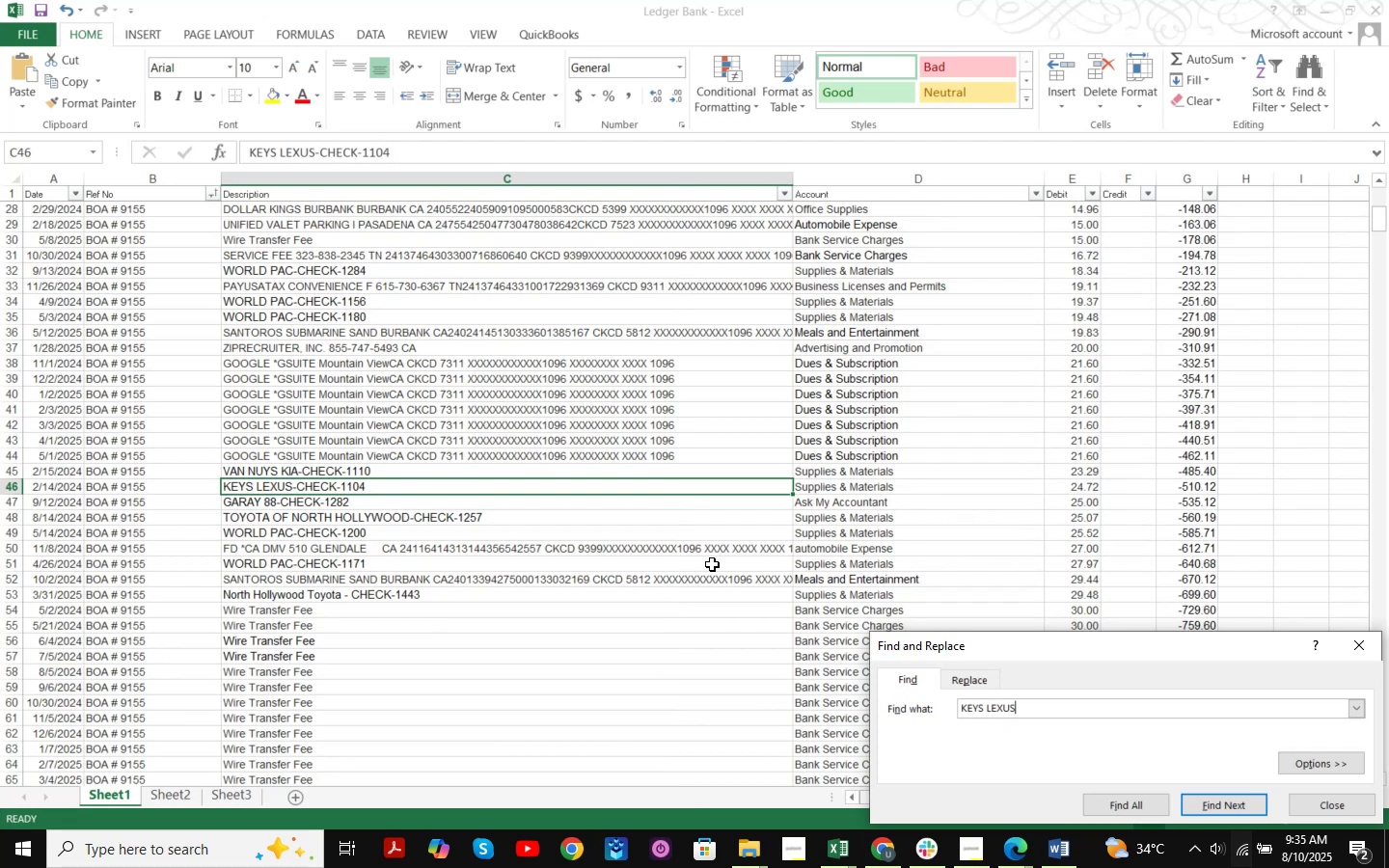 
key(NumpadEnter)
 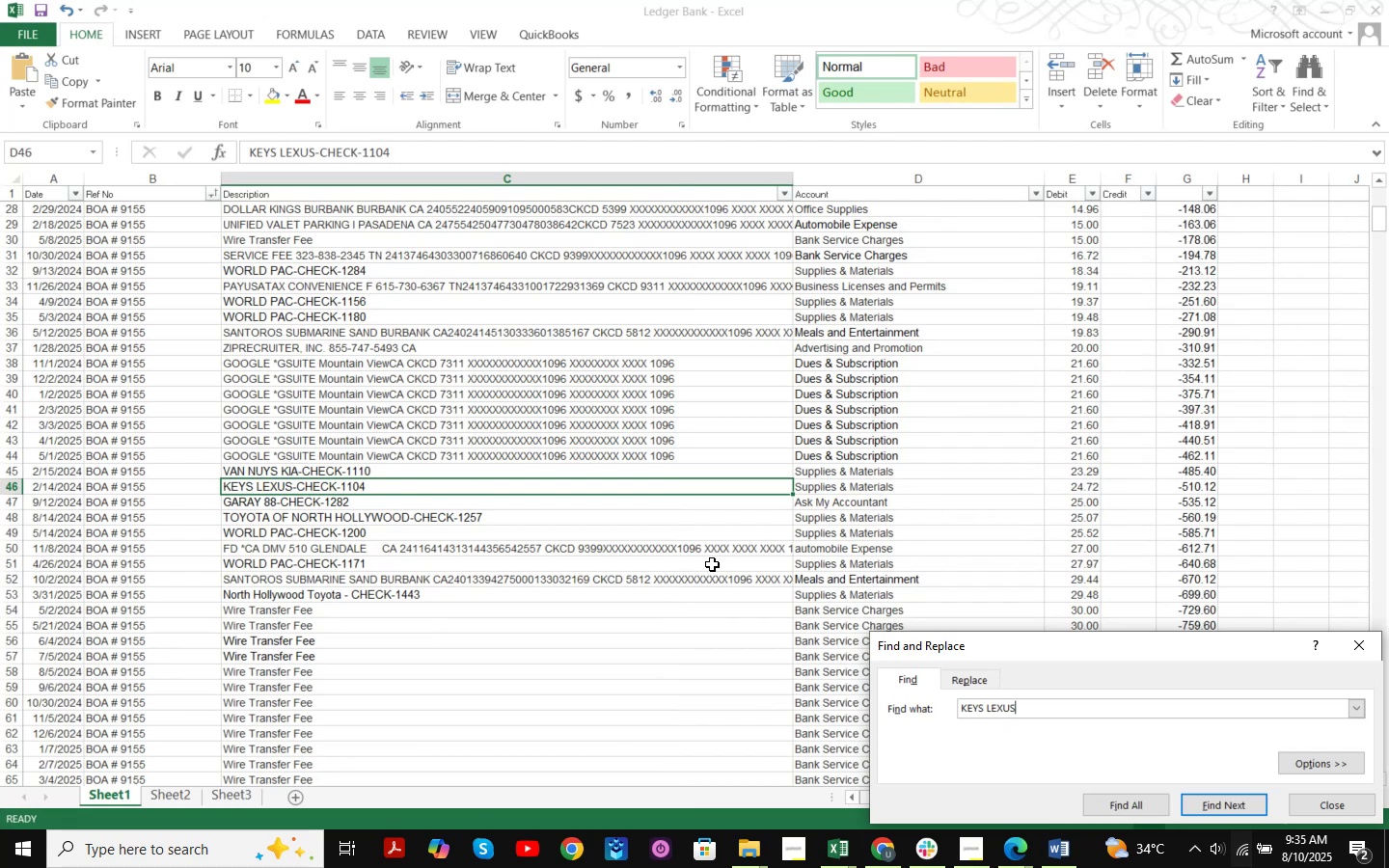 
key(NumpadEnter)
 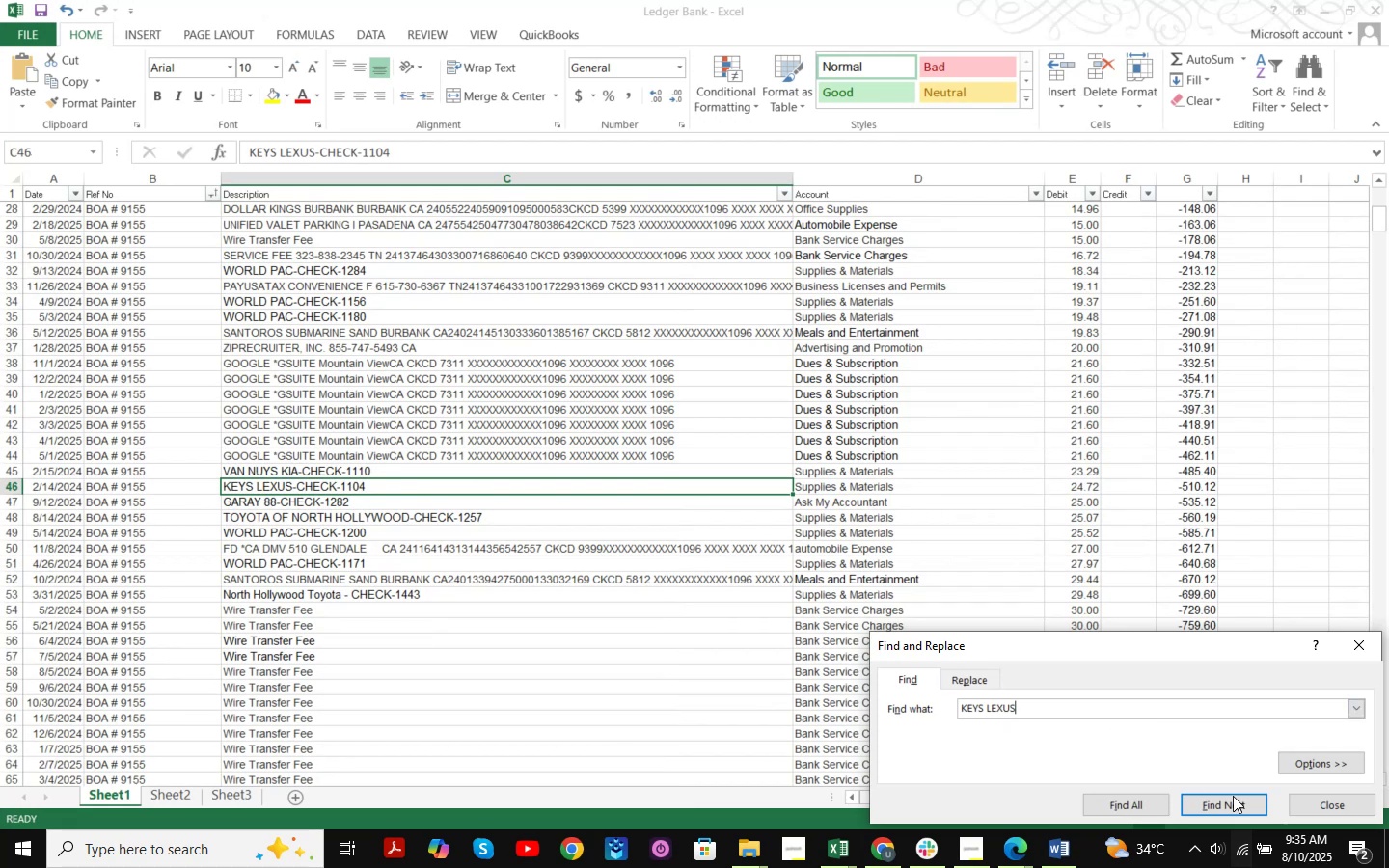 
left_click([1319, 805])
 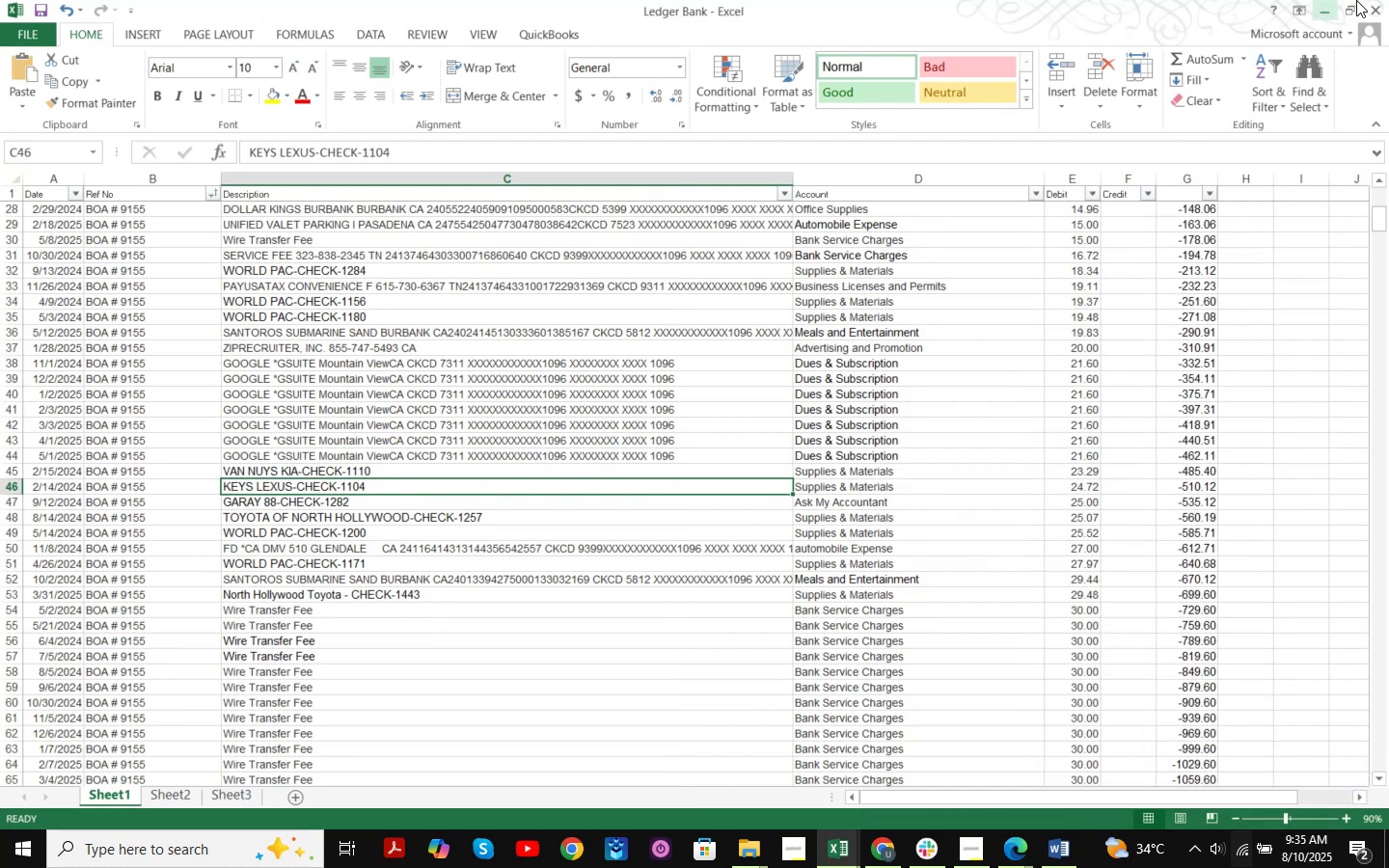 
left_click([1323, 11])
 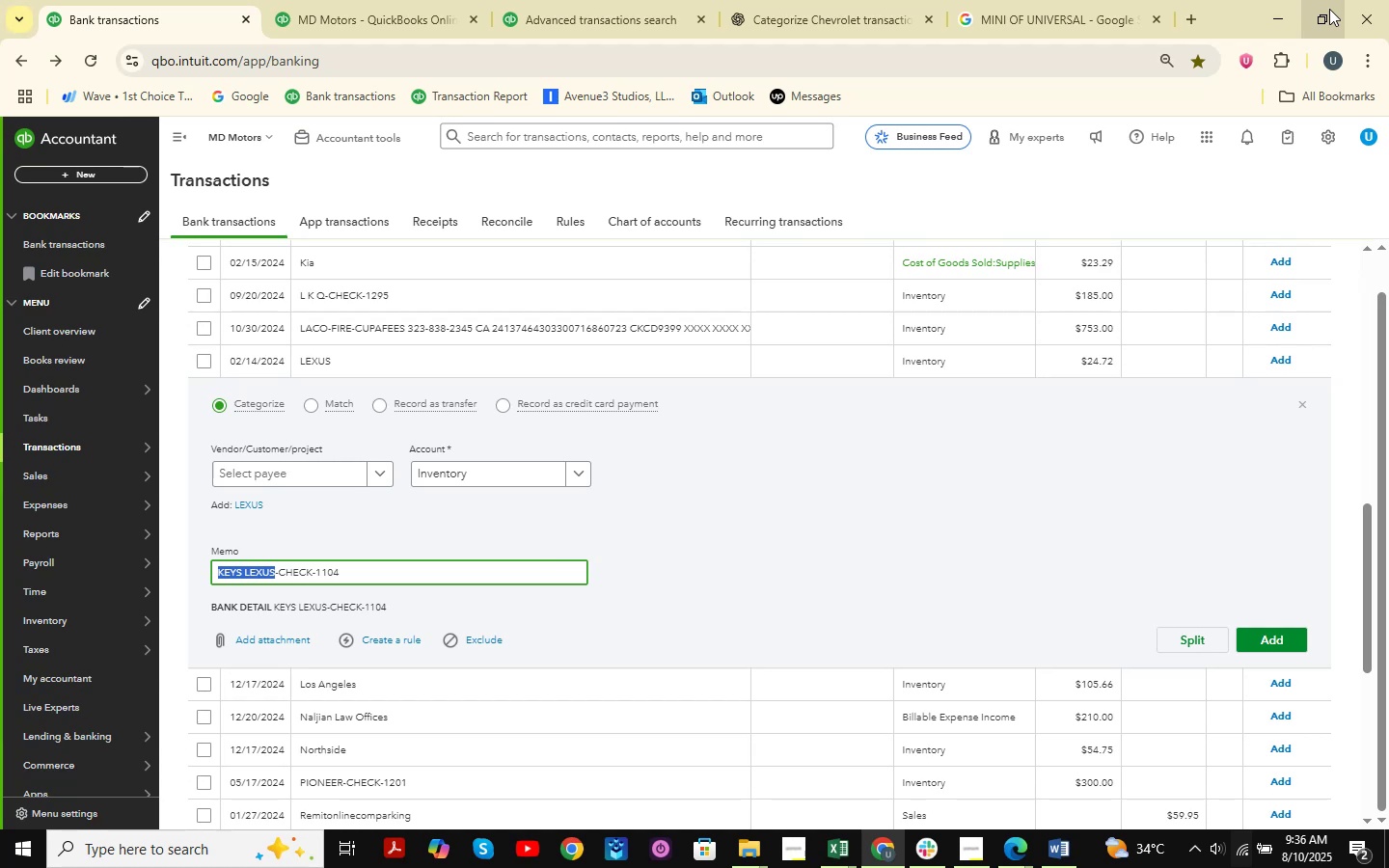 
wait(10.97)
 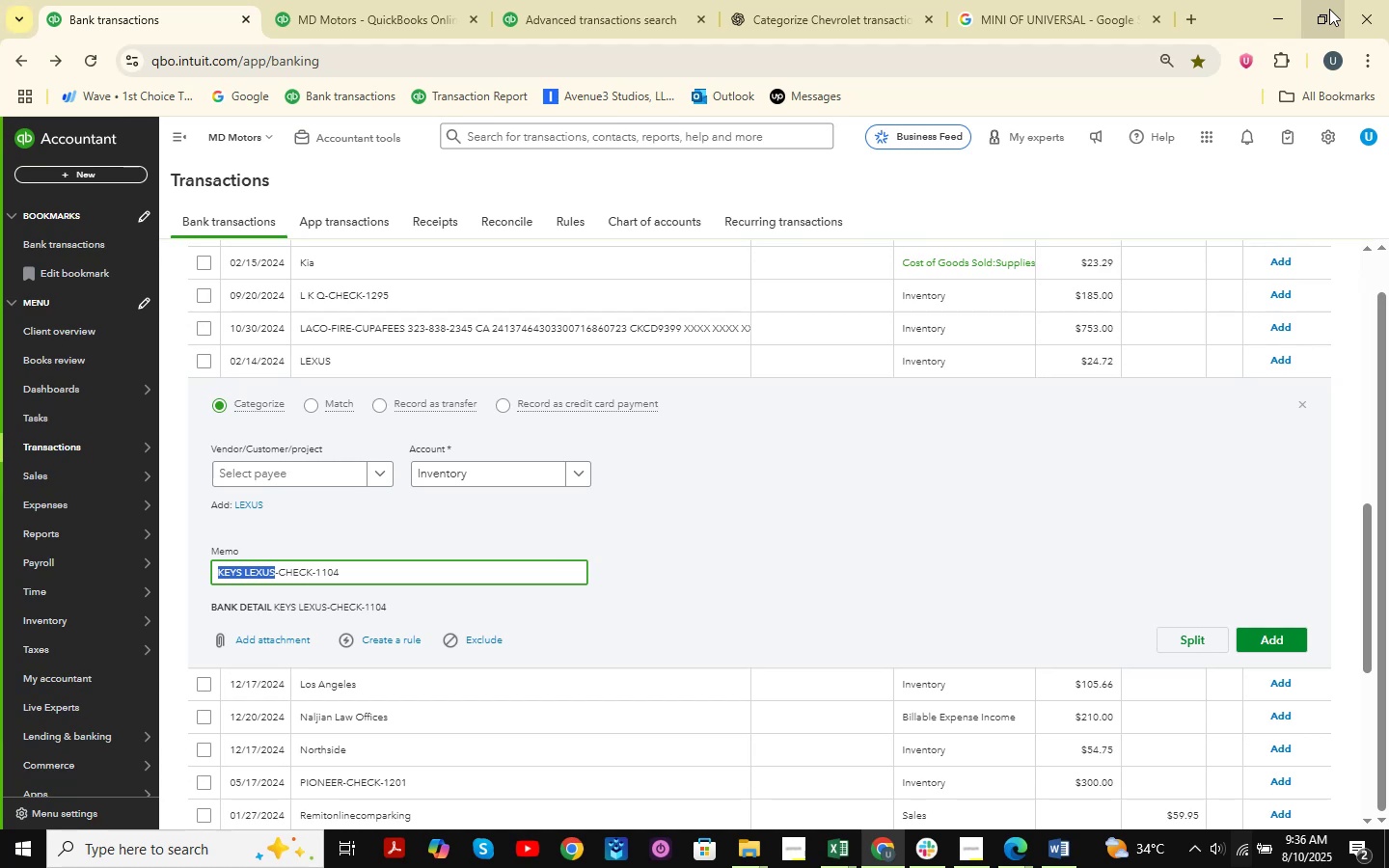 
left_click([500, 489])
 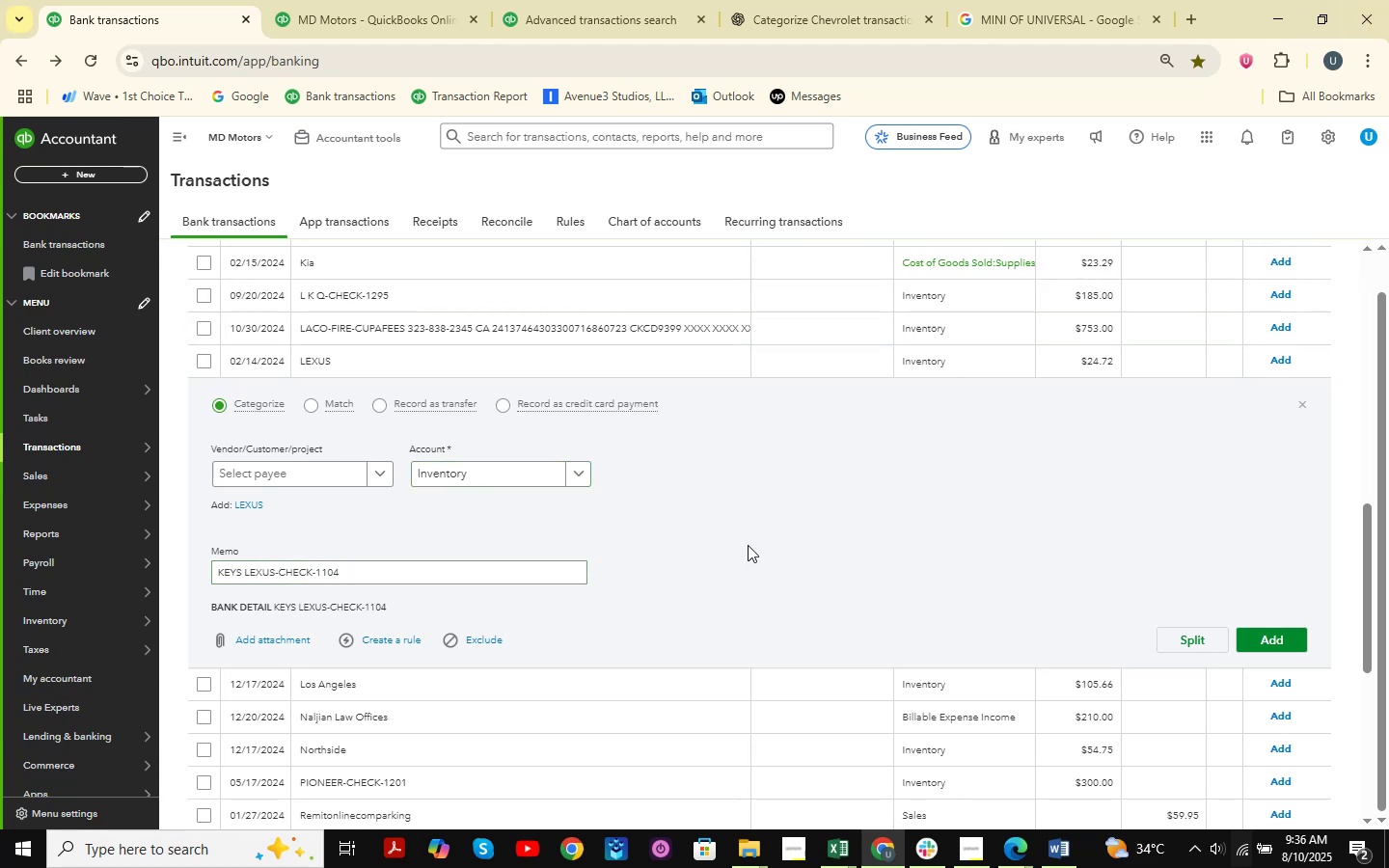 
left_click([480, 475])
 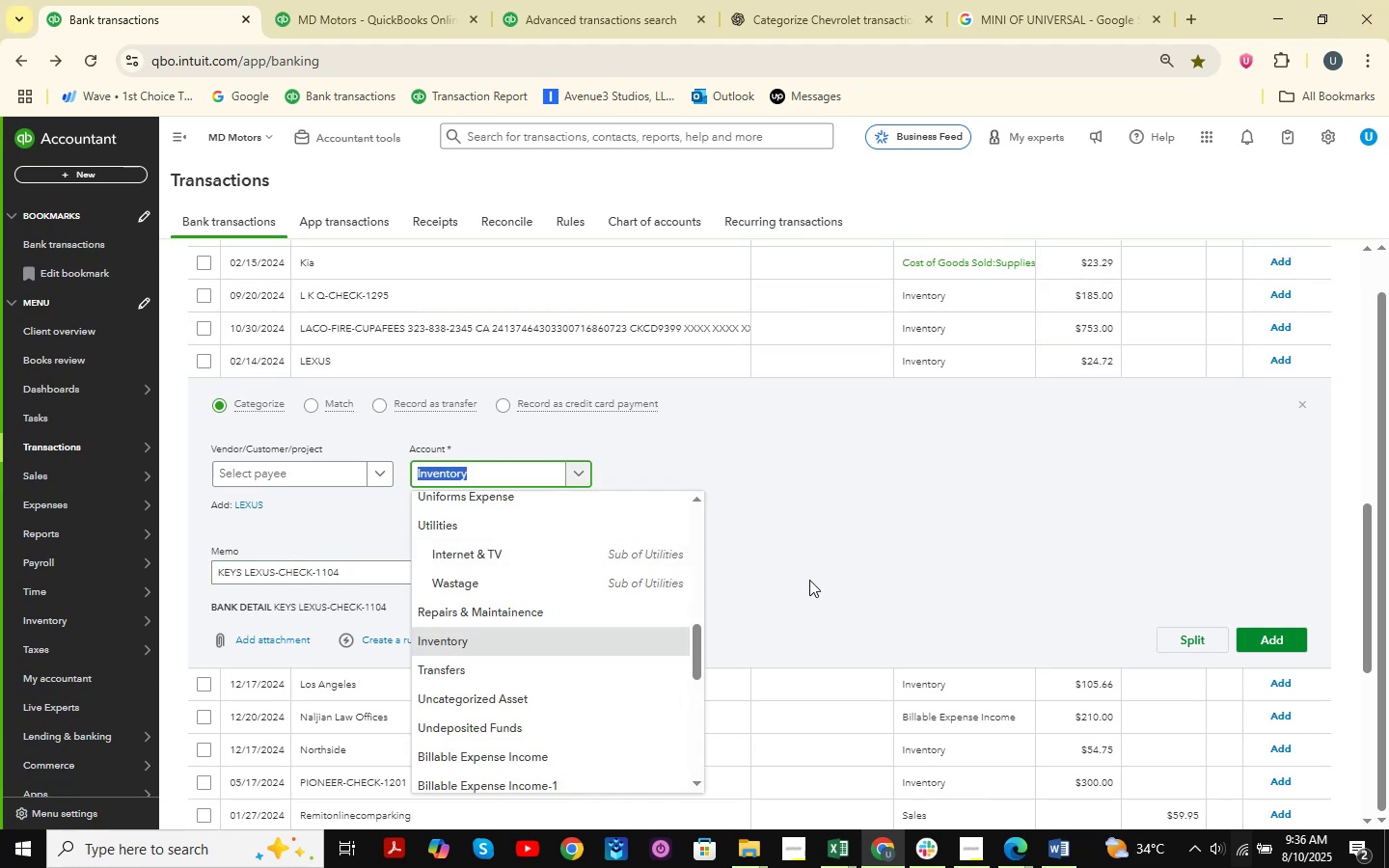 
type(SUPPLIES )
 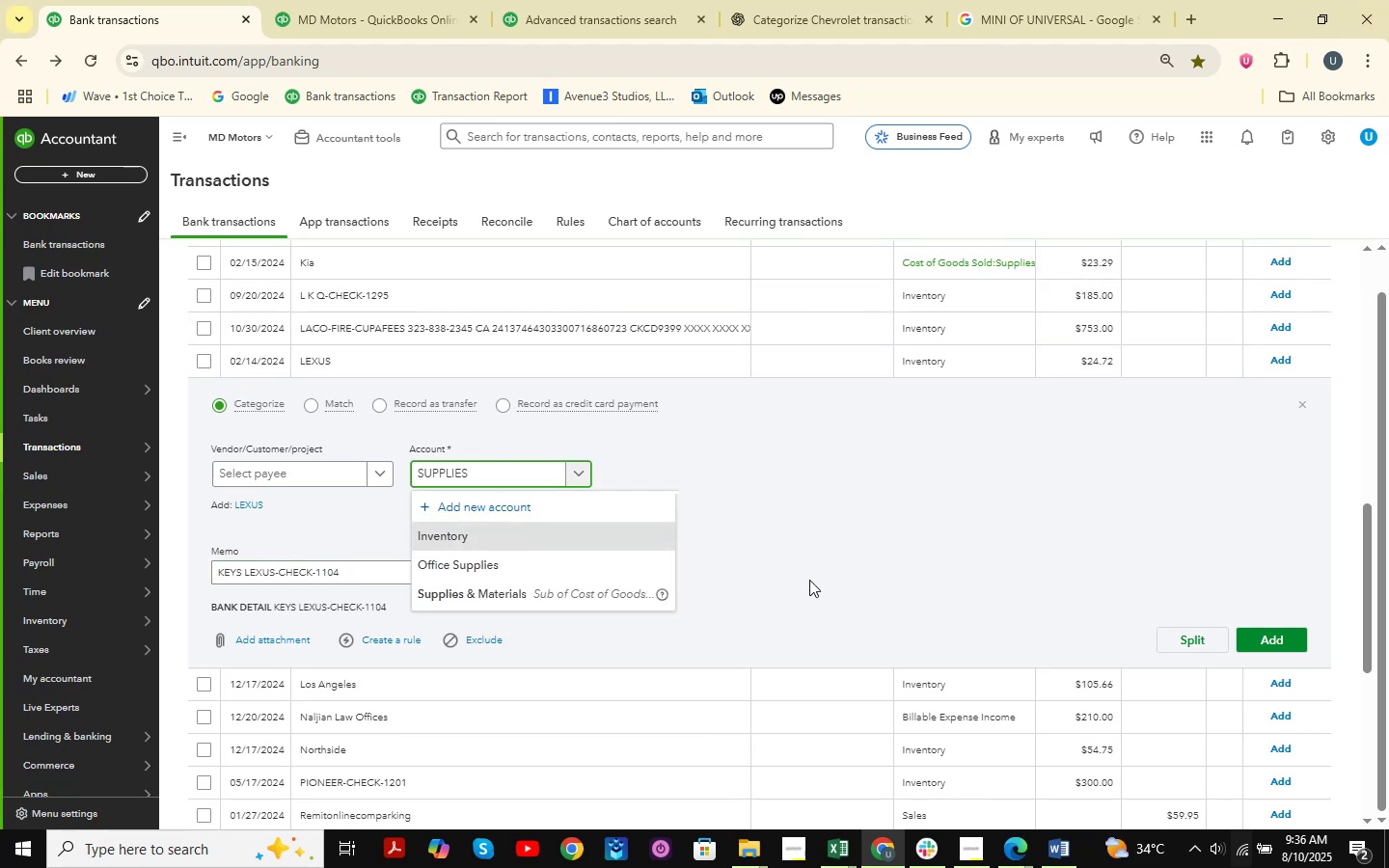 
key(ArrowDown)
 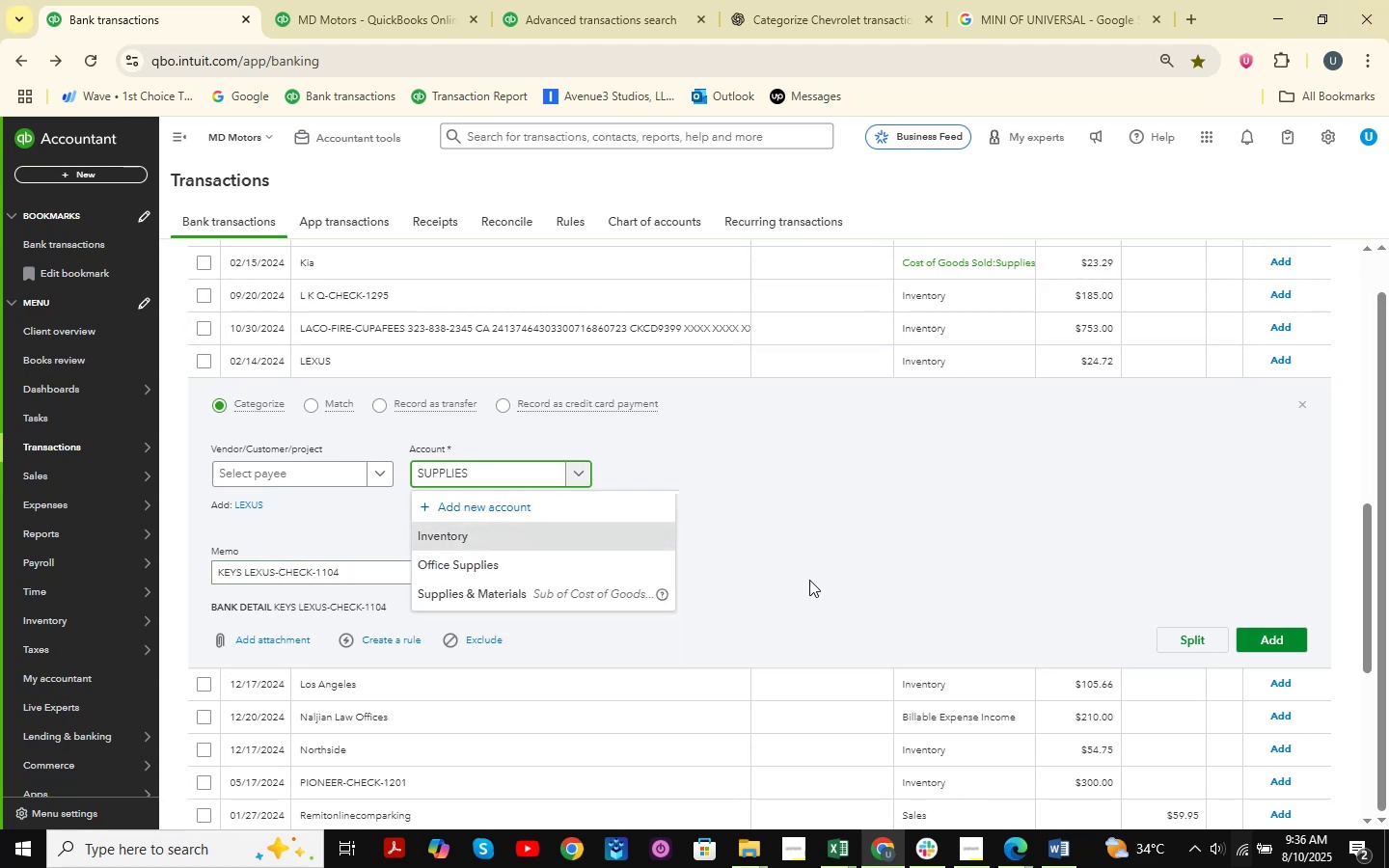 
key(ArrowDown)
 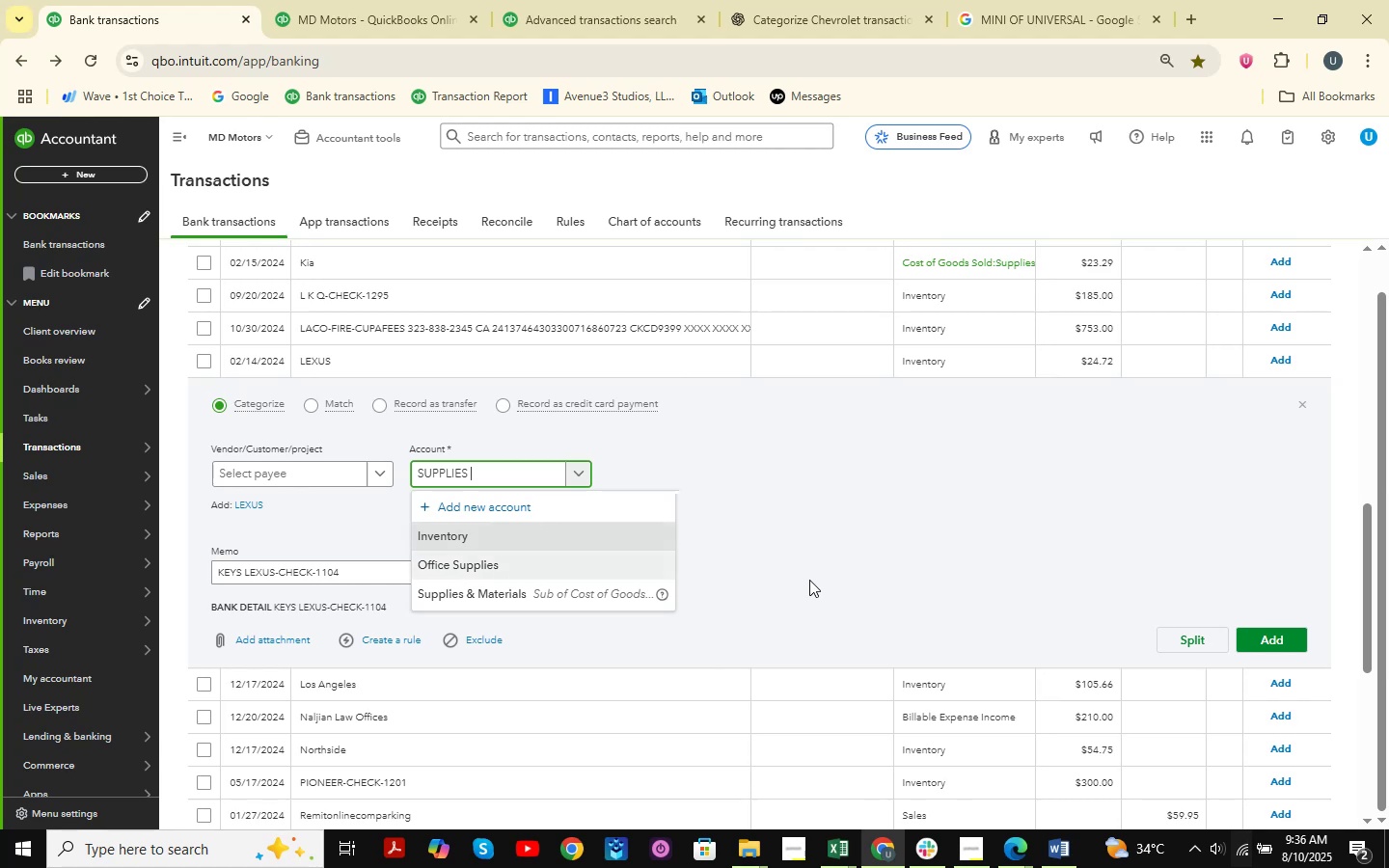 
key(ArrowDown)
 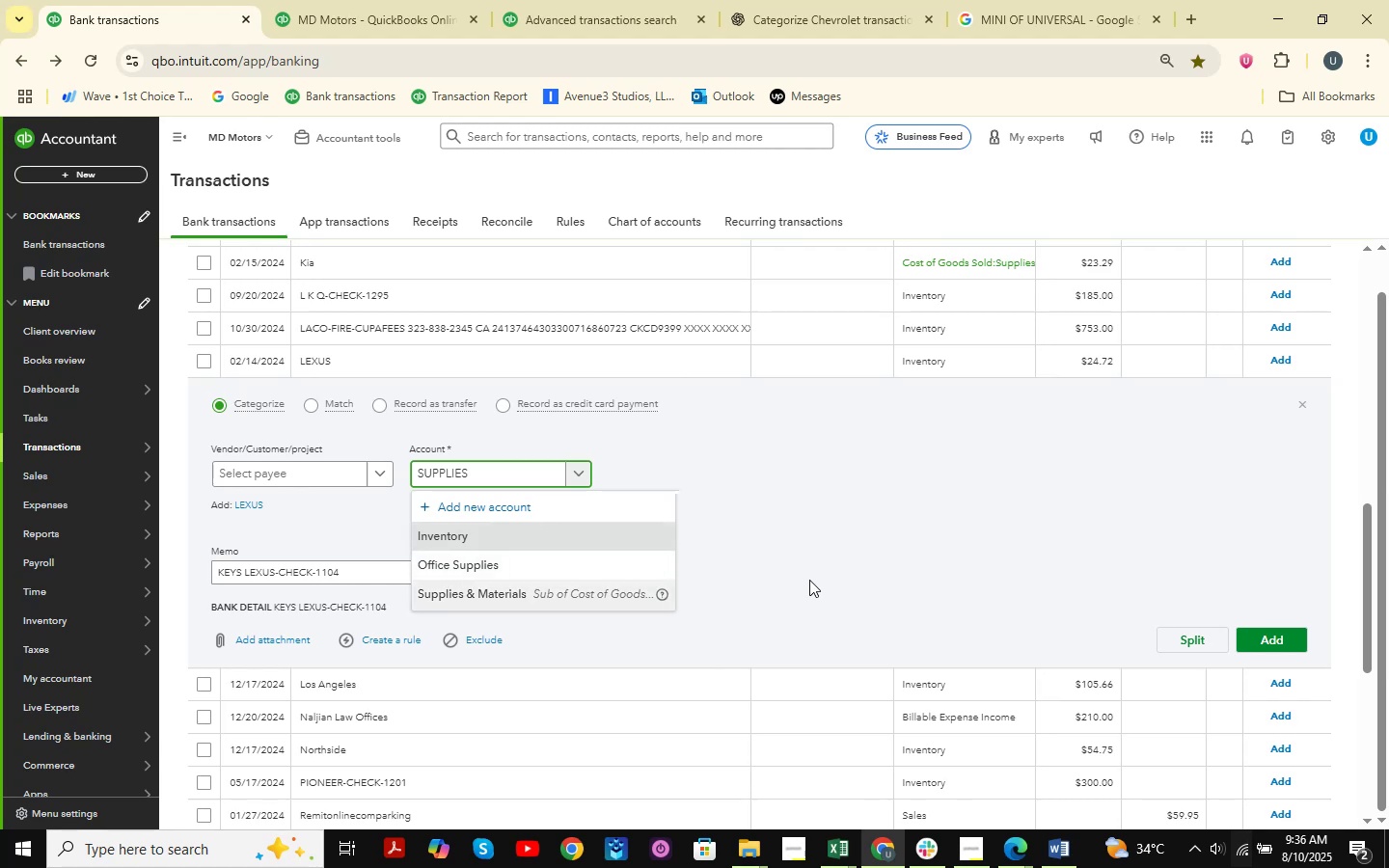 
key(Enter)
 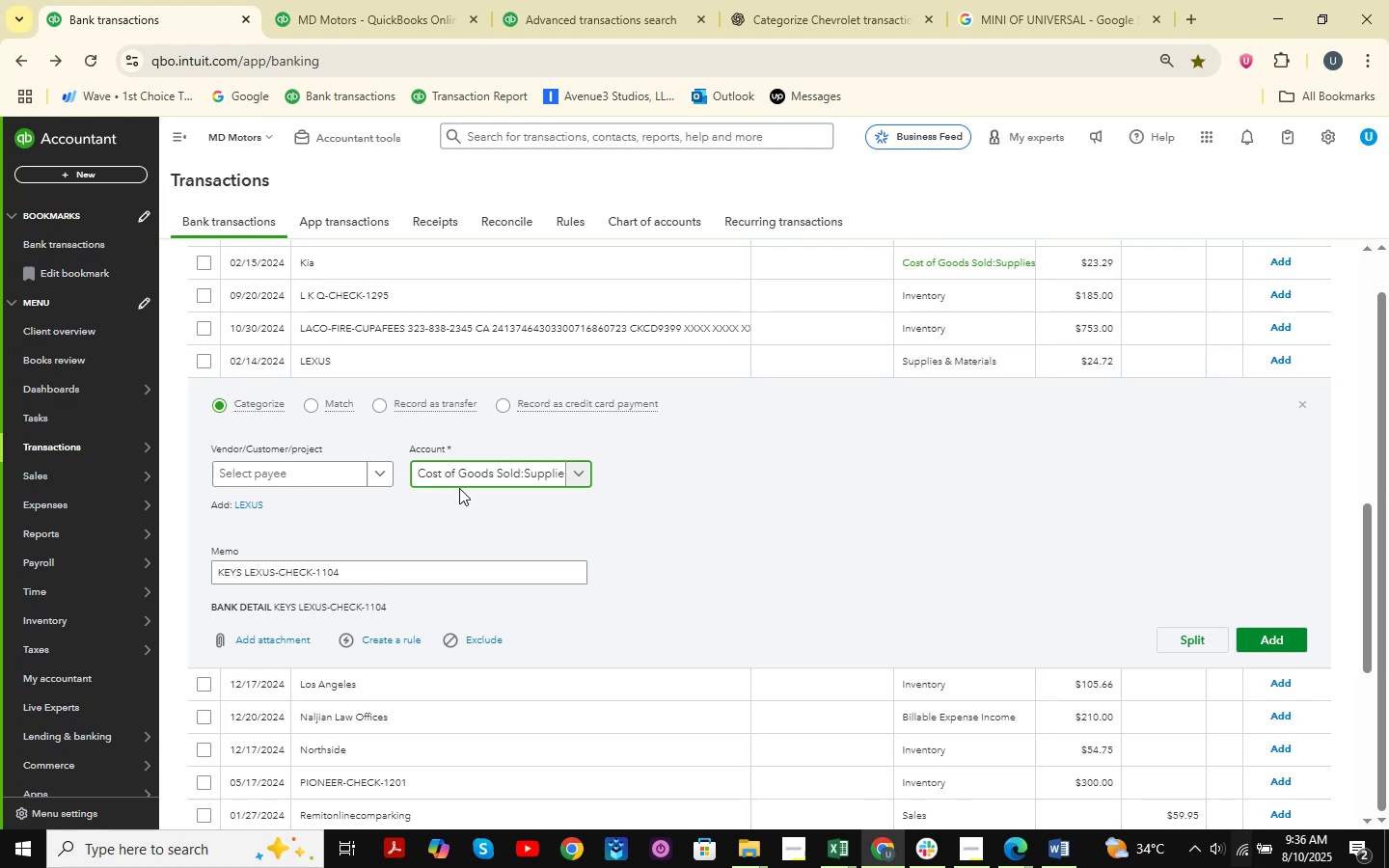 
left_click([308, 463])
 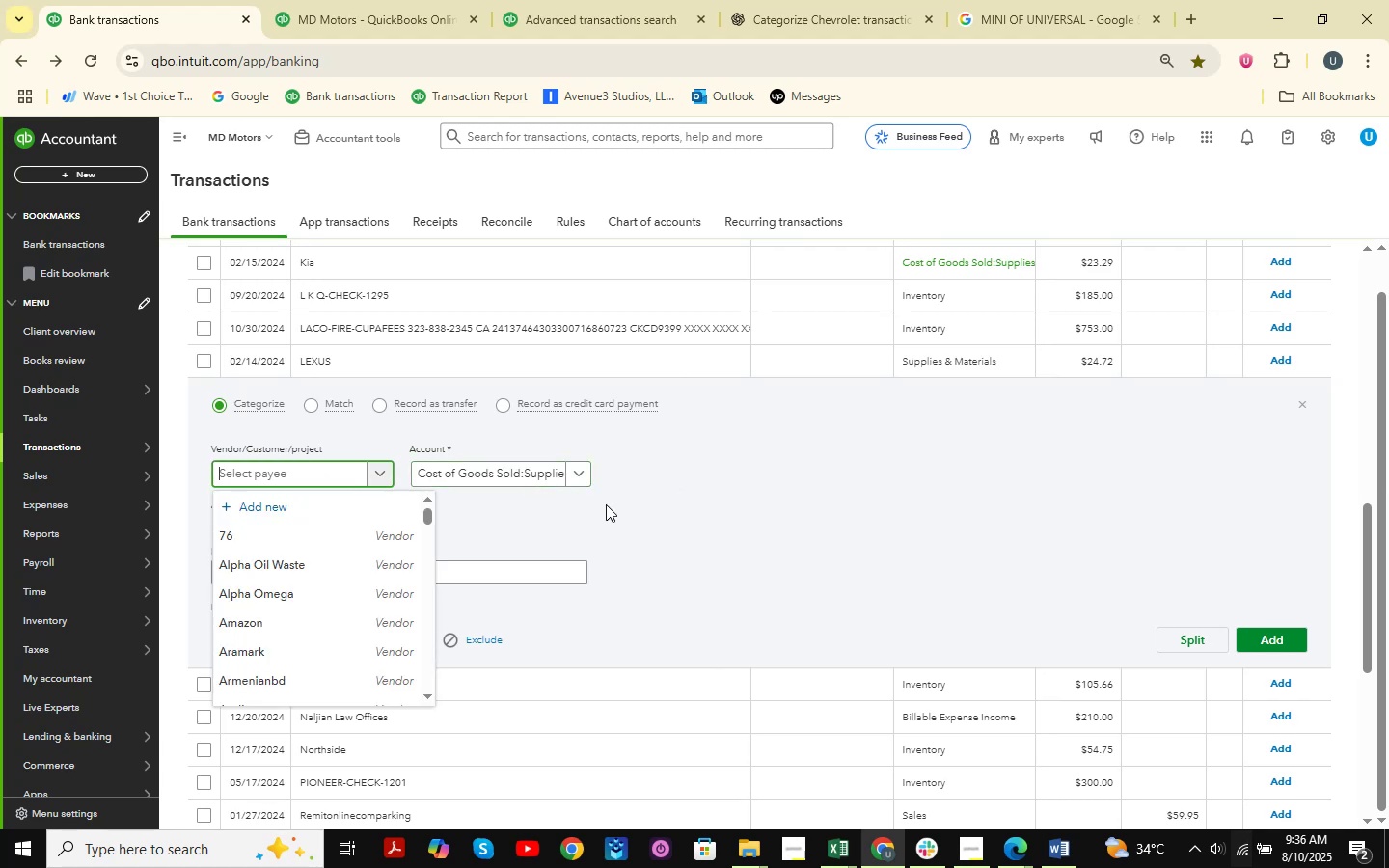 
type(Keys Lexus )
 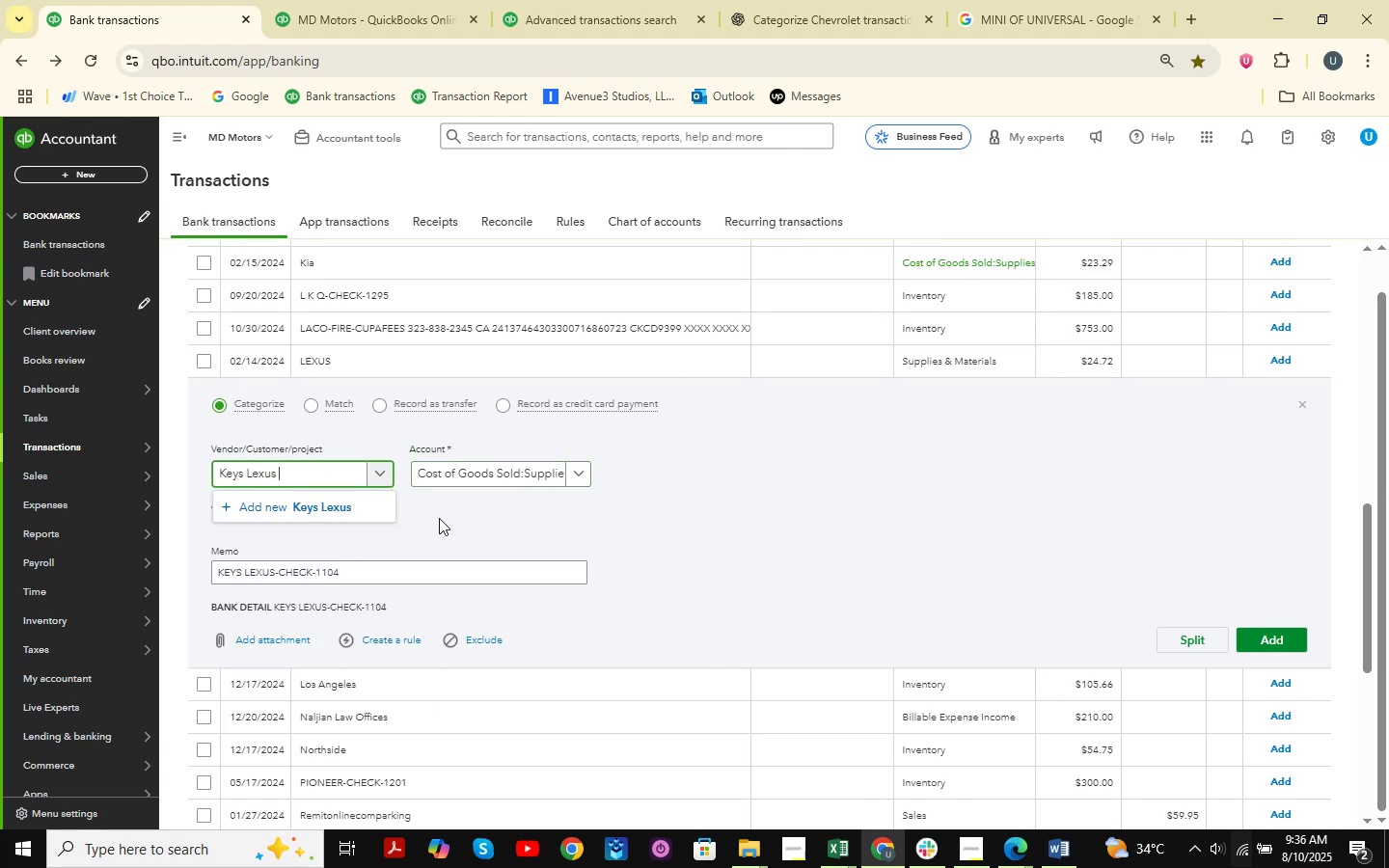 
left_click([318, 513])
 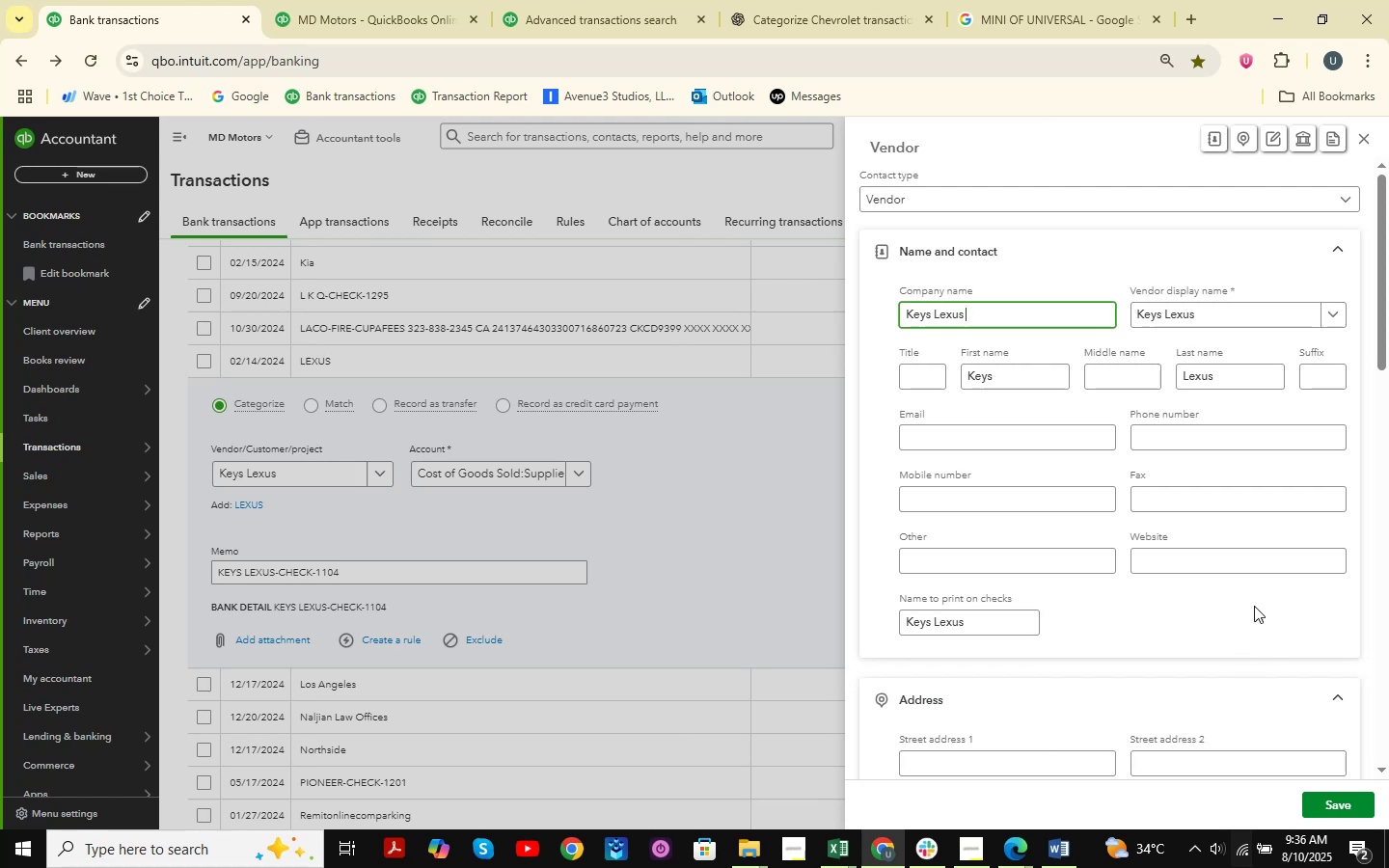 
left_click([1348, 803])
 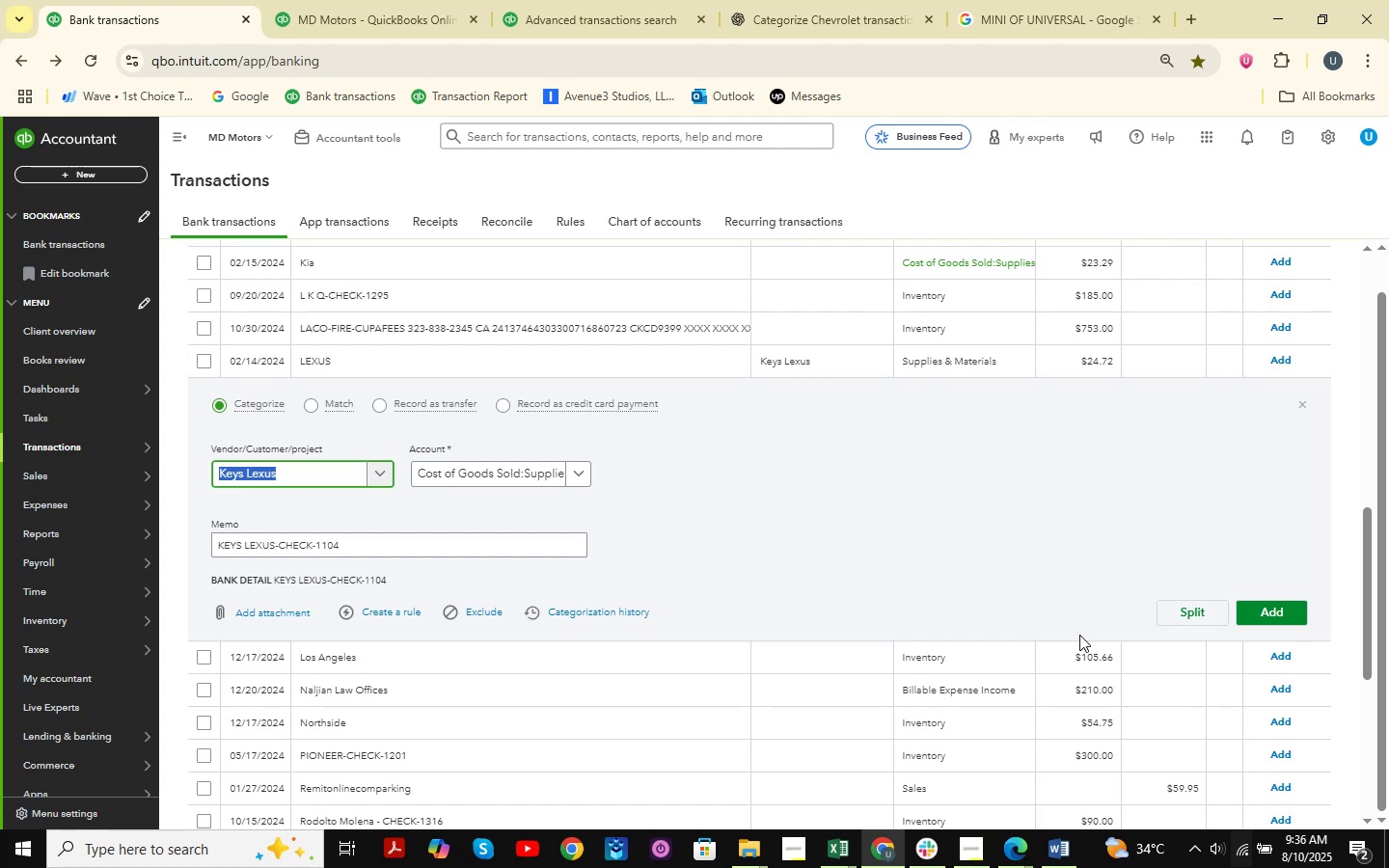 
wait(18.91)
 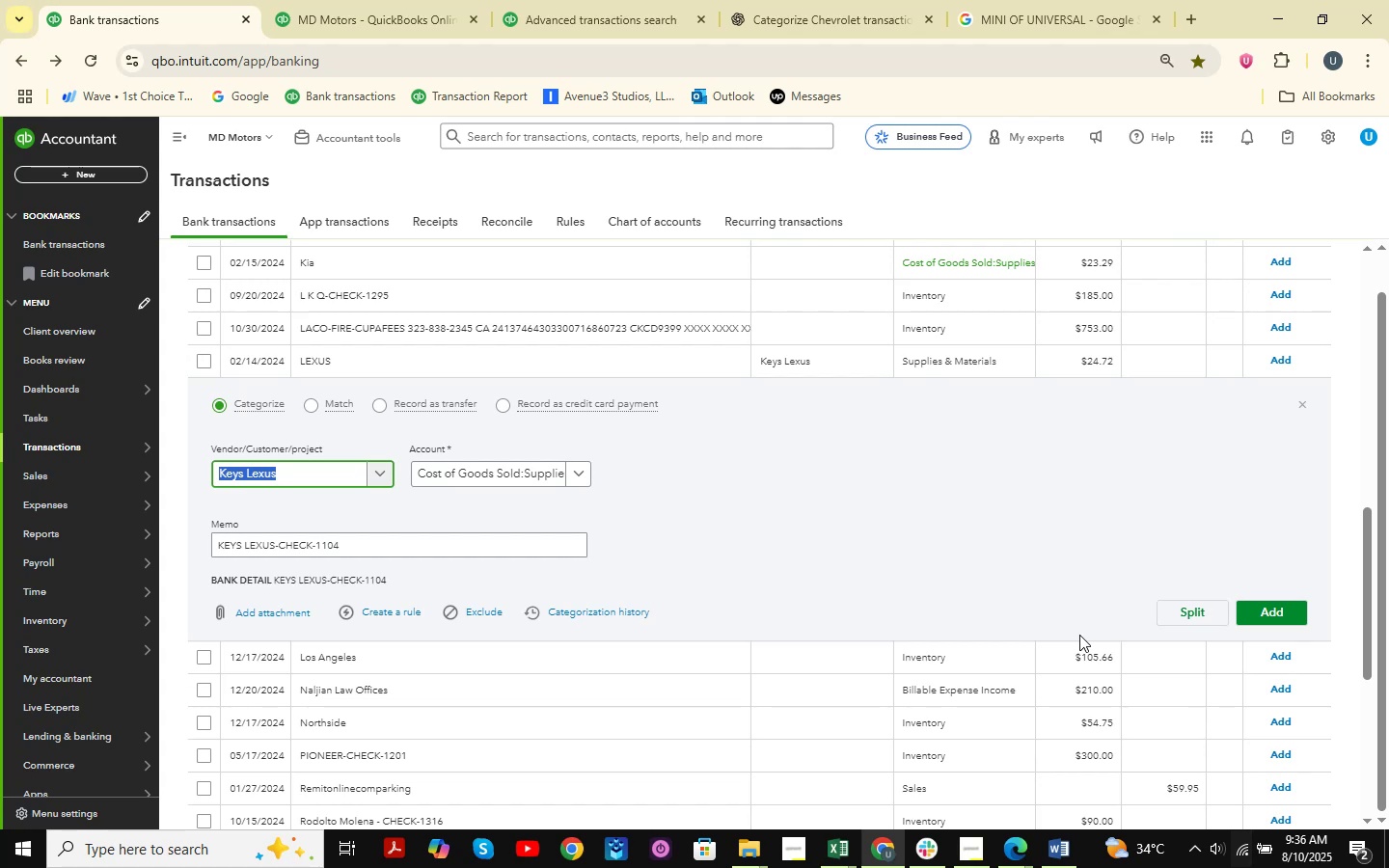 
scroll: coordinate [510, 592], scroll_direction: down, amount: 14.0
 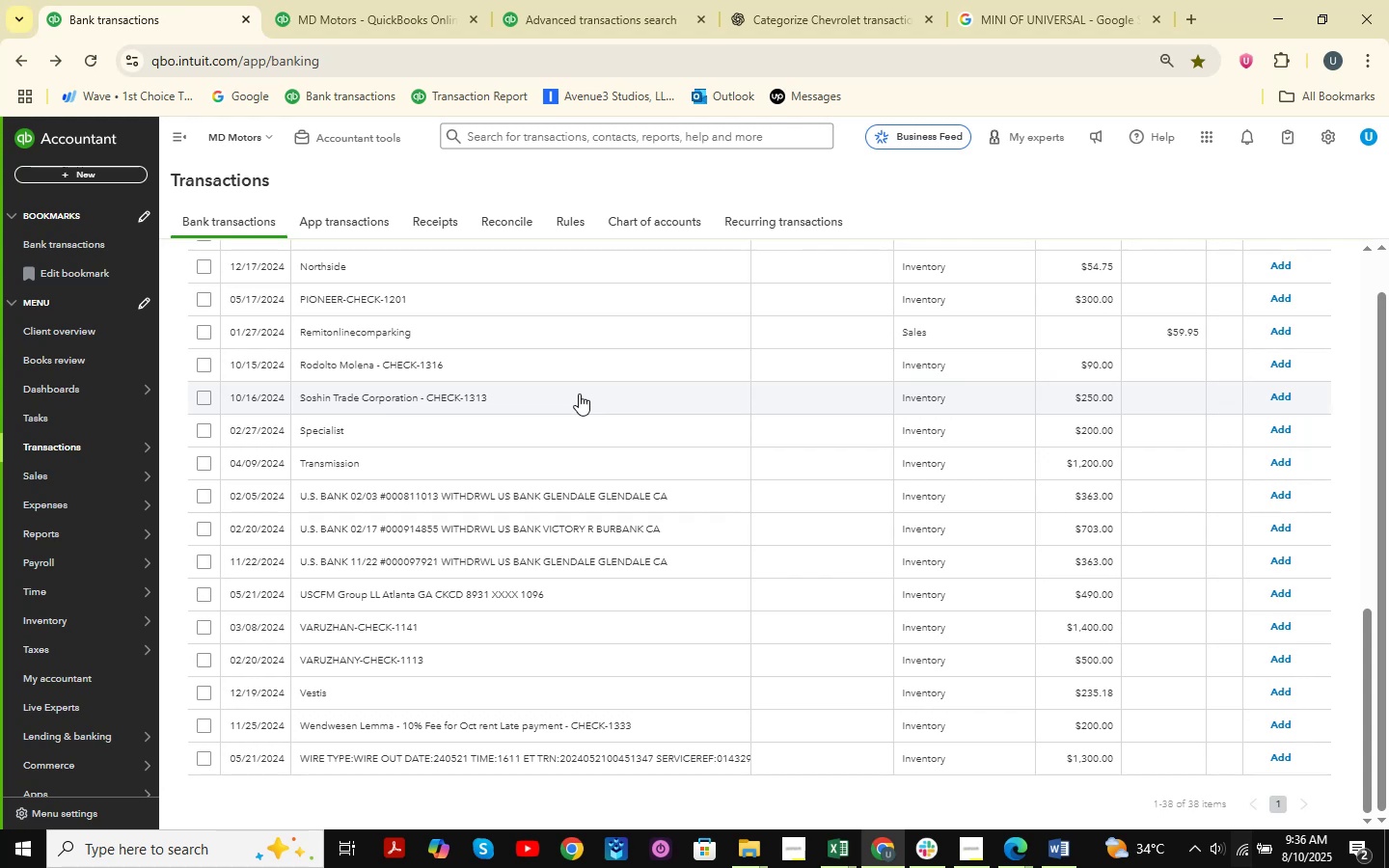 
wait(17.8)
 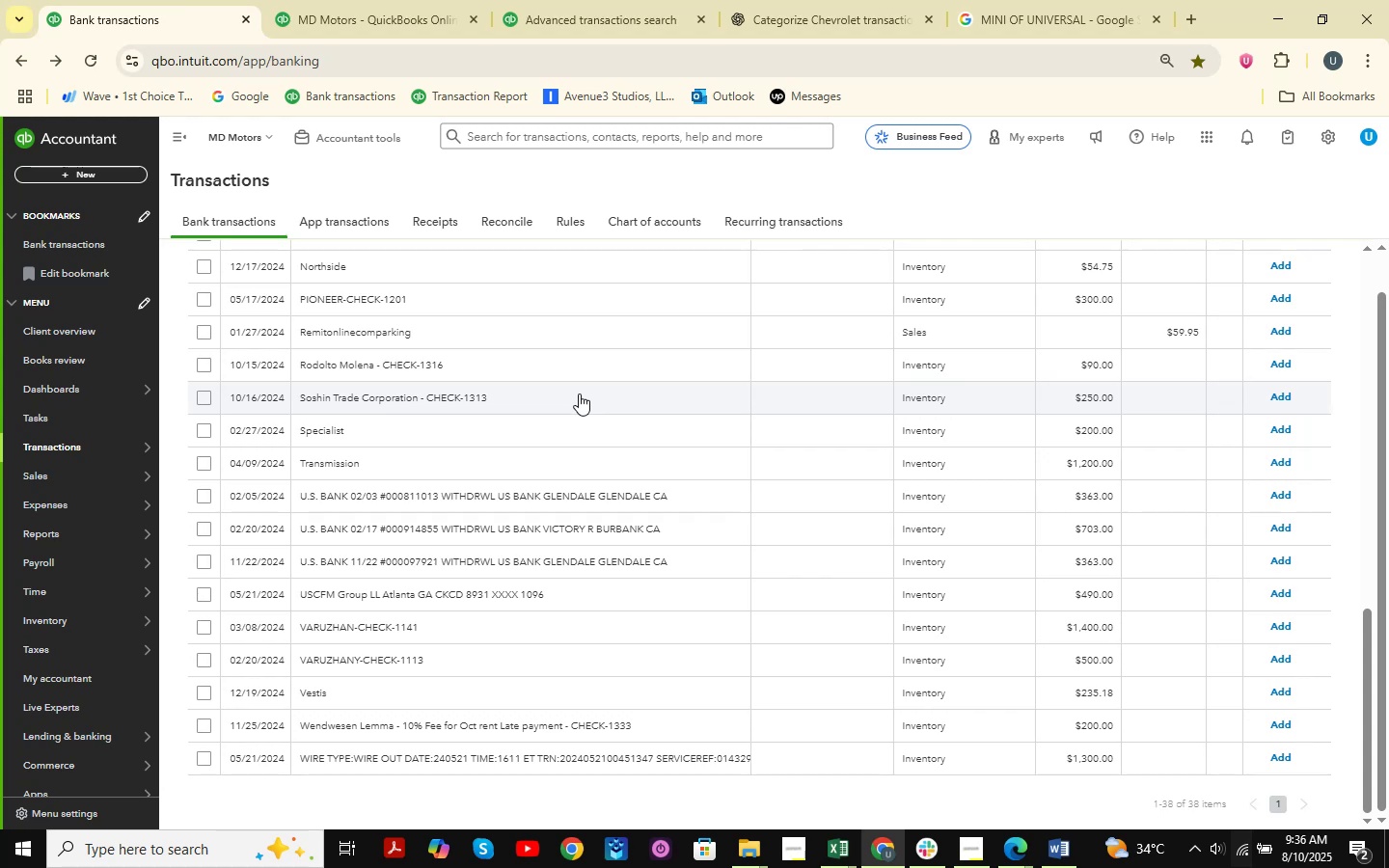 
scroll: coordinate [528, 502], scroll_direction: up, amount: 5.0
 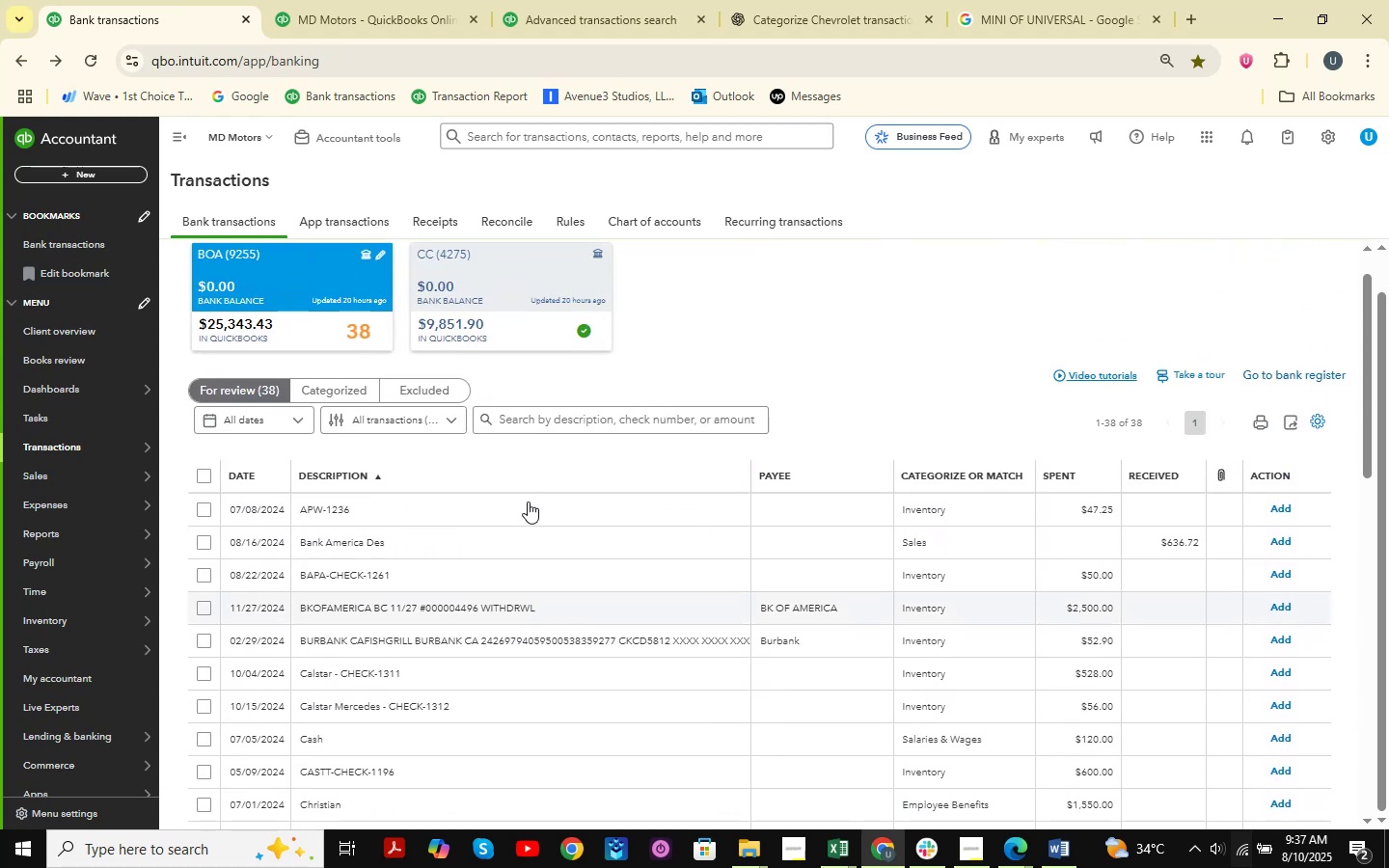 
scroll: coordinate [528, 502], scroll_direction: down, amount: 9.0
 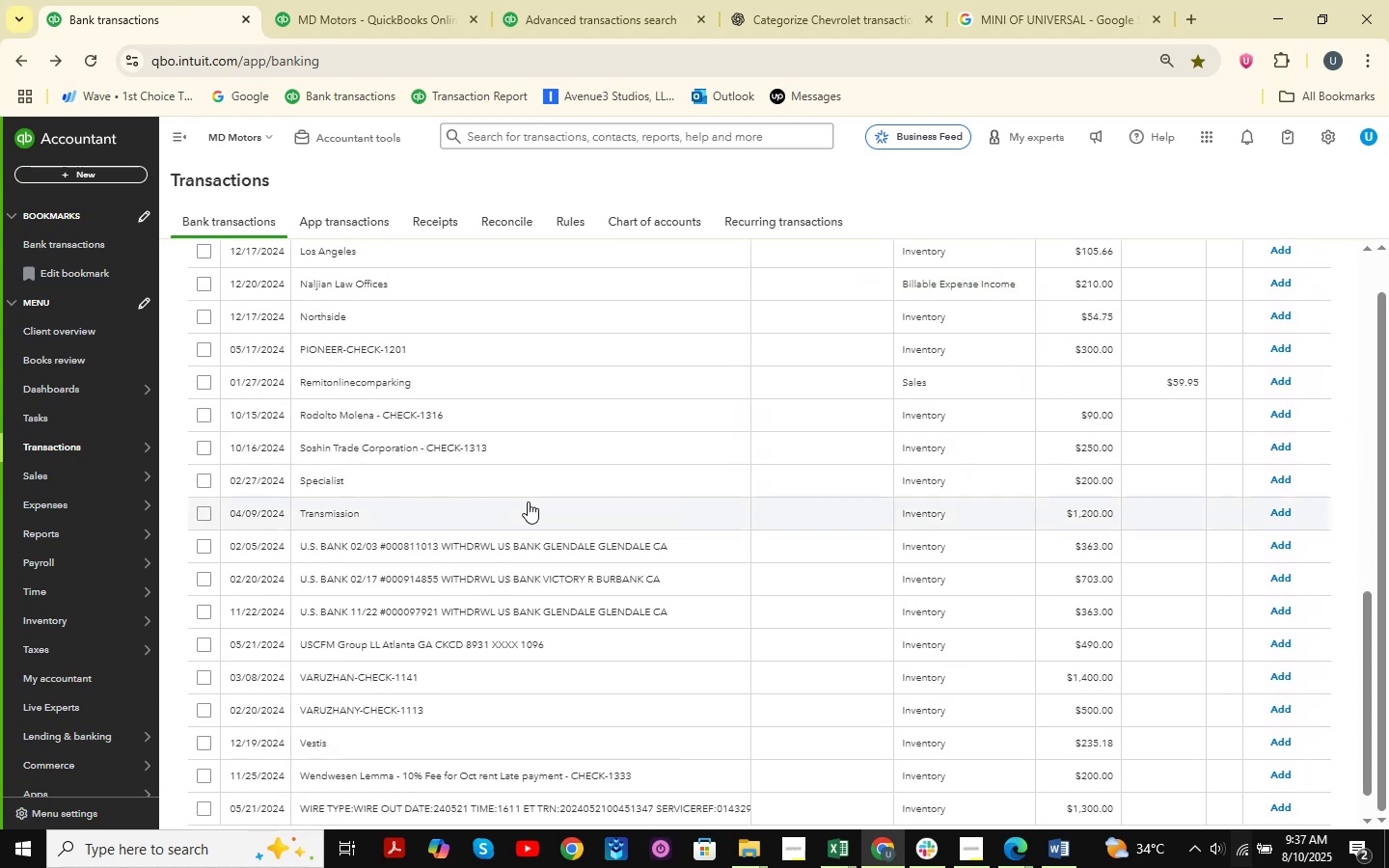 
left_click([453, 561])
 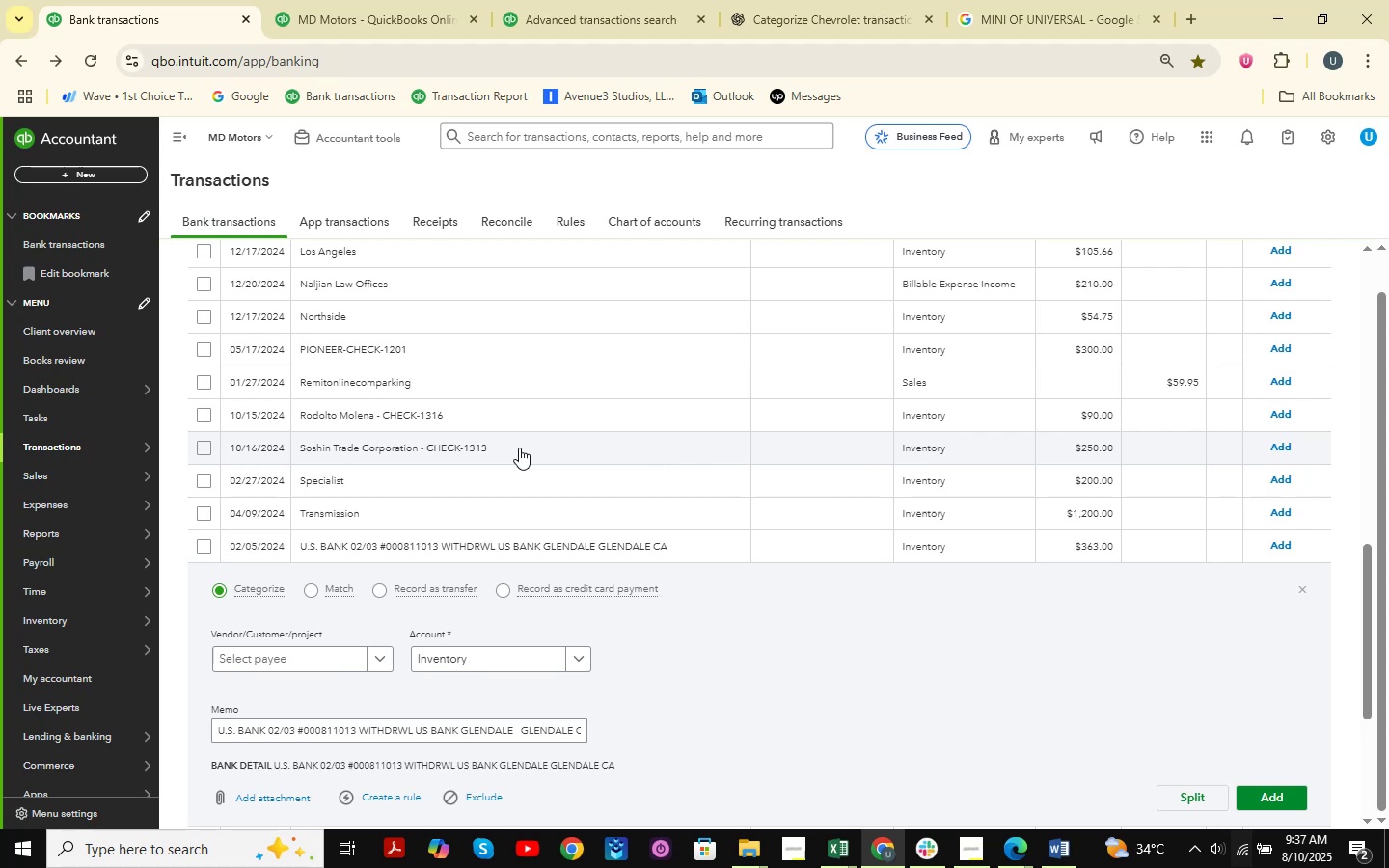 
scroll: coordinate [519, 448], scroll_direction: down, amount: 3.0
 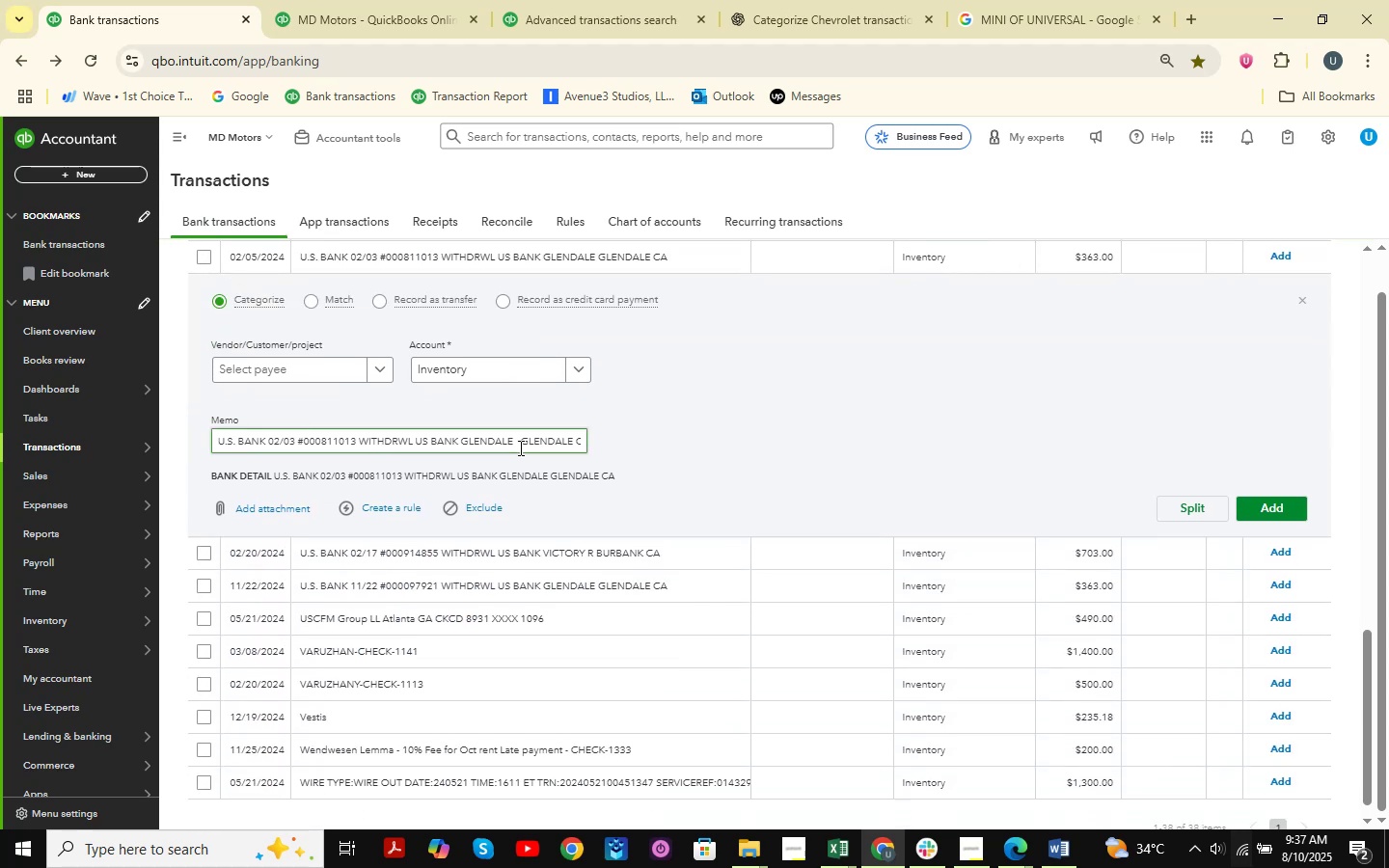 
scroll: coordinate [519, 448], scroll_direction: up, amount: 3.0
 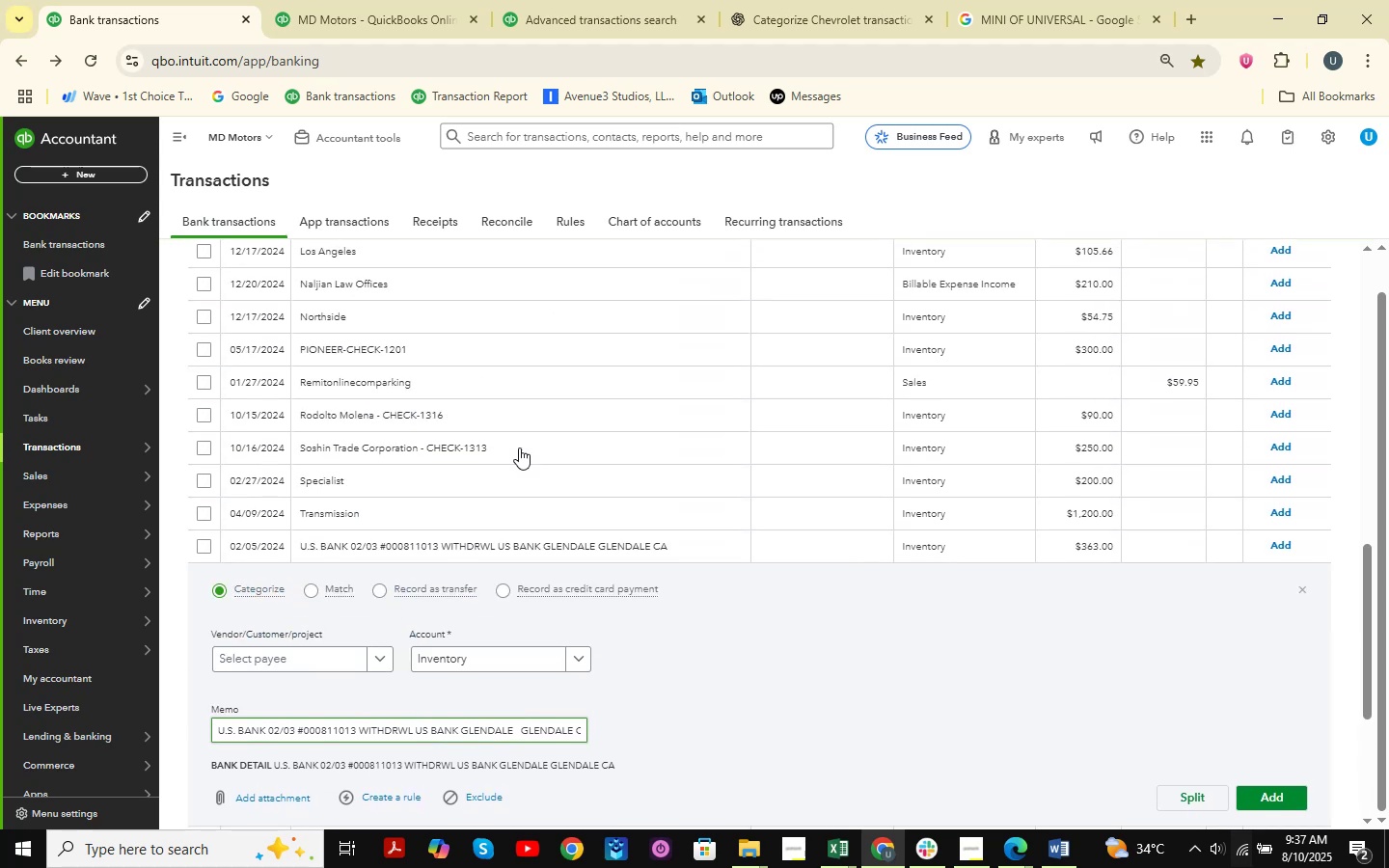 
scroll: coordinate [519, 448], scroll_direction: down, amount: 2.0
 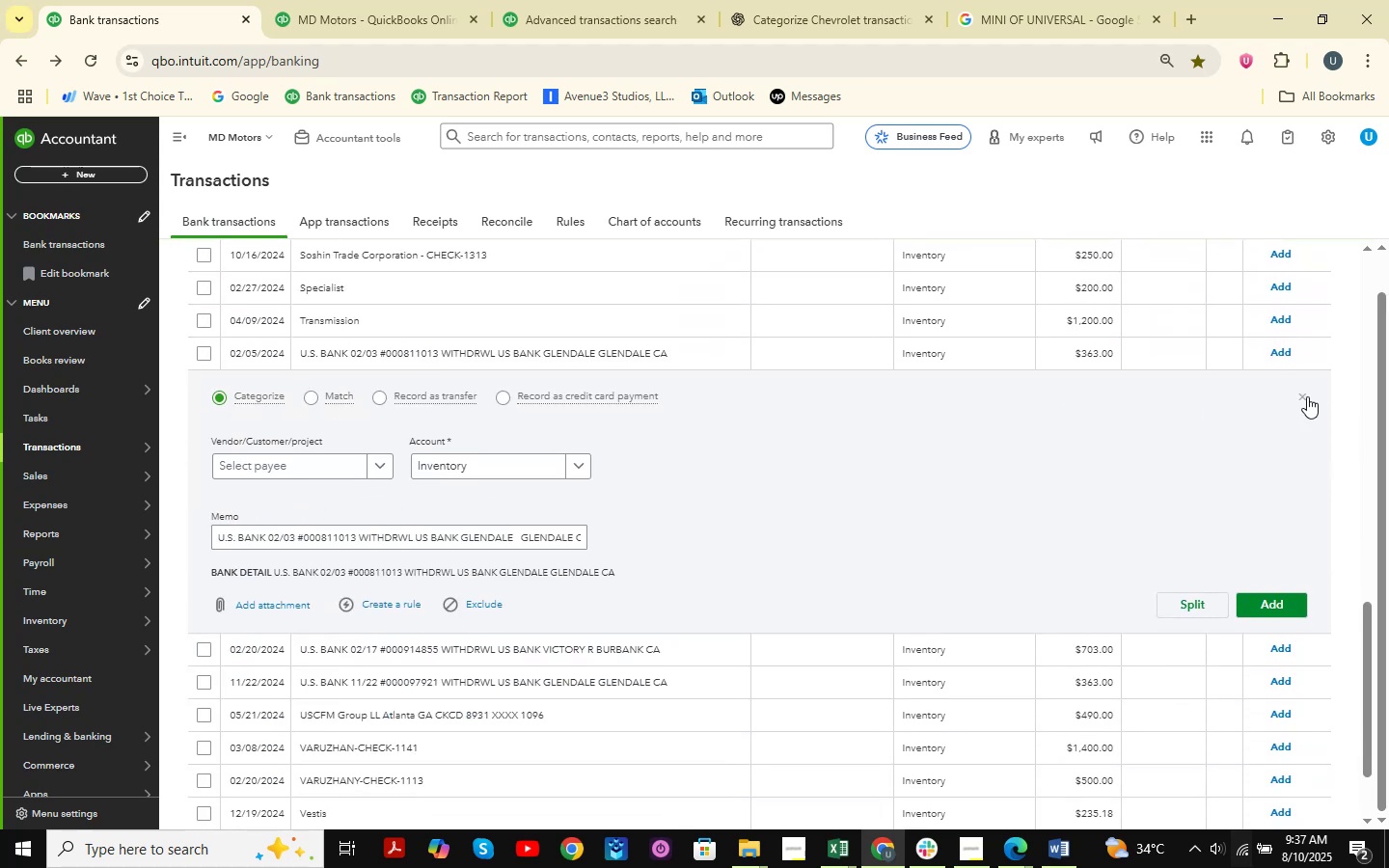 
left_click([1307, 396])
 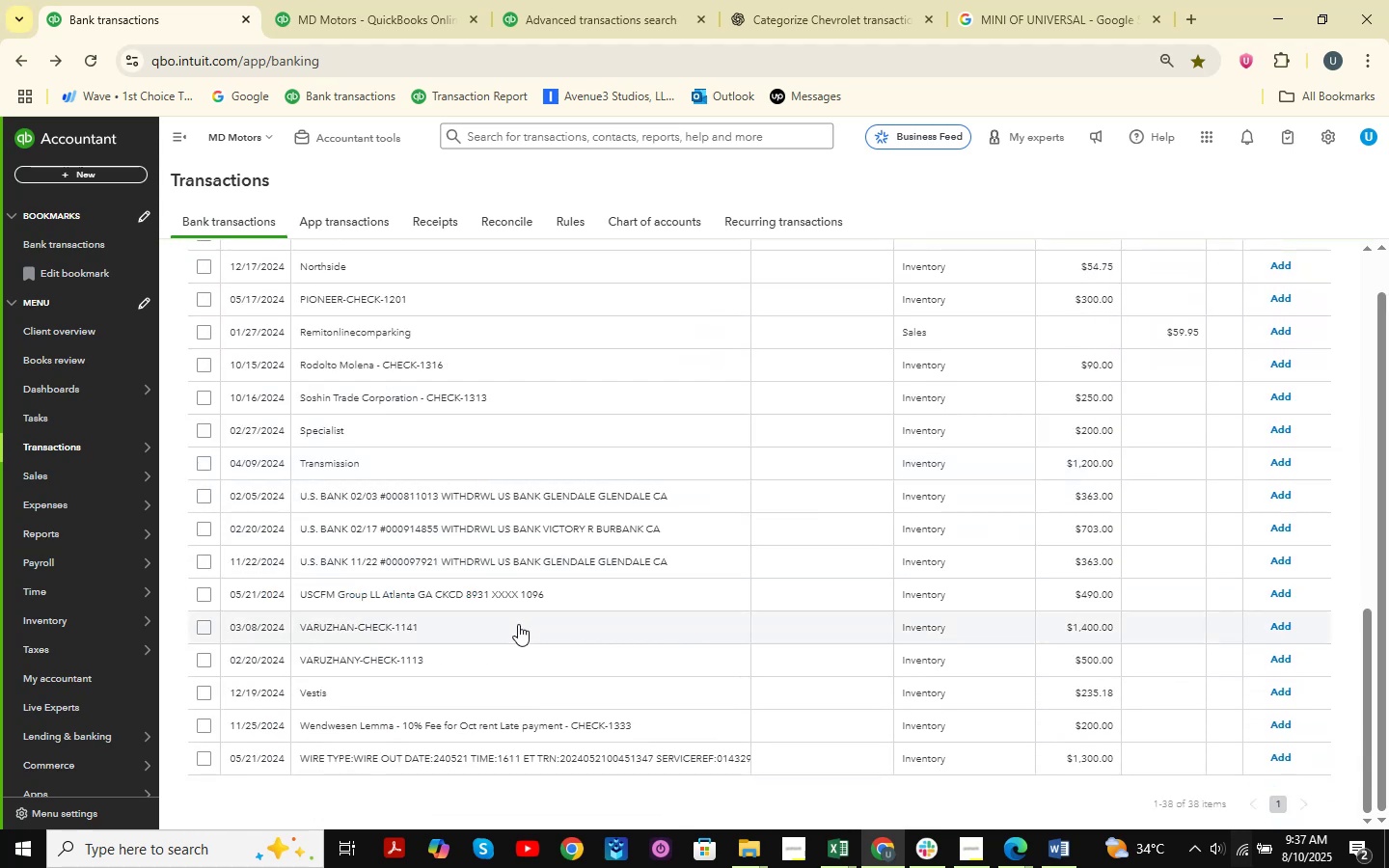 
scroll: coordinate [518, 624], scroll_direction: up, amount: 4.0
 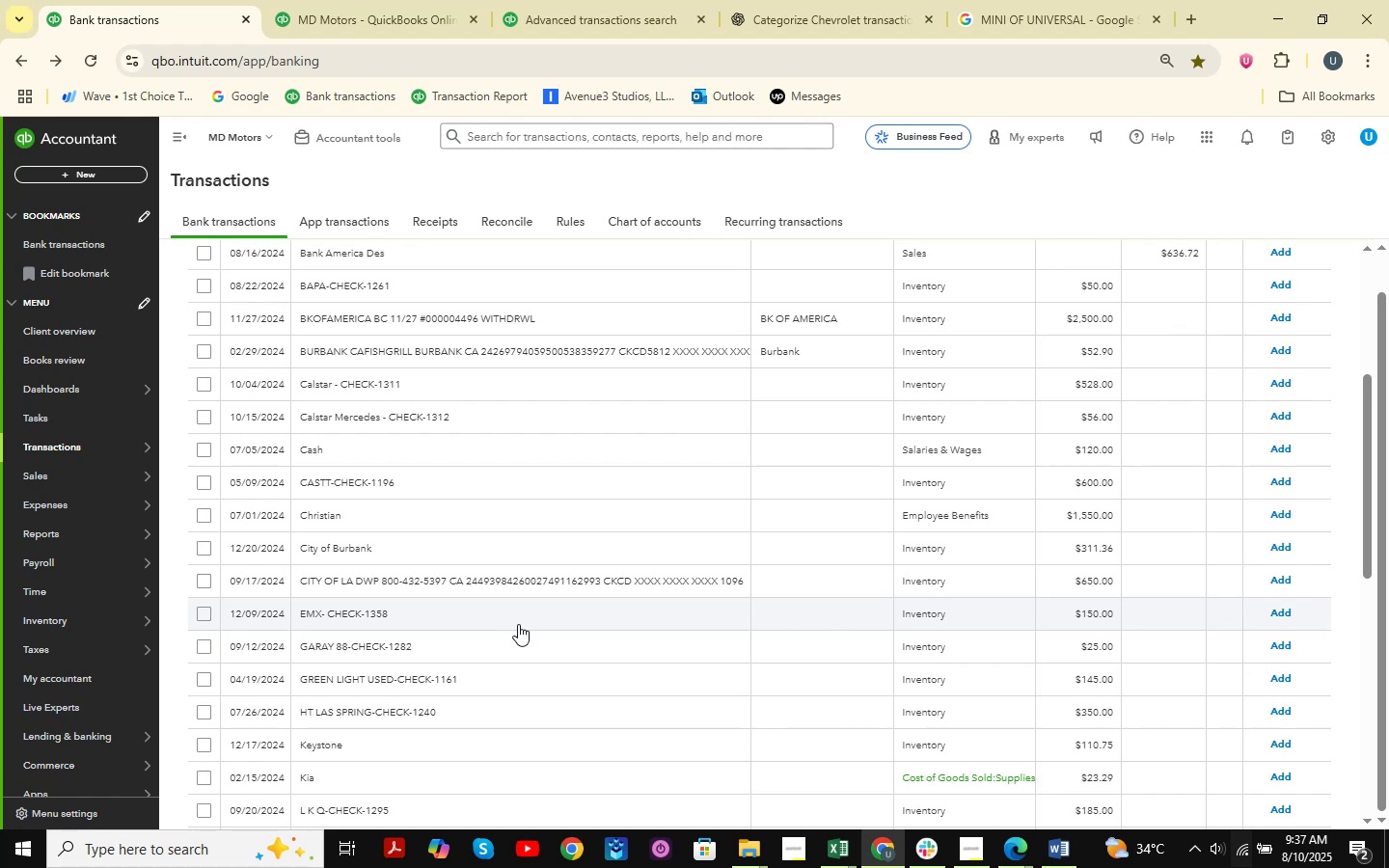 
wait(17.7)
 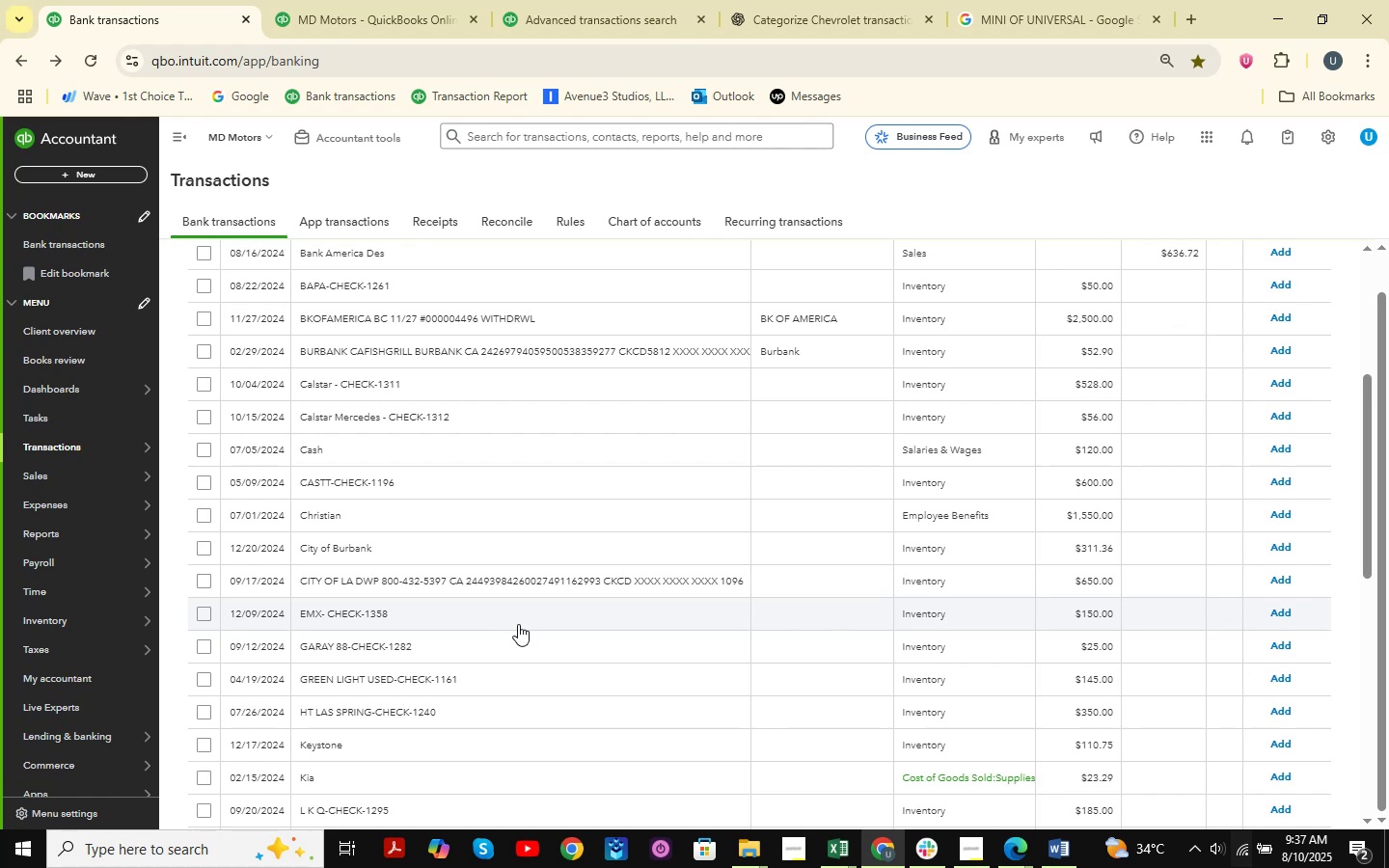 
scroll: coordinate [384, 352], scroll_direction: up, amount: 4.0
 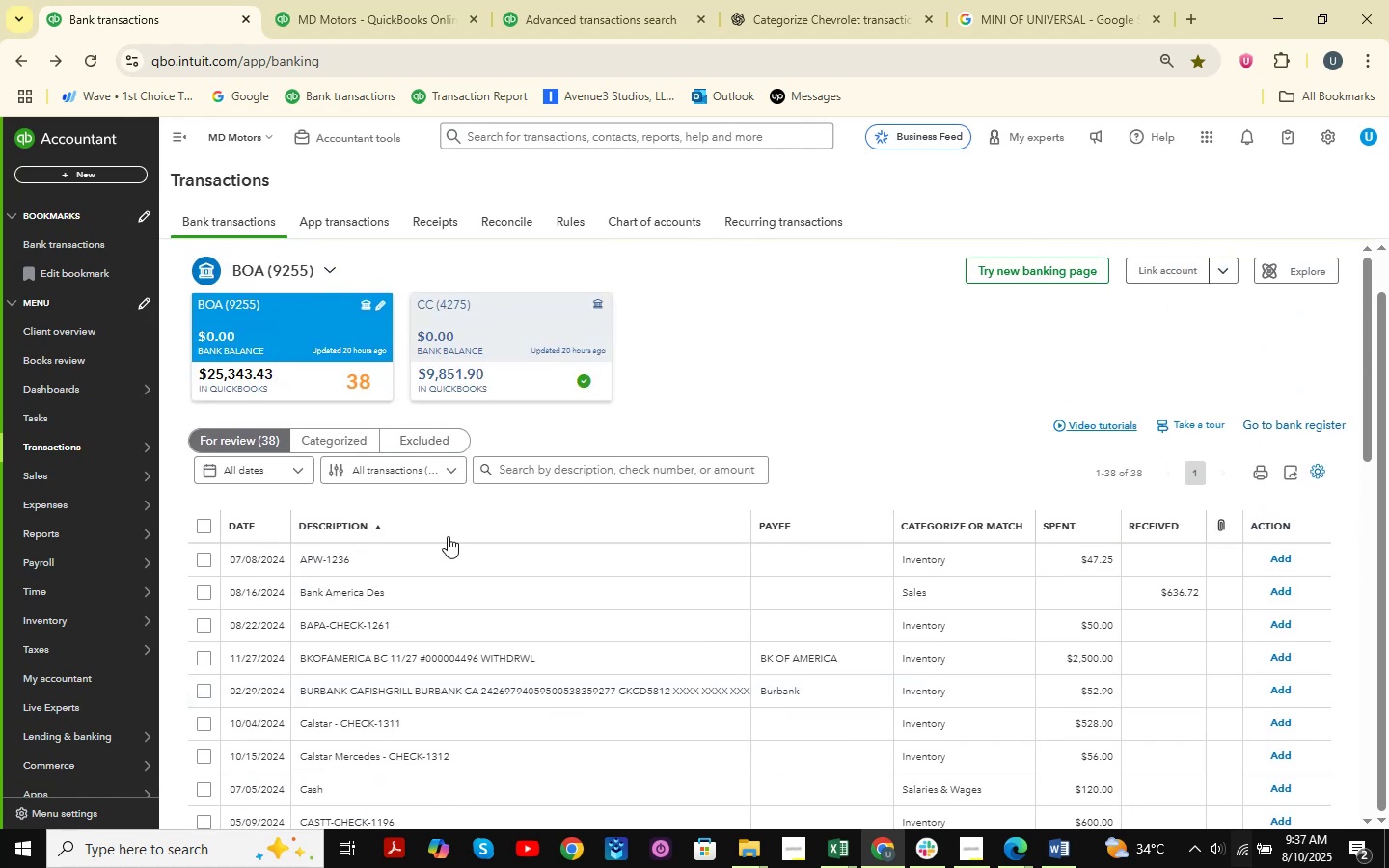 
left_click([386, 543])
 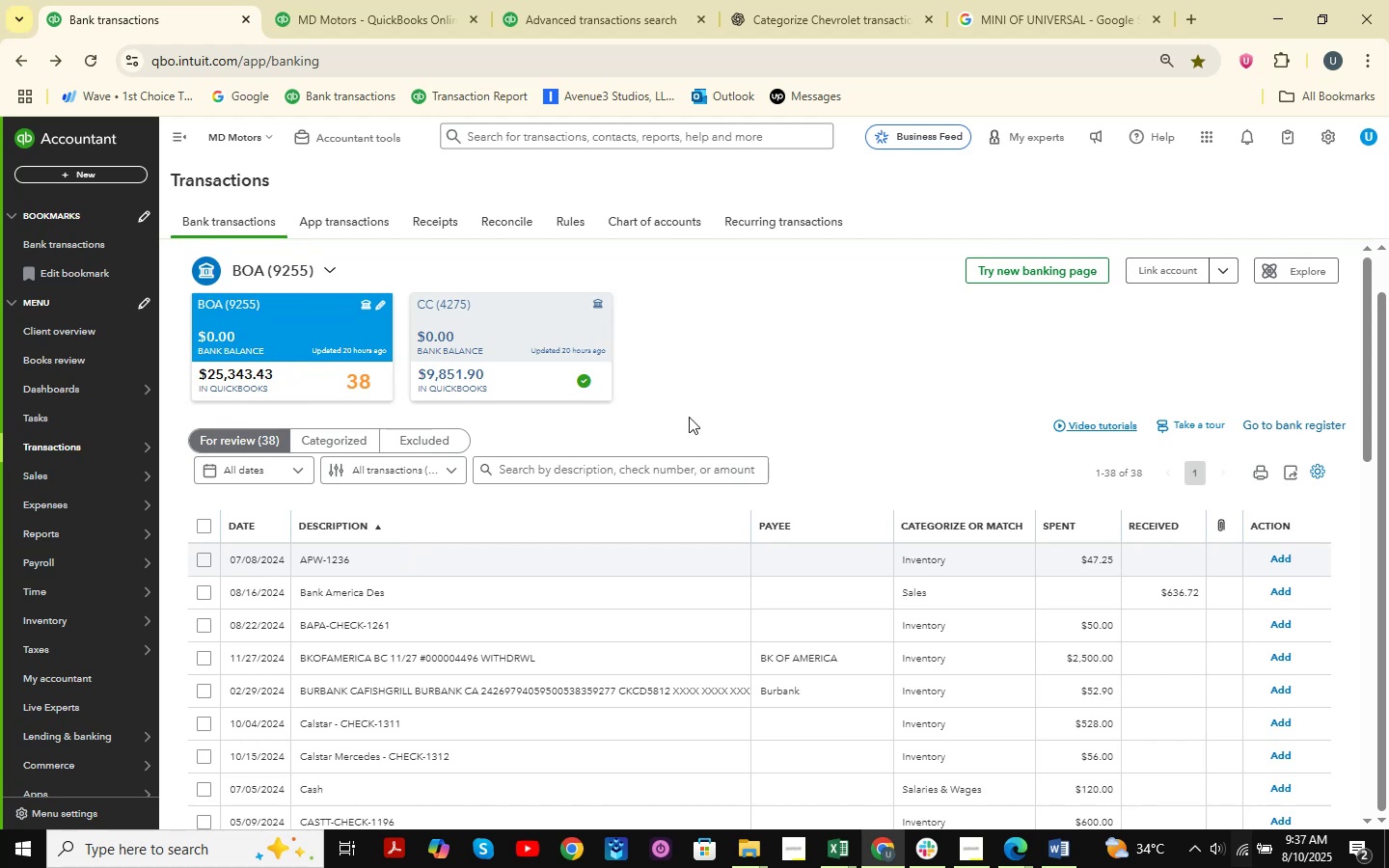 
scroll: coordinate [690, 413], scroll_direction: down, amount: 1.0
 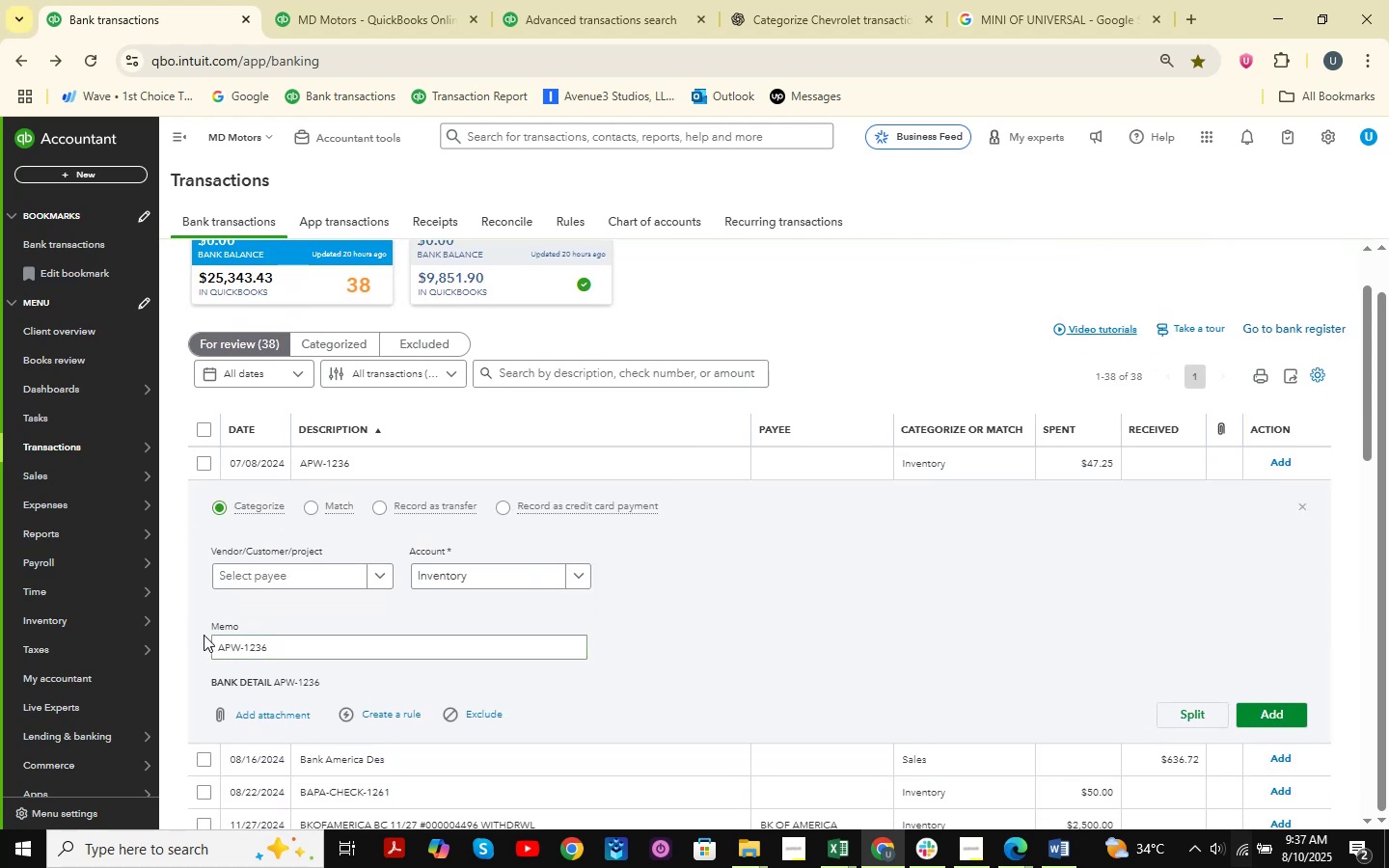 
left_click_drag(start_coordinate=[215, 643], to_coordinate=[241, 653])
 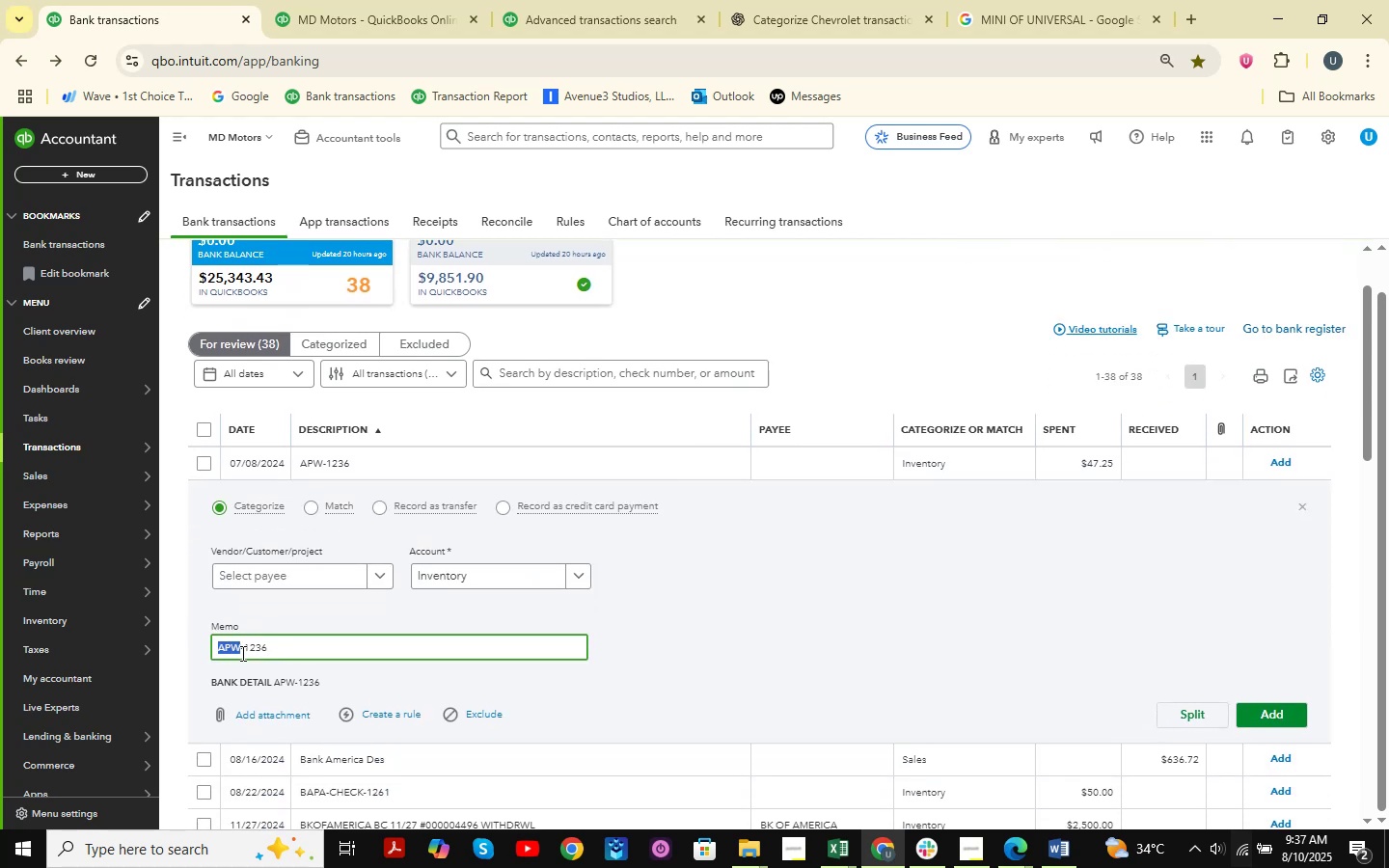 
key(Control+C)
 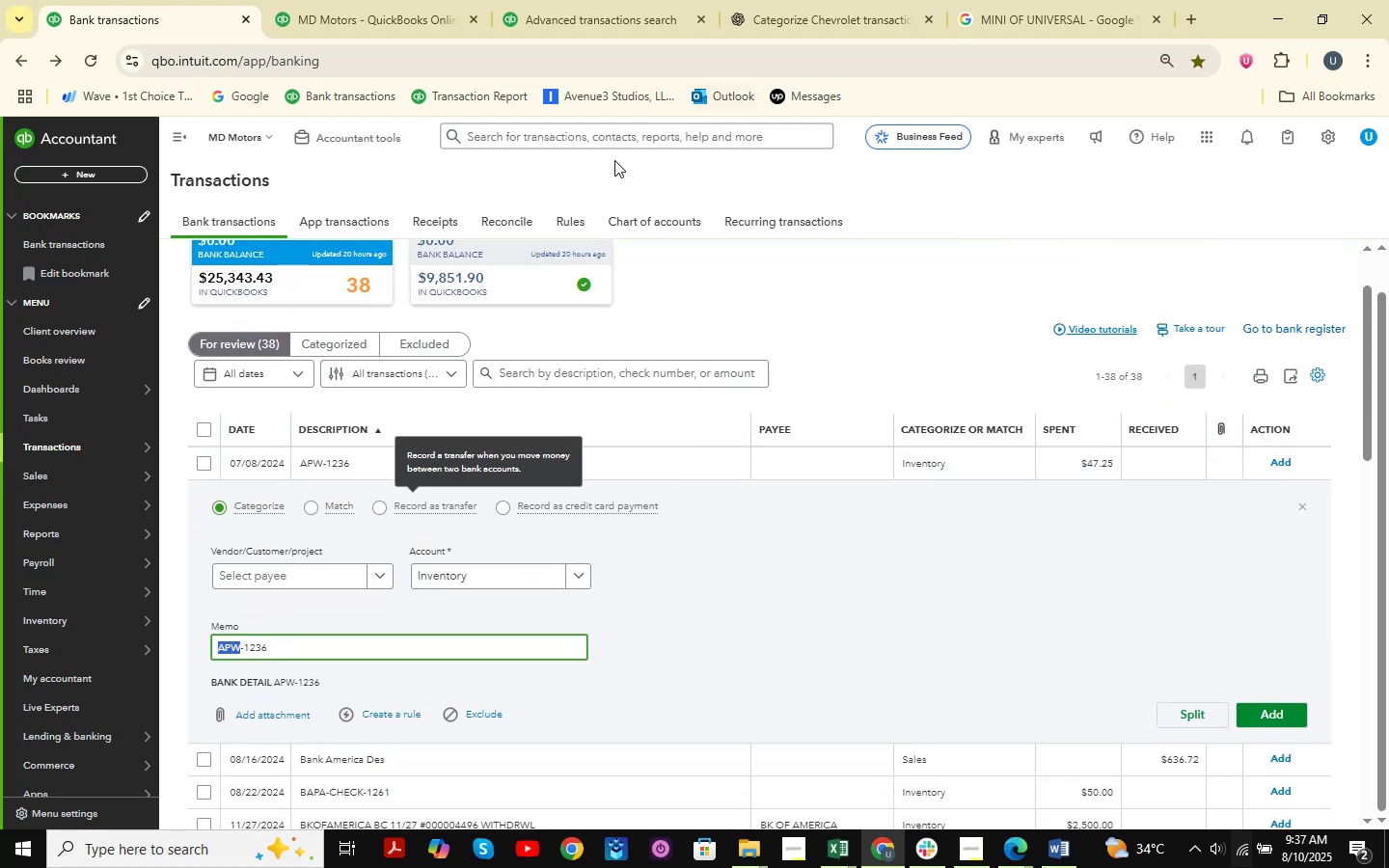 
left_click([620, 0])
 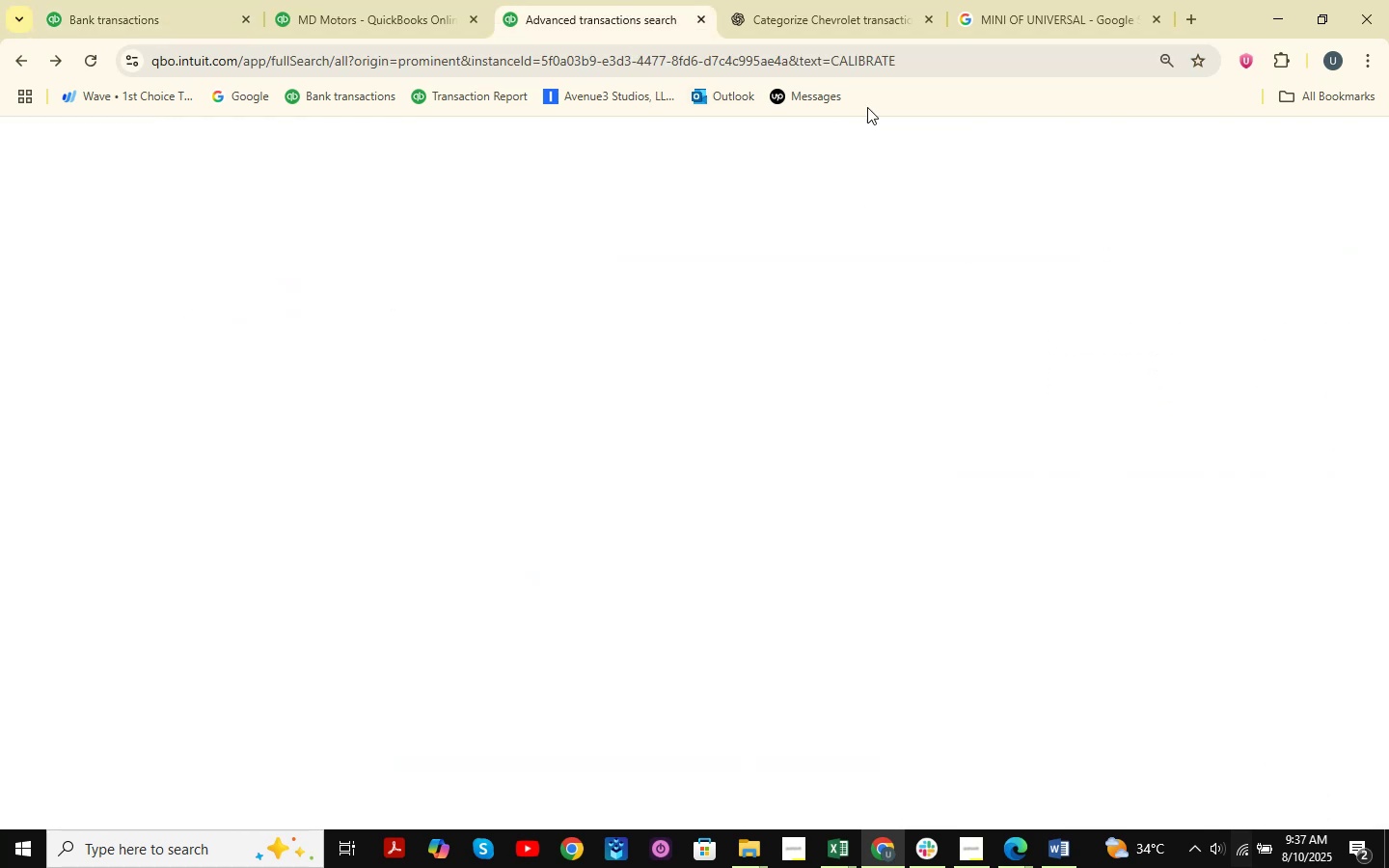 
double_click([867, 0])
 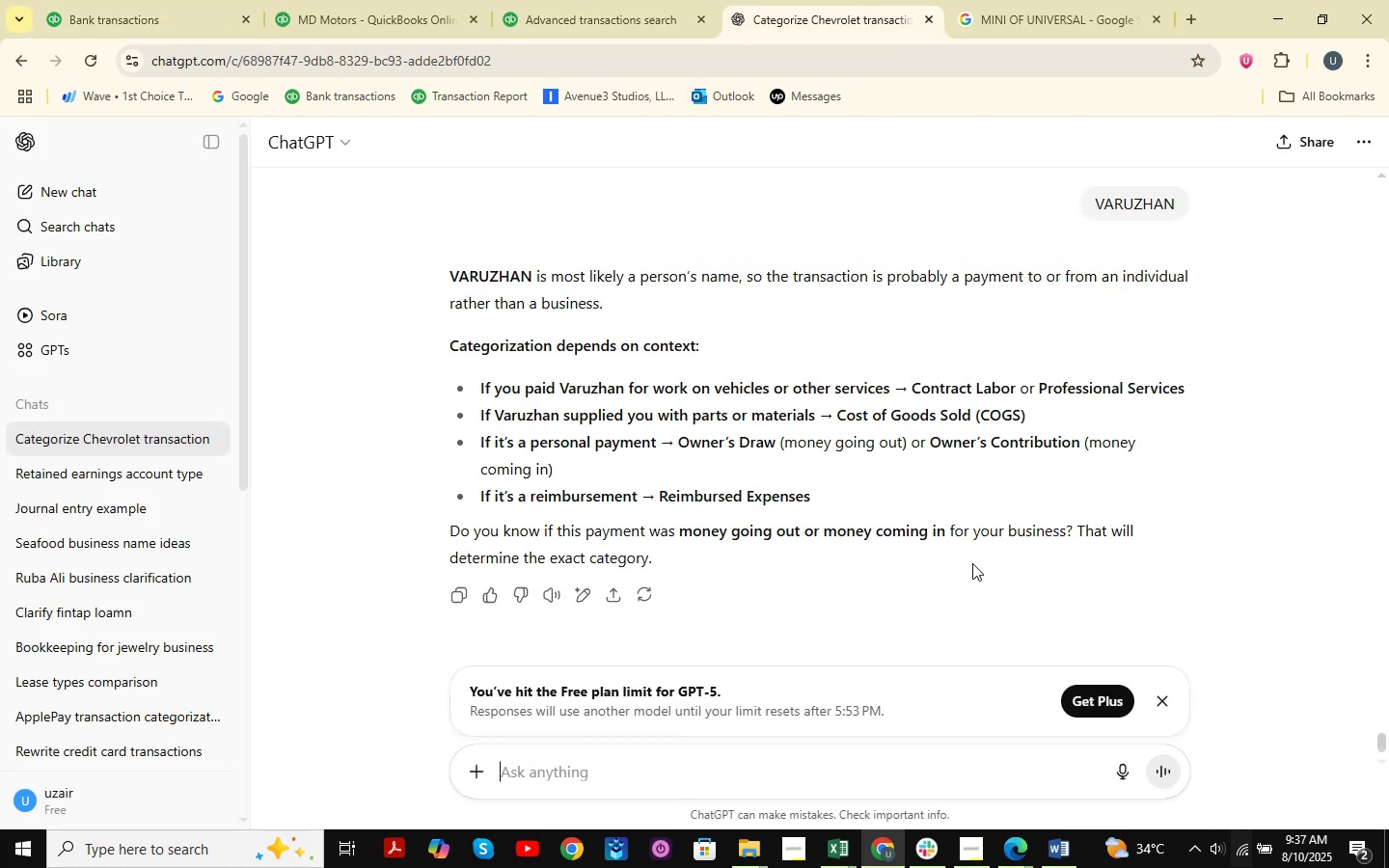 
key(Control+ControlLeft)
 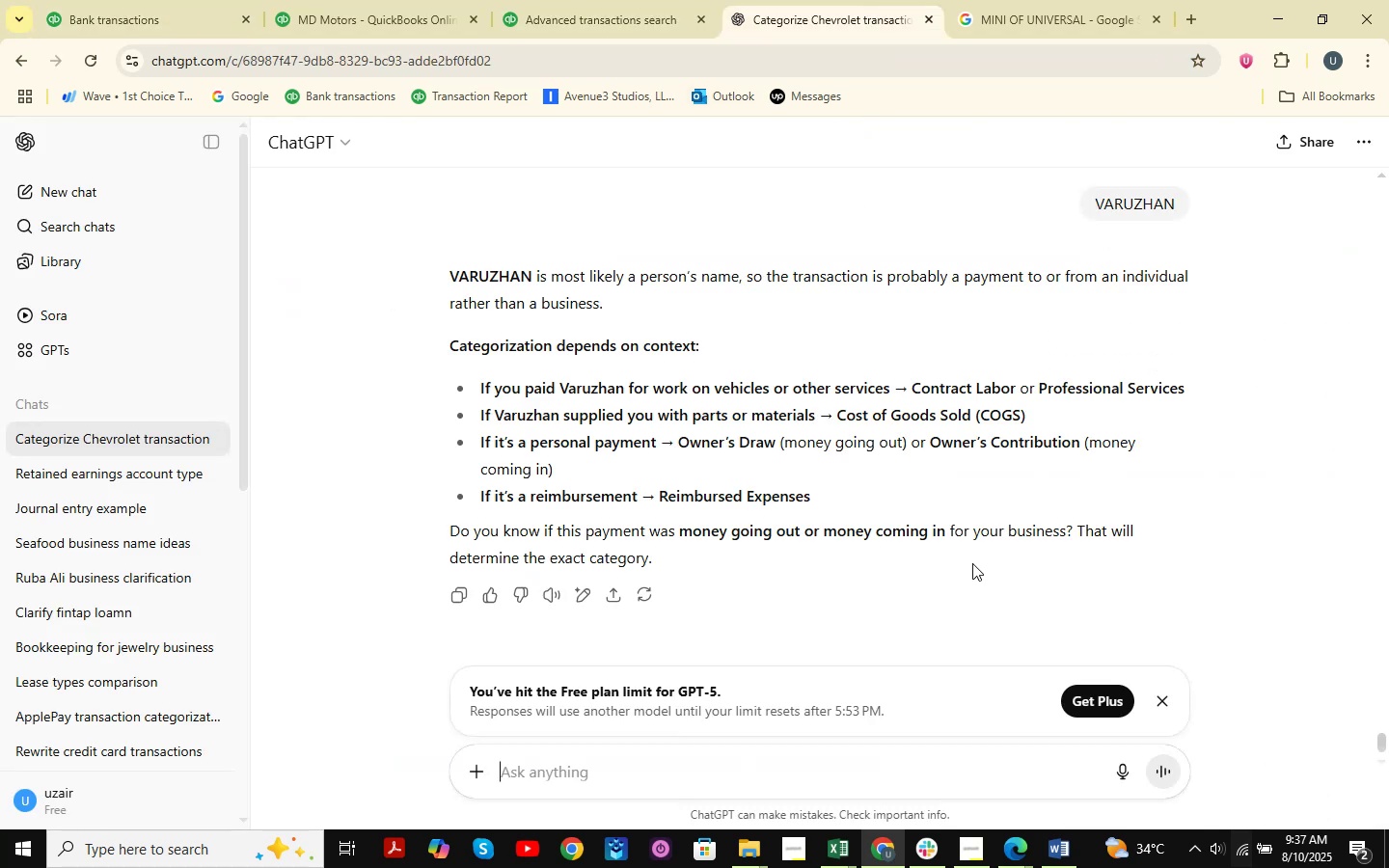 
key(Control+V)
 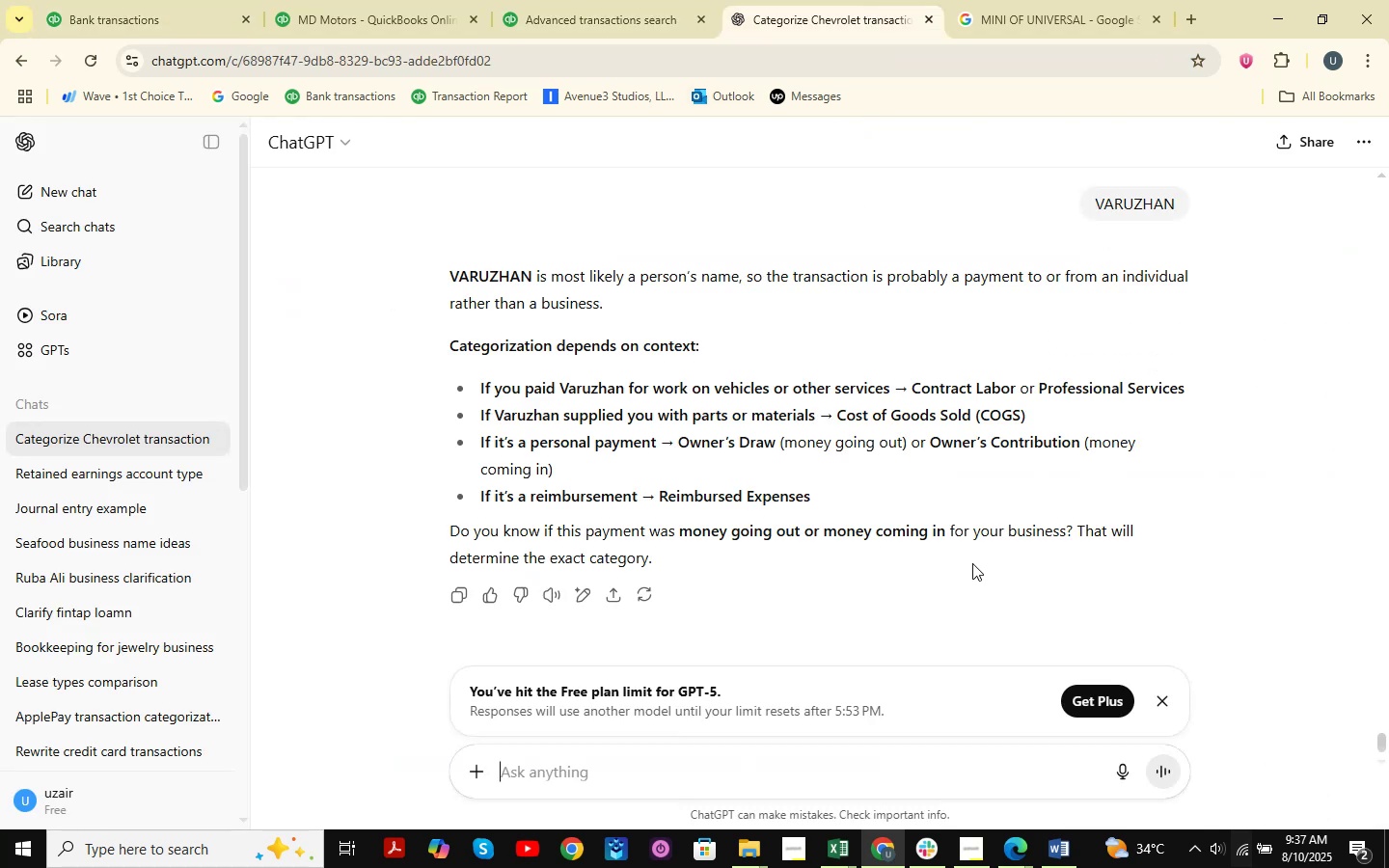 
key(NumpadEnter)
 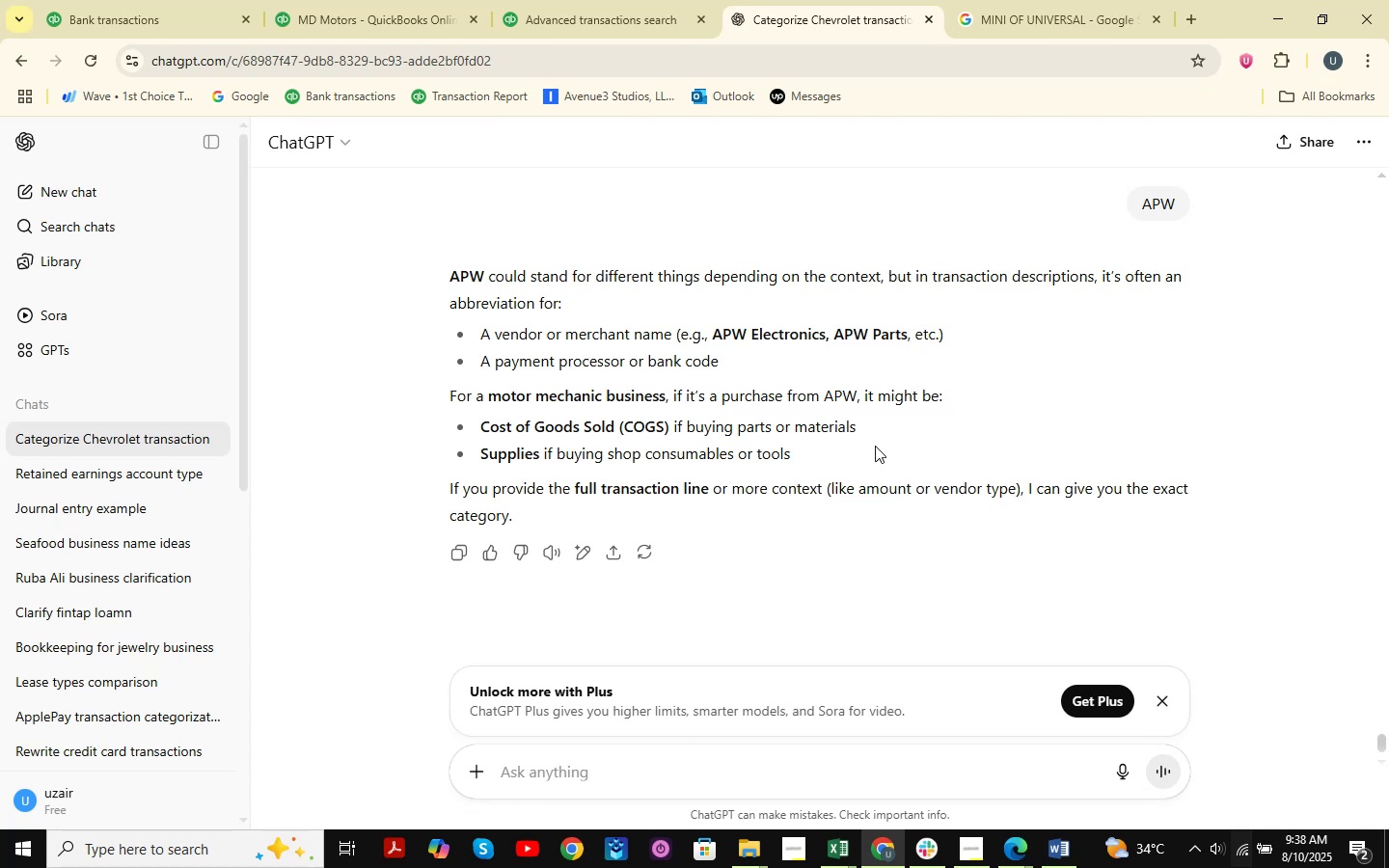 
wait(20.01)
 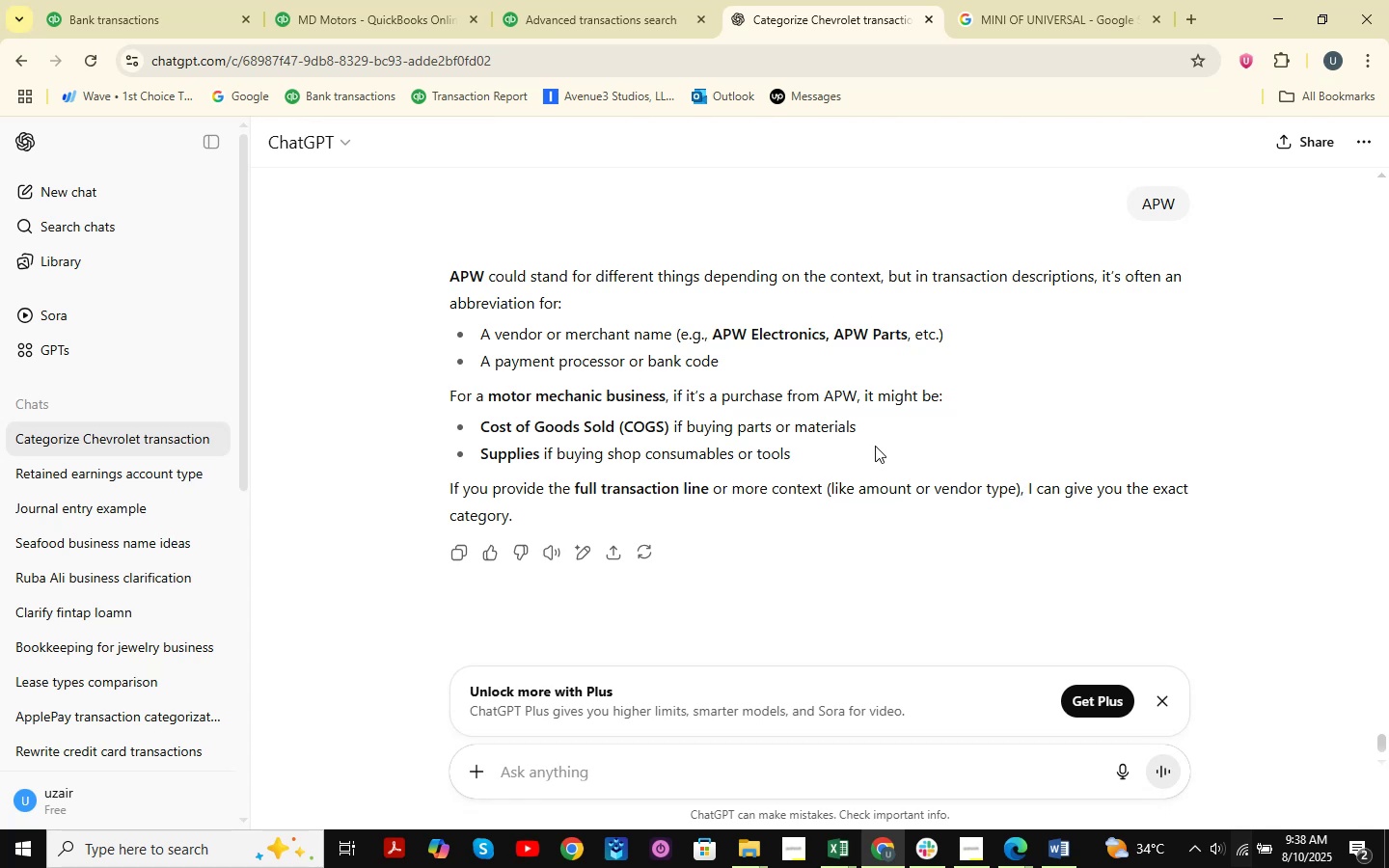 
left_click([1043, 0])
 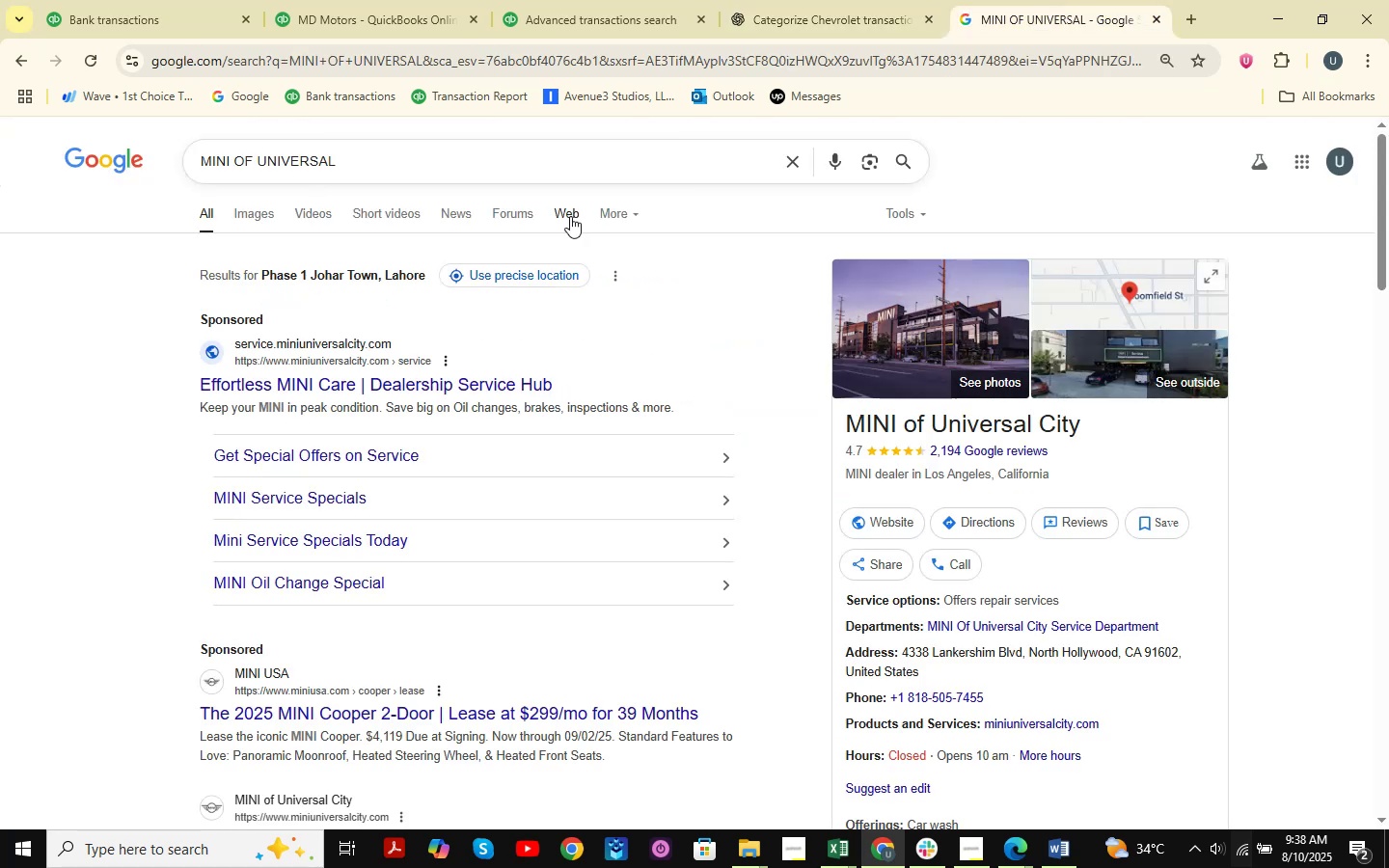 
left_click_drag(start_coordinate=[622, 171], to_coordinate=[167, 122])
 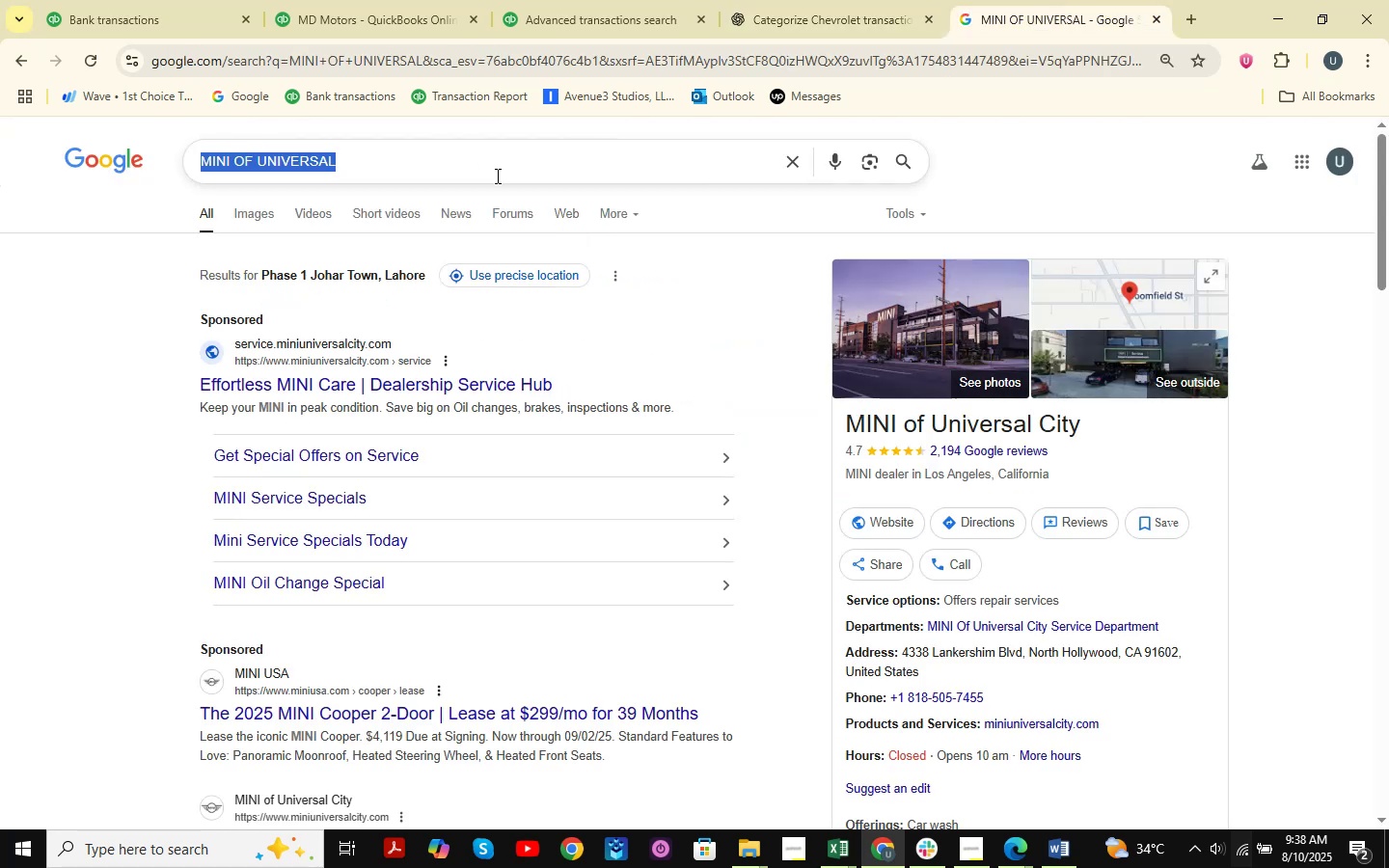 
type(apw )
 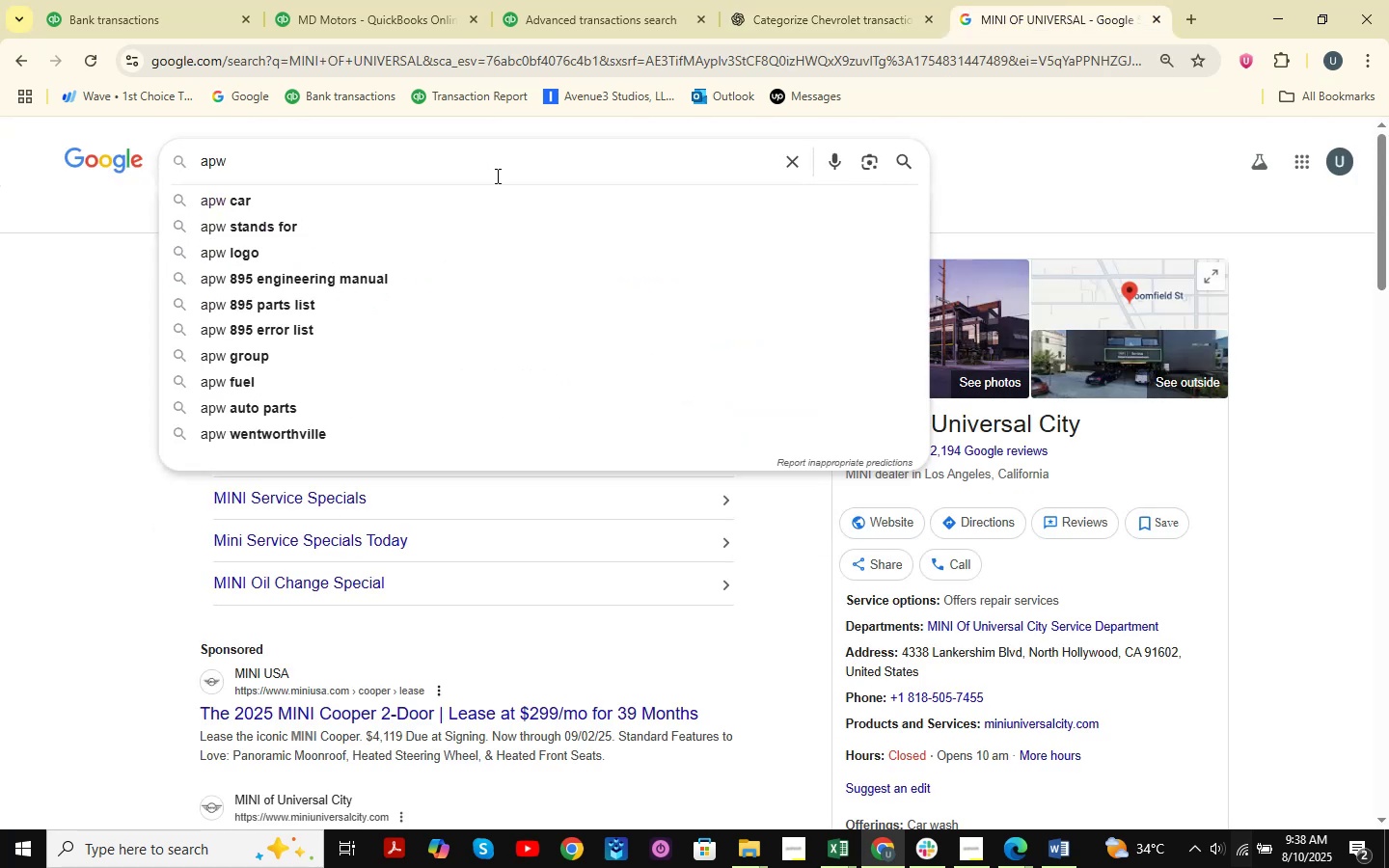 
key(Enter)
 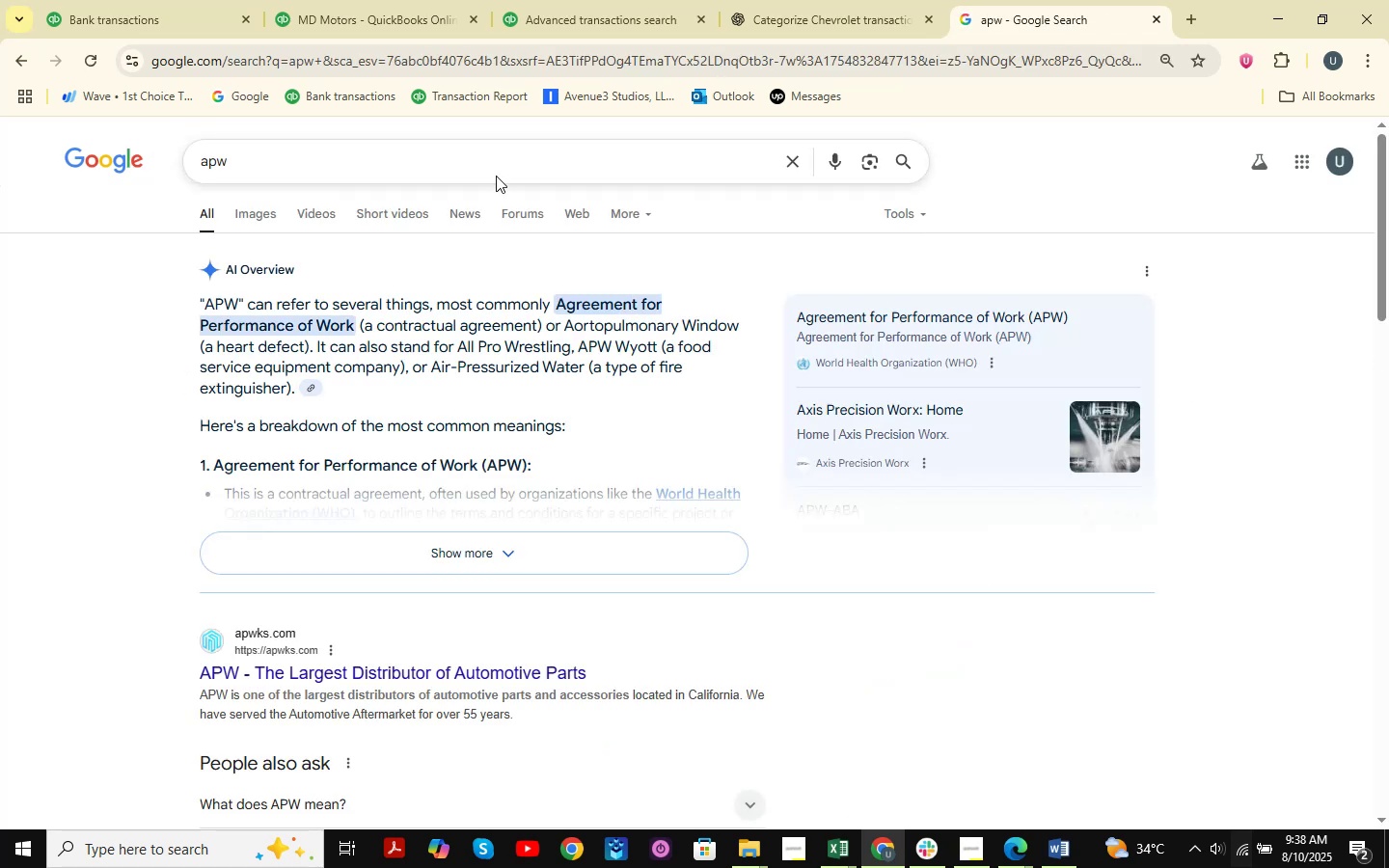 
wait(7.3)
 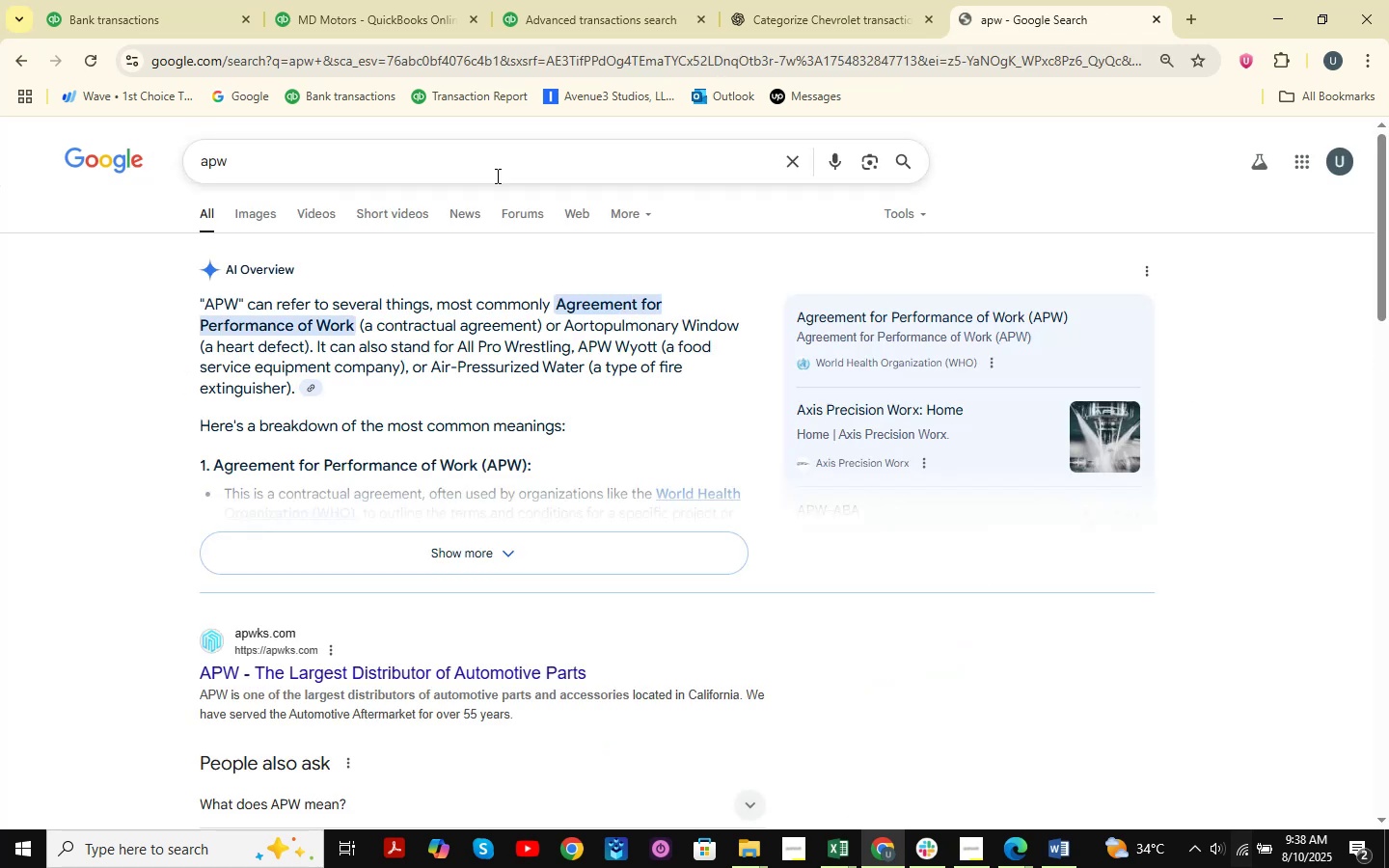 
left_click([541, 562])
 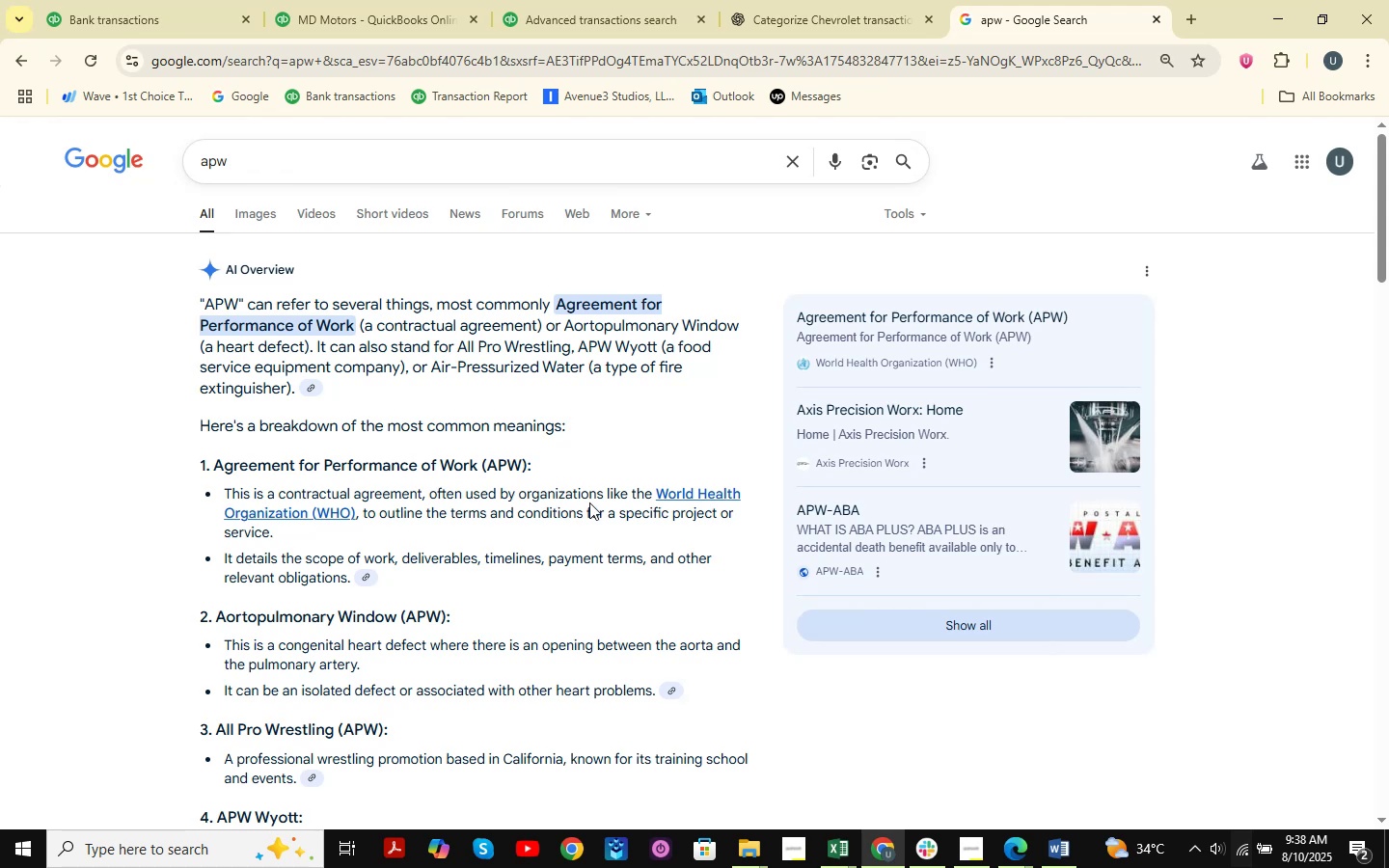 
wait(10.64)
 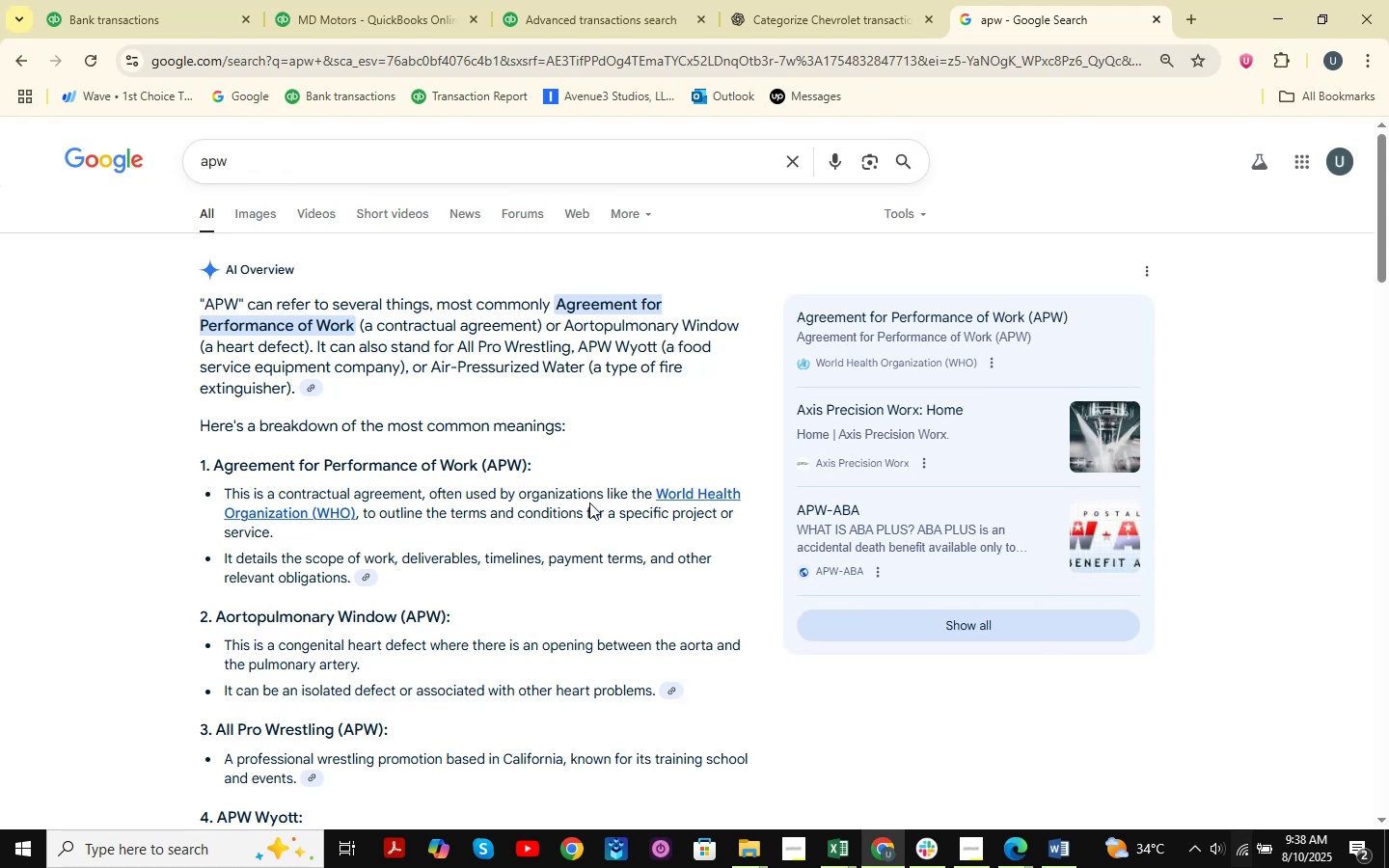 
scroll: coordinate [613, 448], scroll_direction: down, amount: 12.0
 